 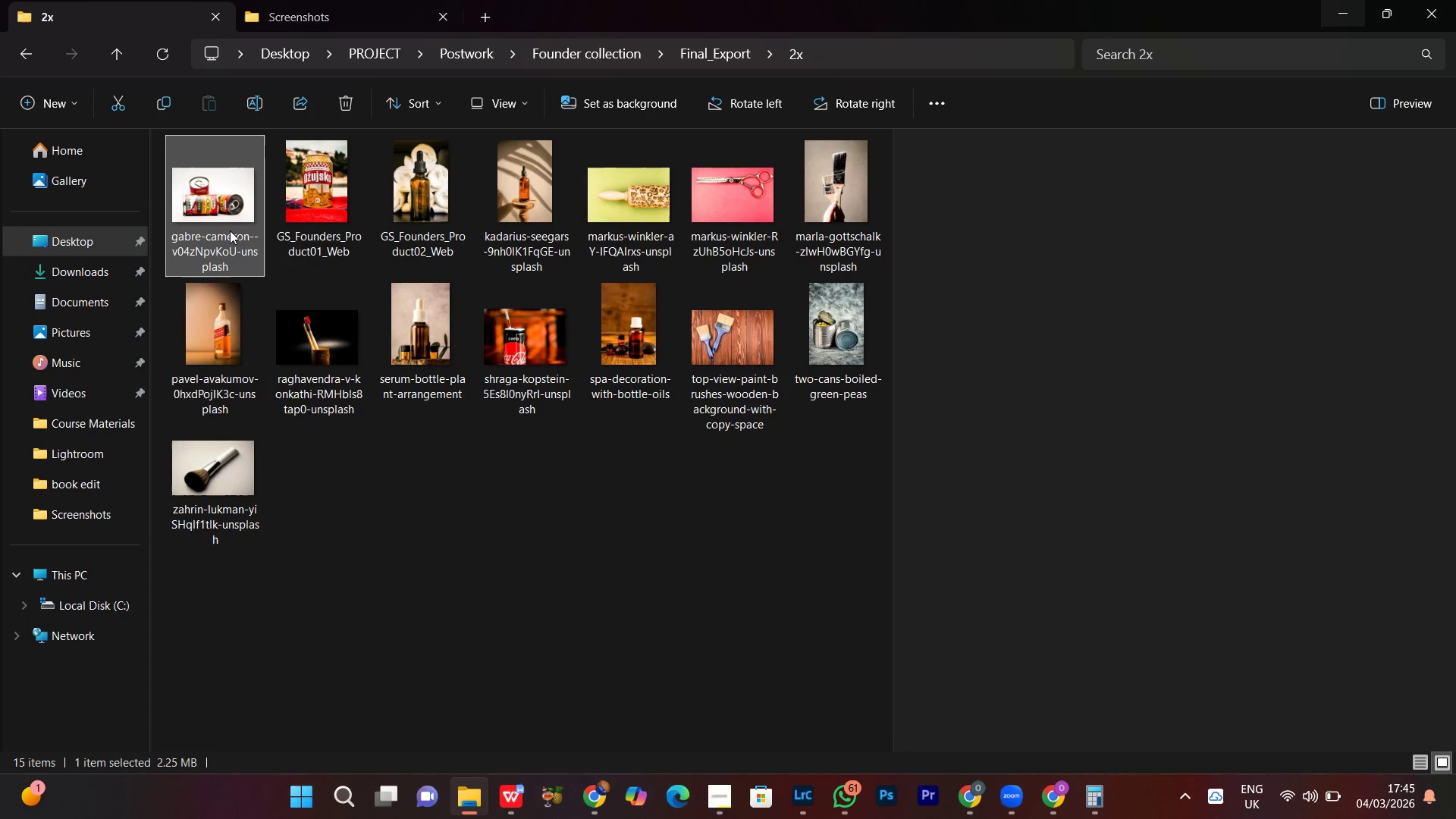 
right_click([230, 230])
 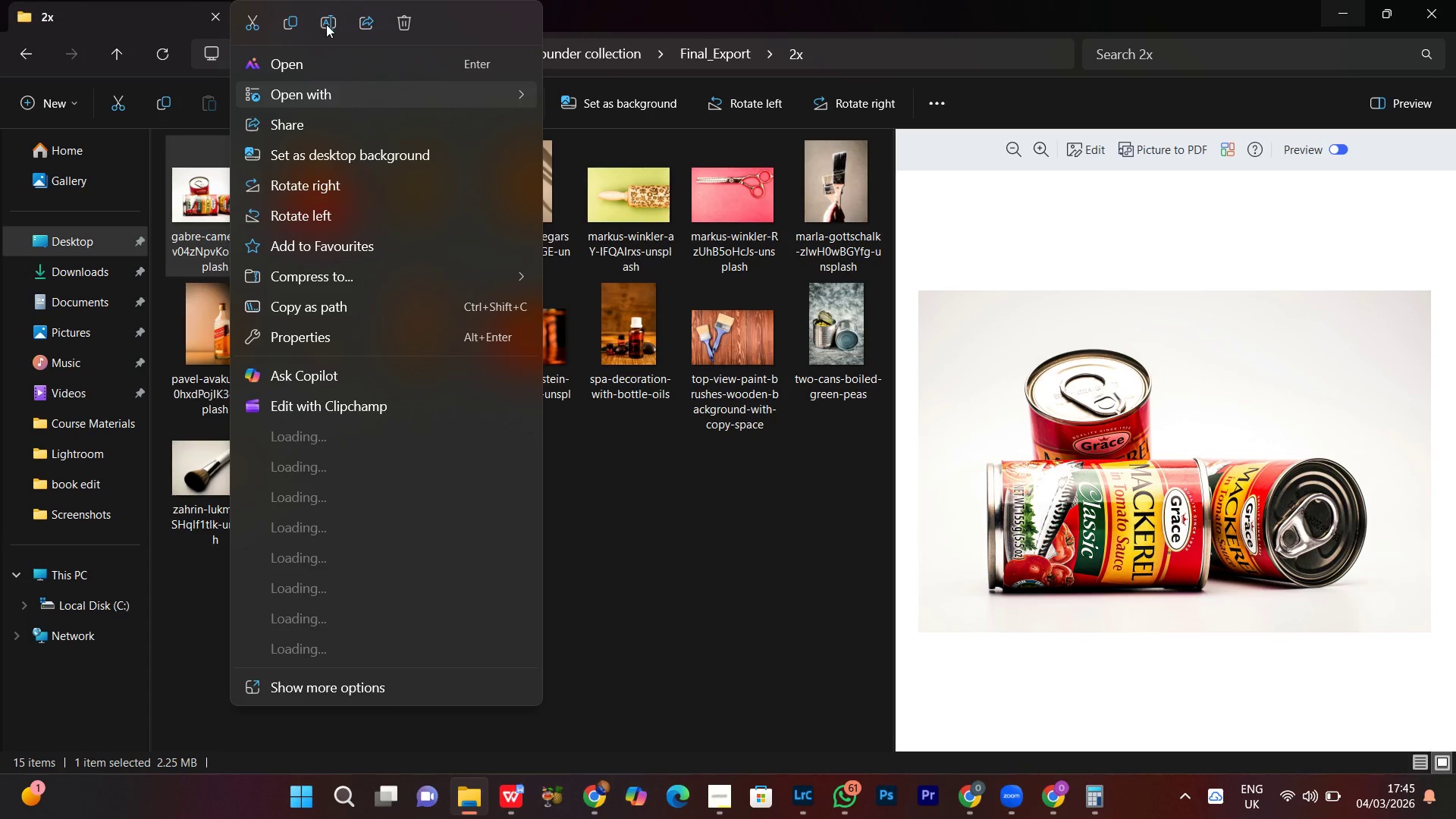 
left_click([326, 24])
 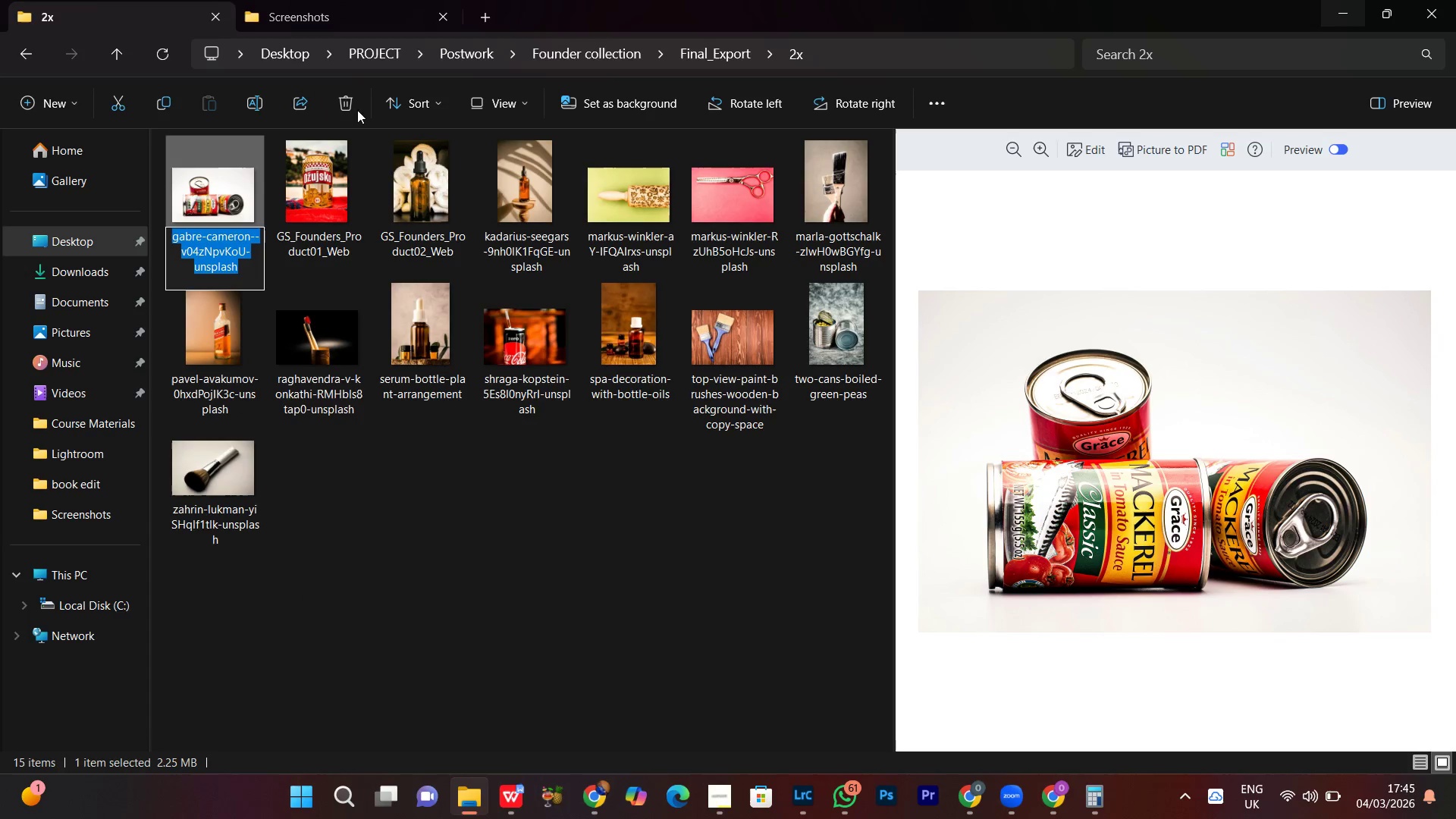 
key(Control+V)
 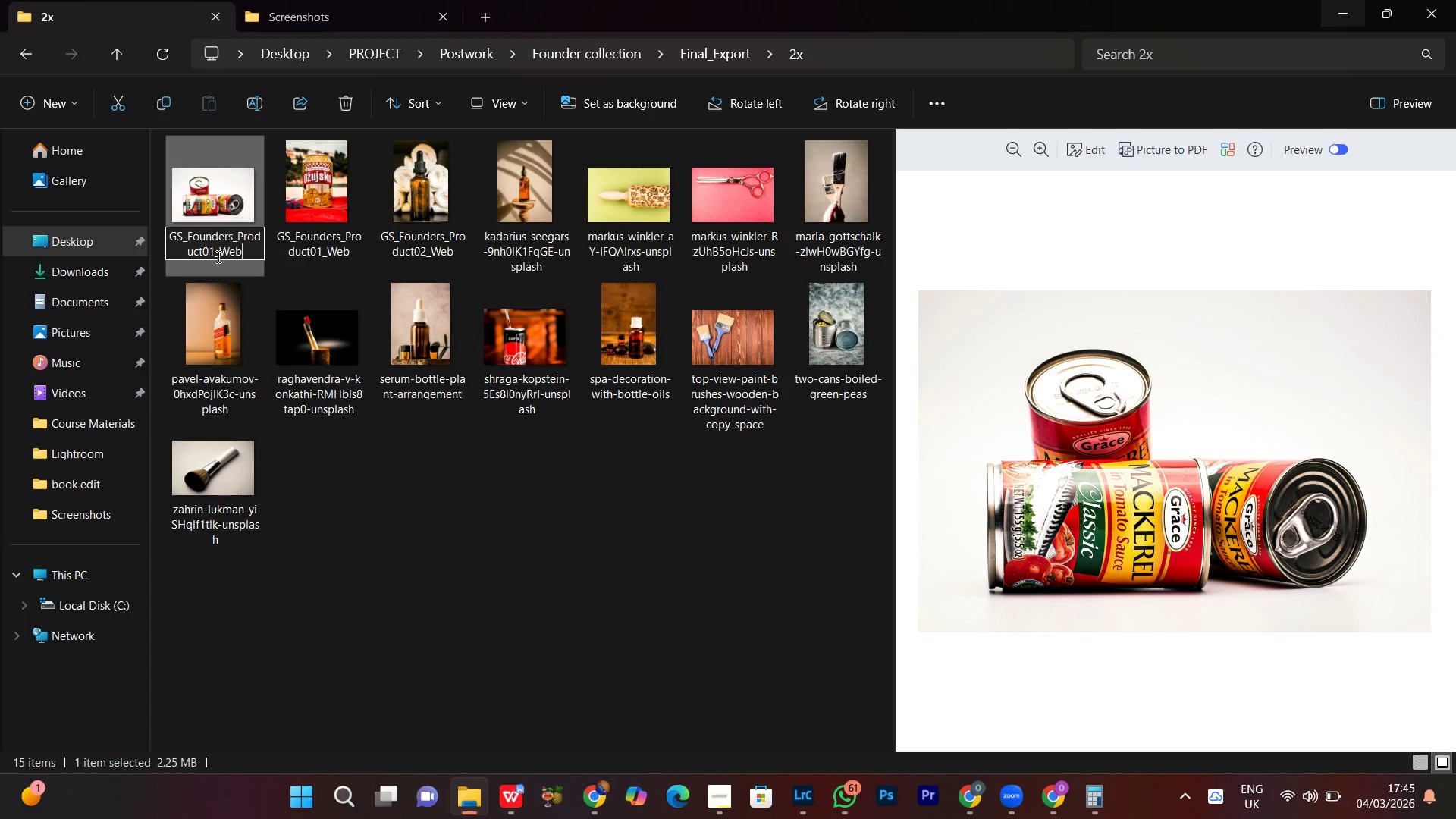 
left_click([208, 254])
 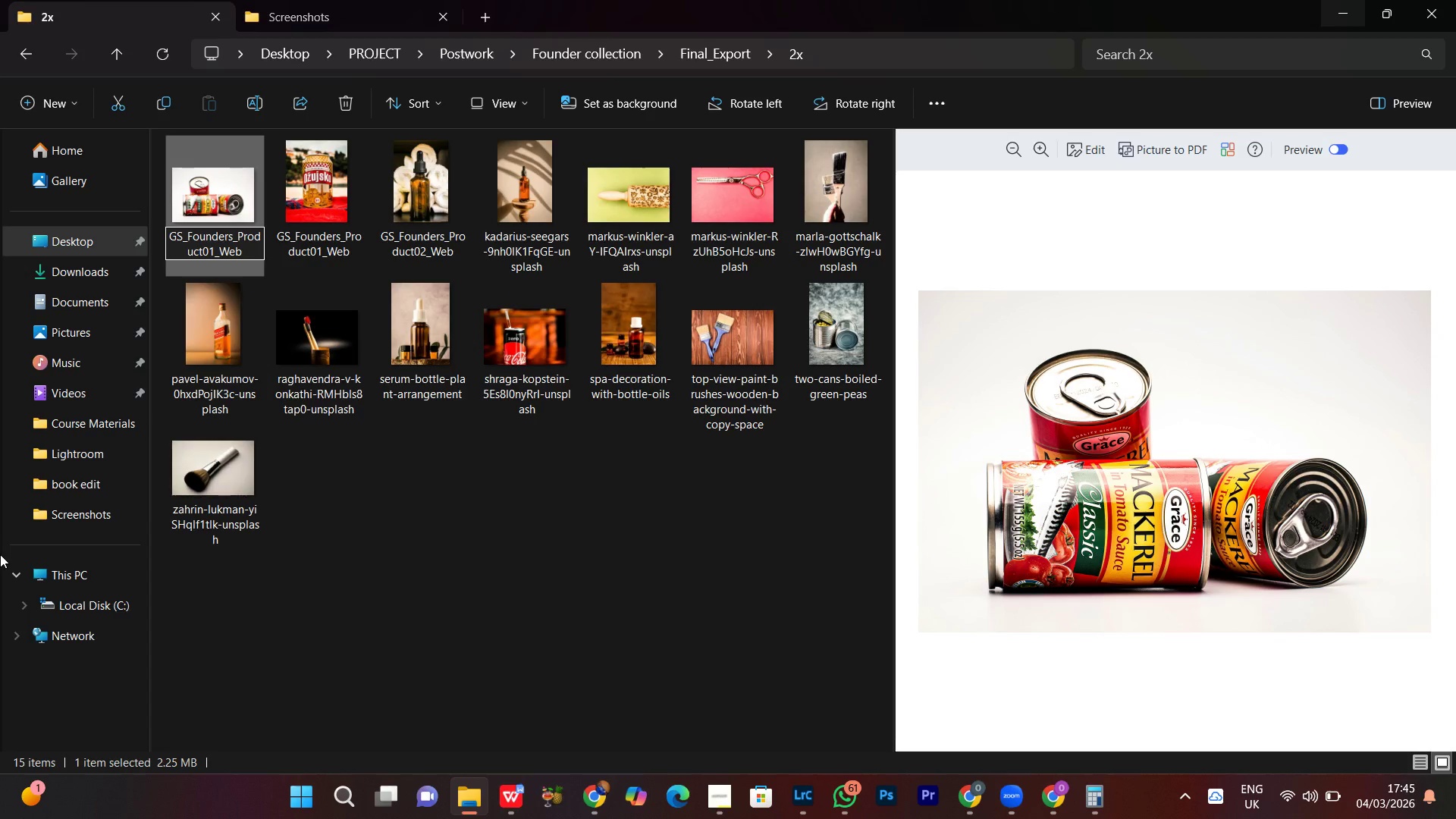 
key(ArrowRight)
 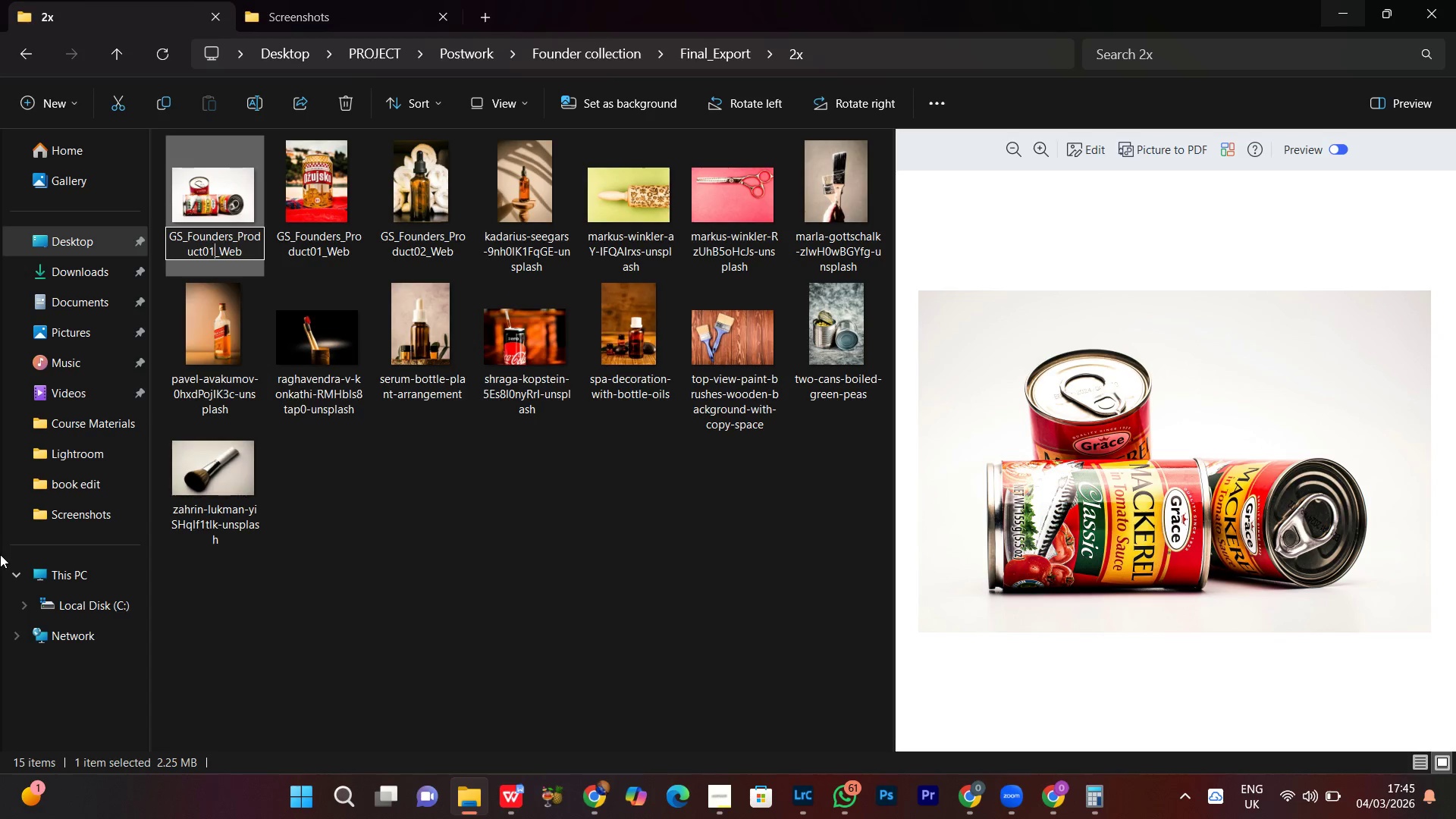 
key(Backspace)
 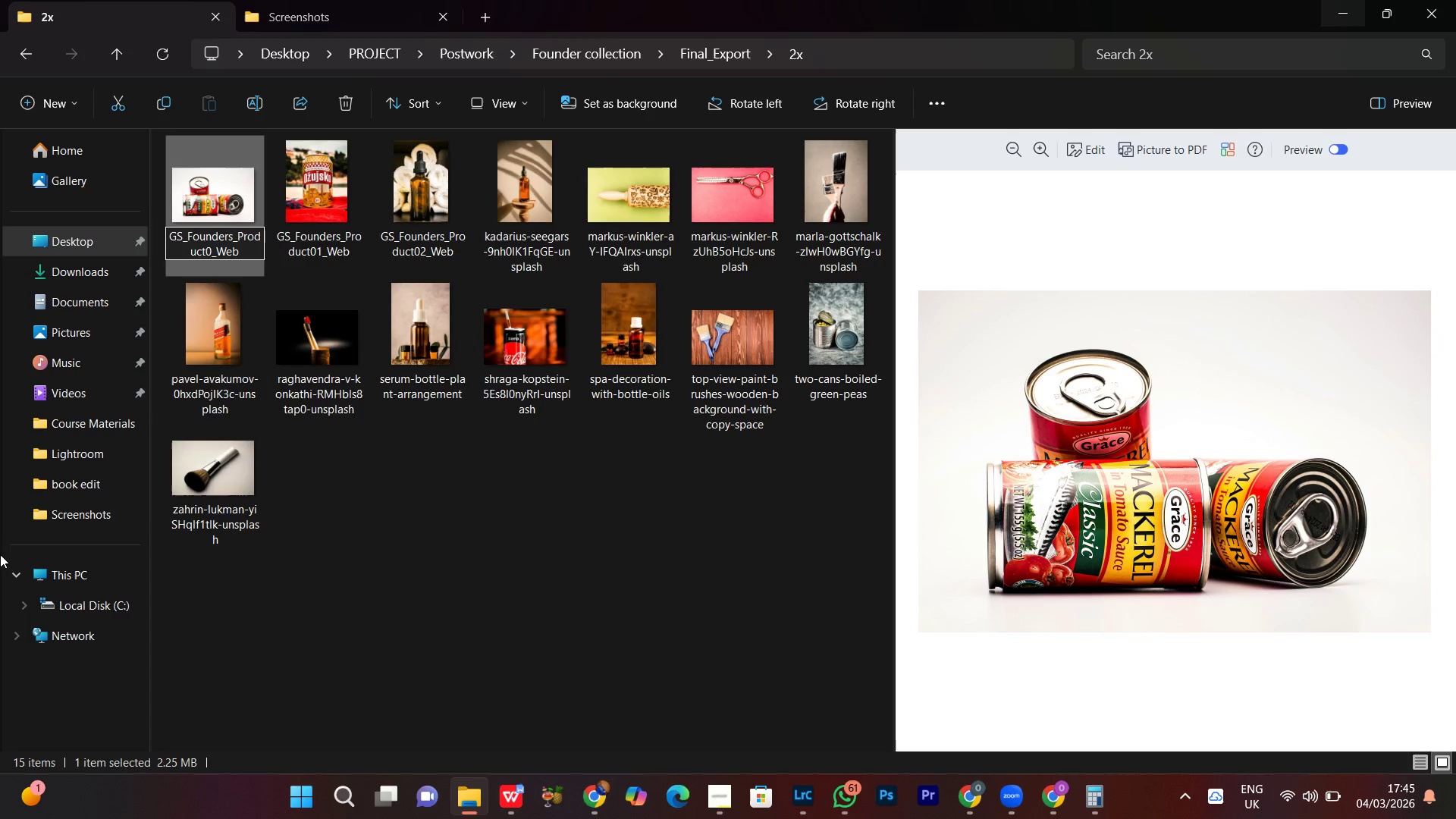 
key(3)
 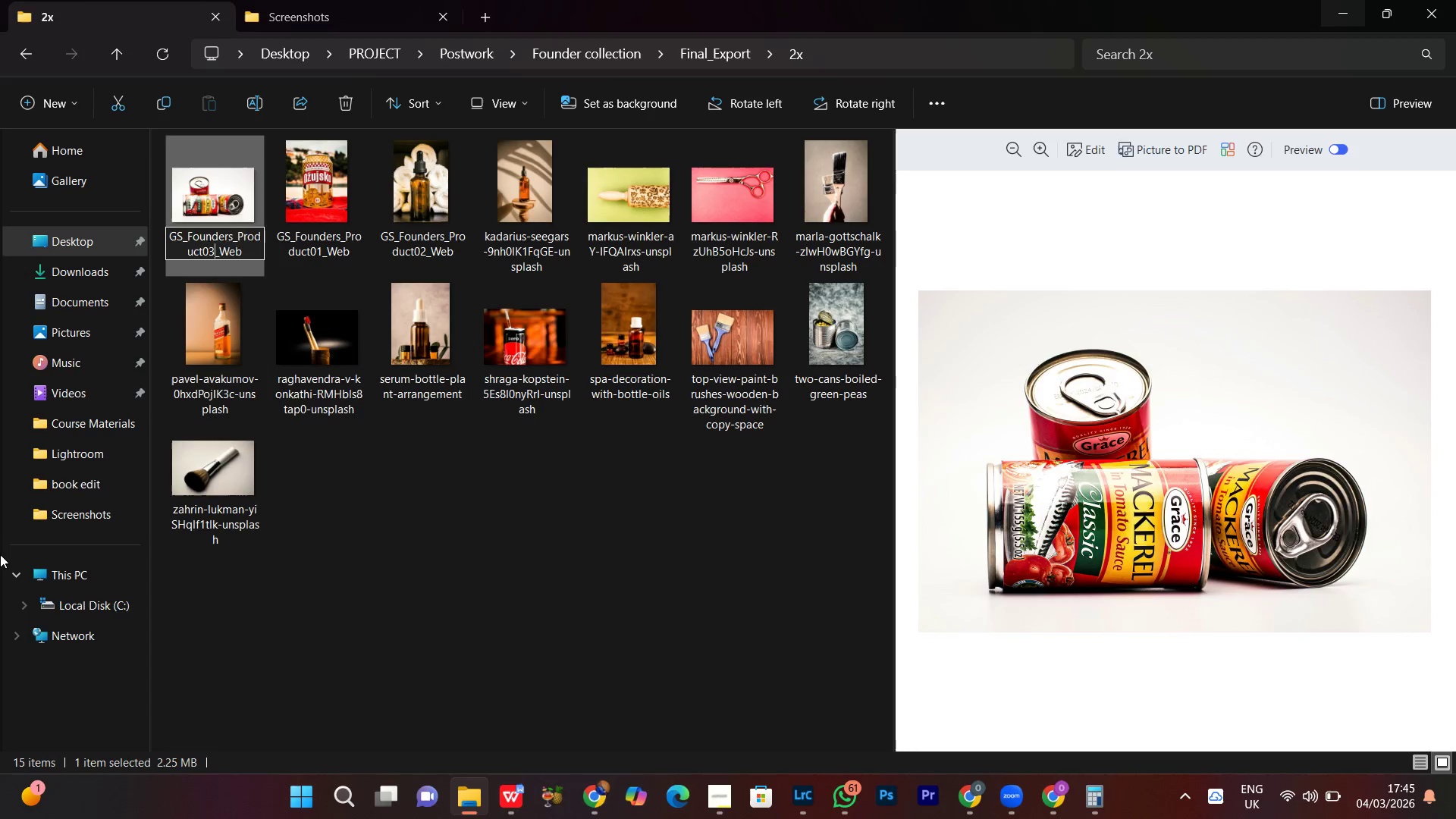 
key(Enter)
 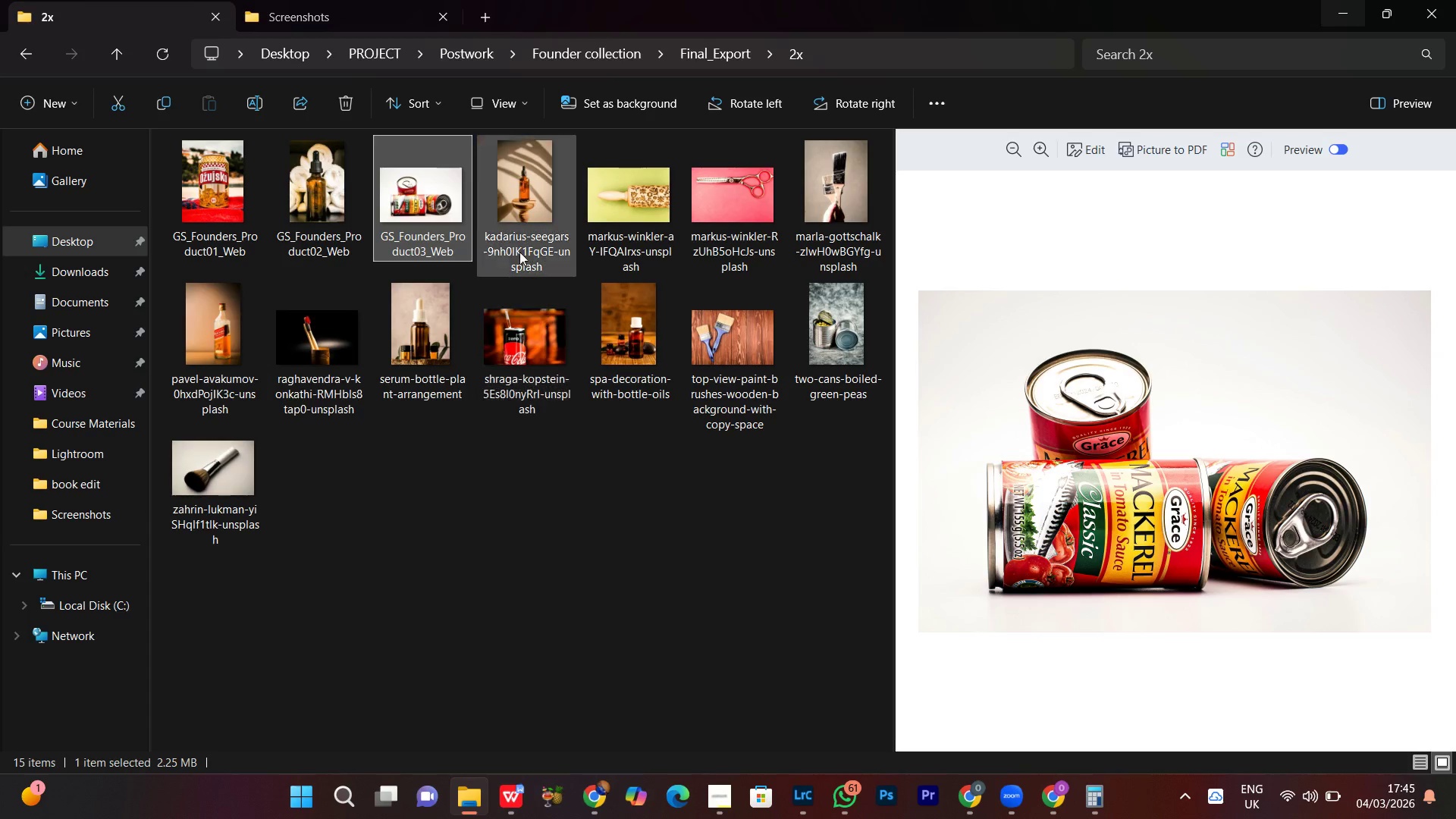 
left_click([501, 171])
 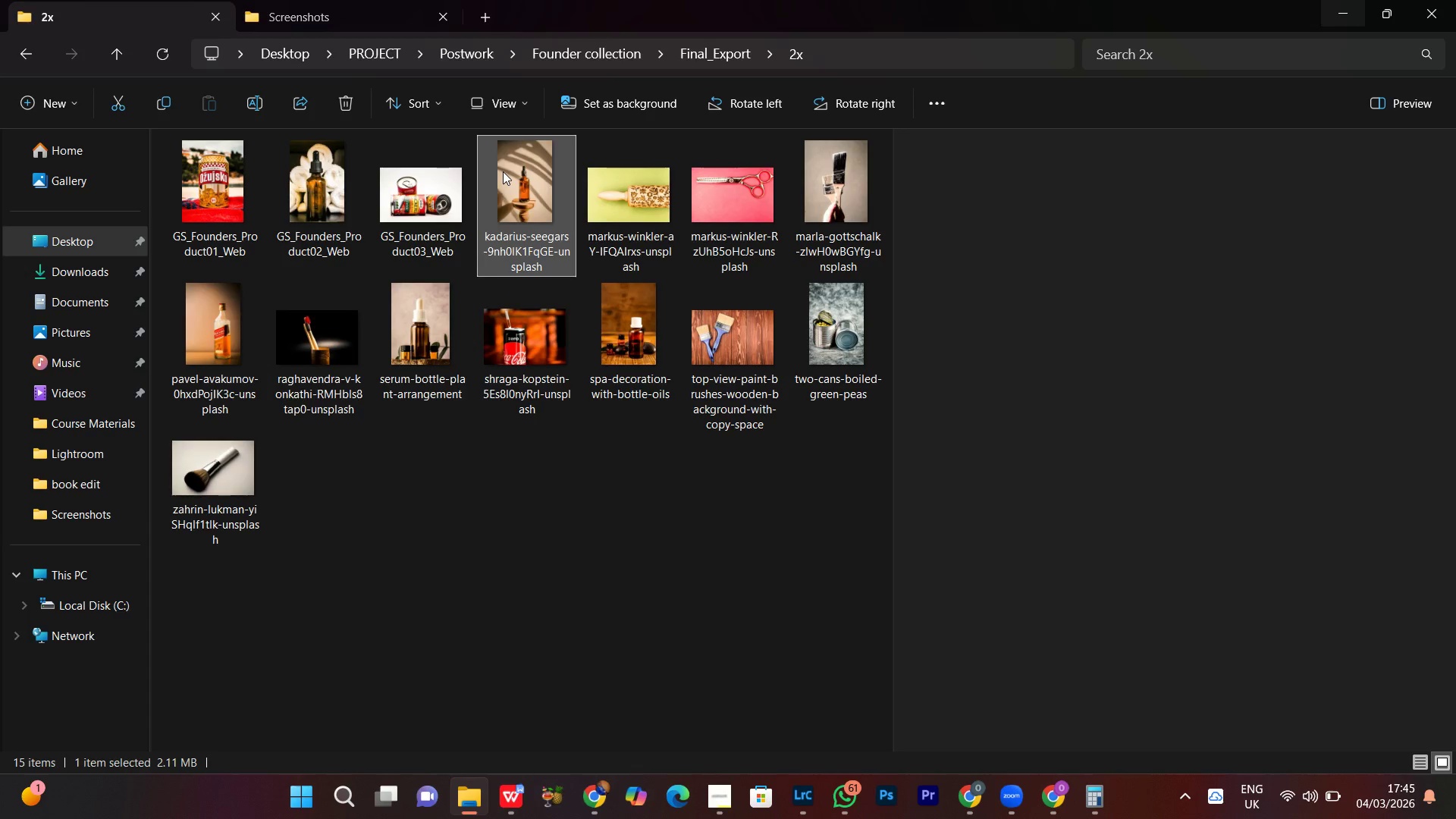 
right_click([503, 171])
 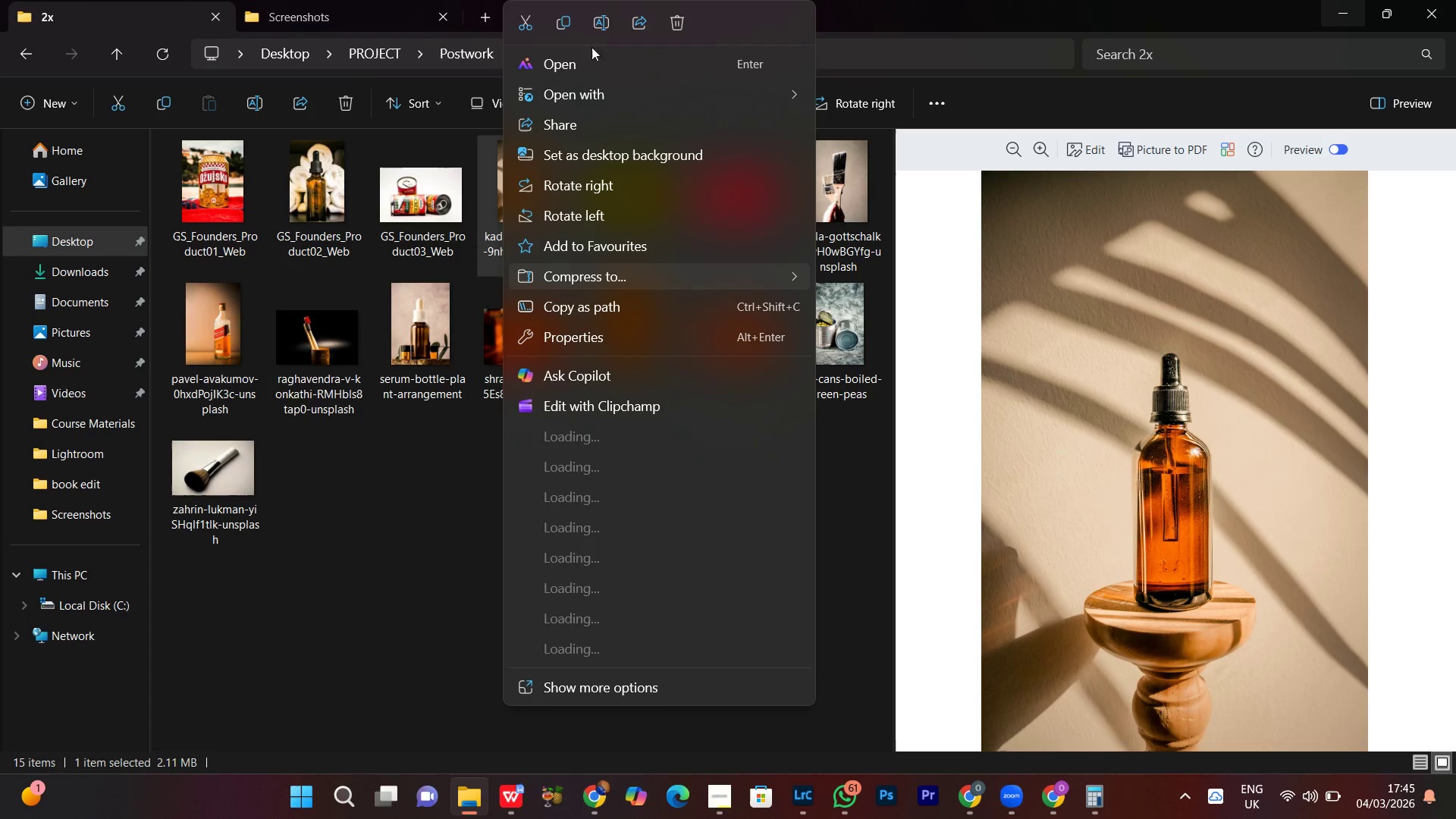 
left_click([604, 20])
 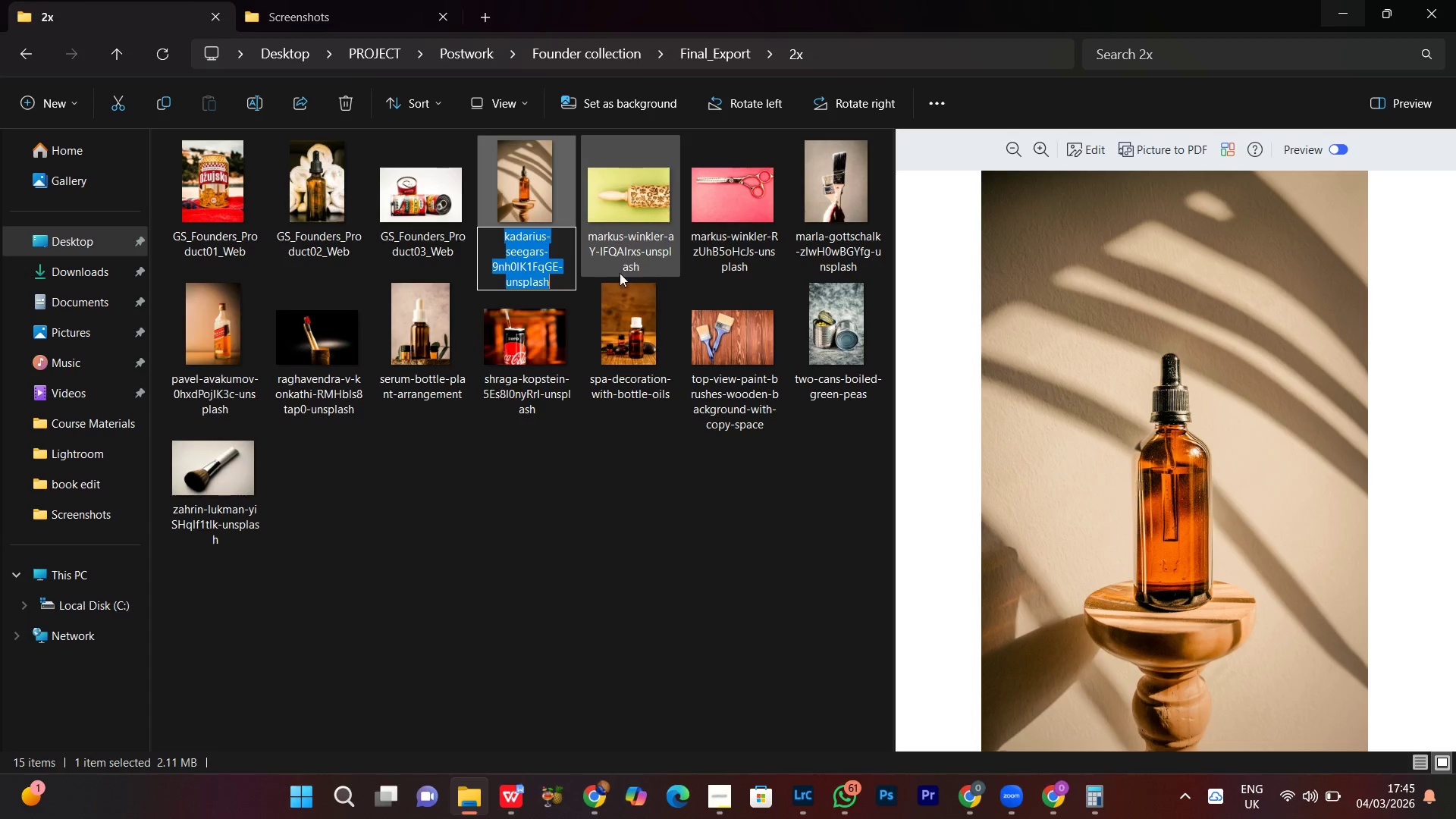 
key(Control+V)
 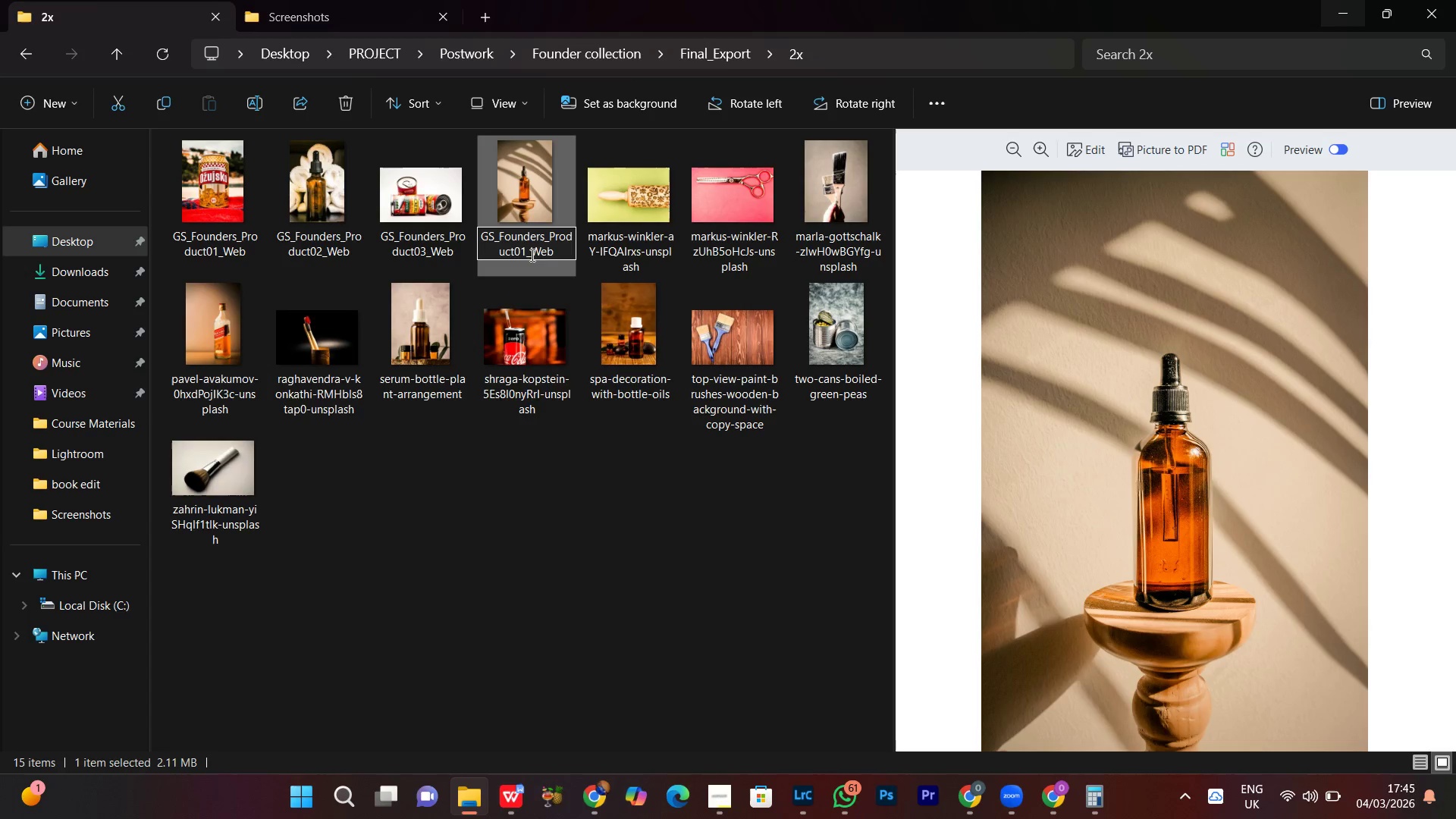 
left_click([527, 252])
 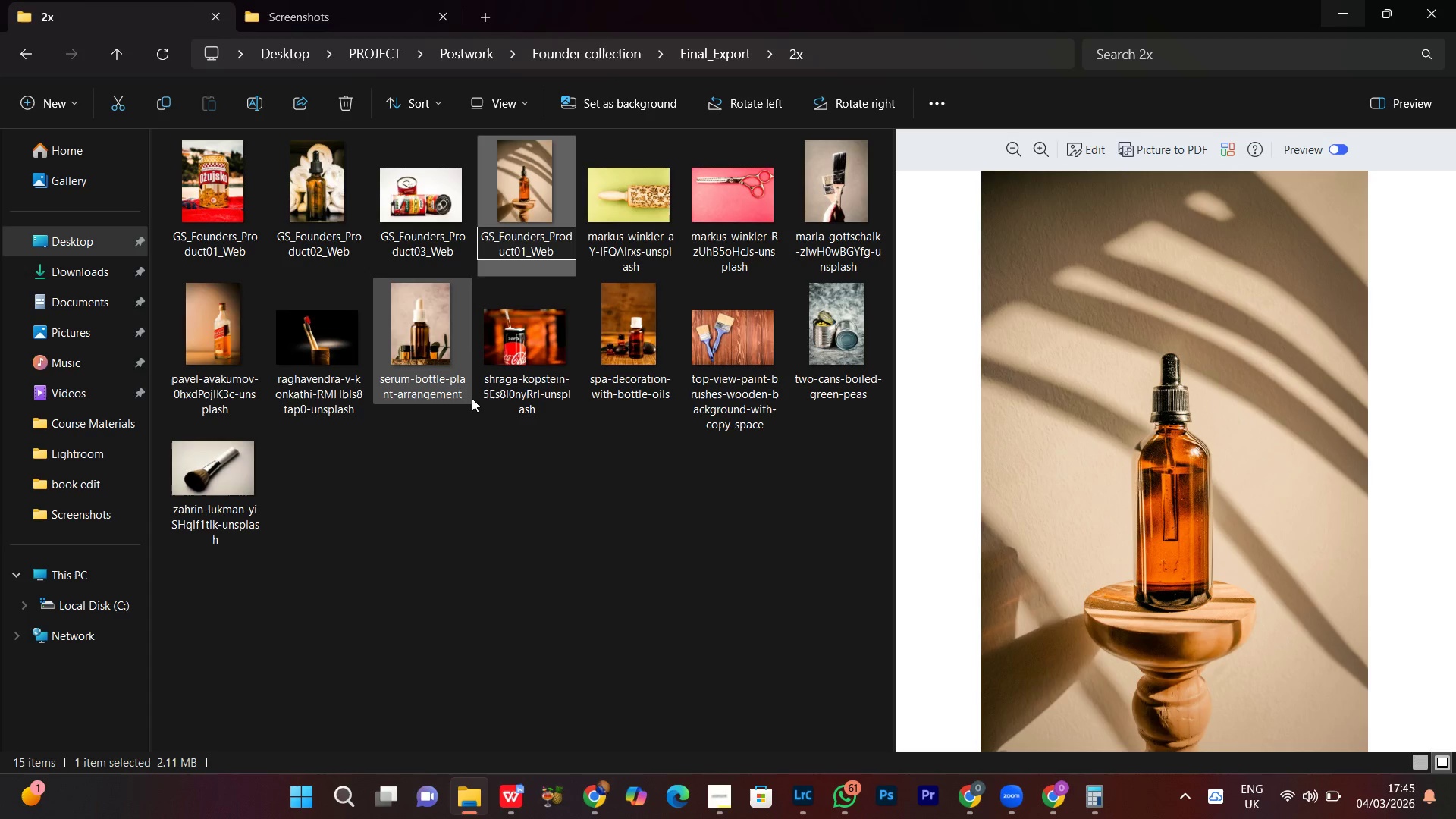 
key(Backspace)
 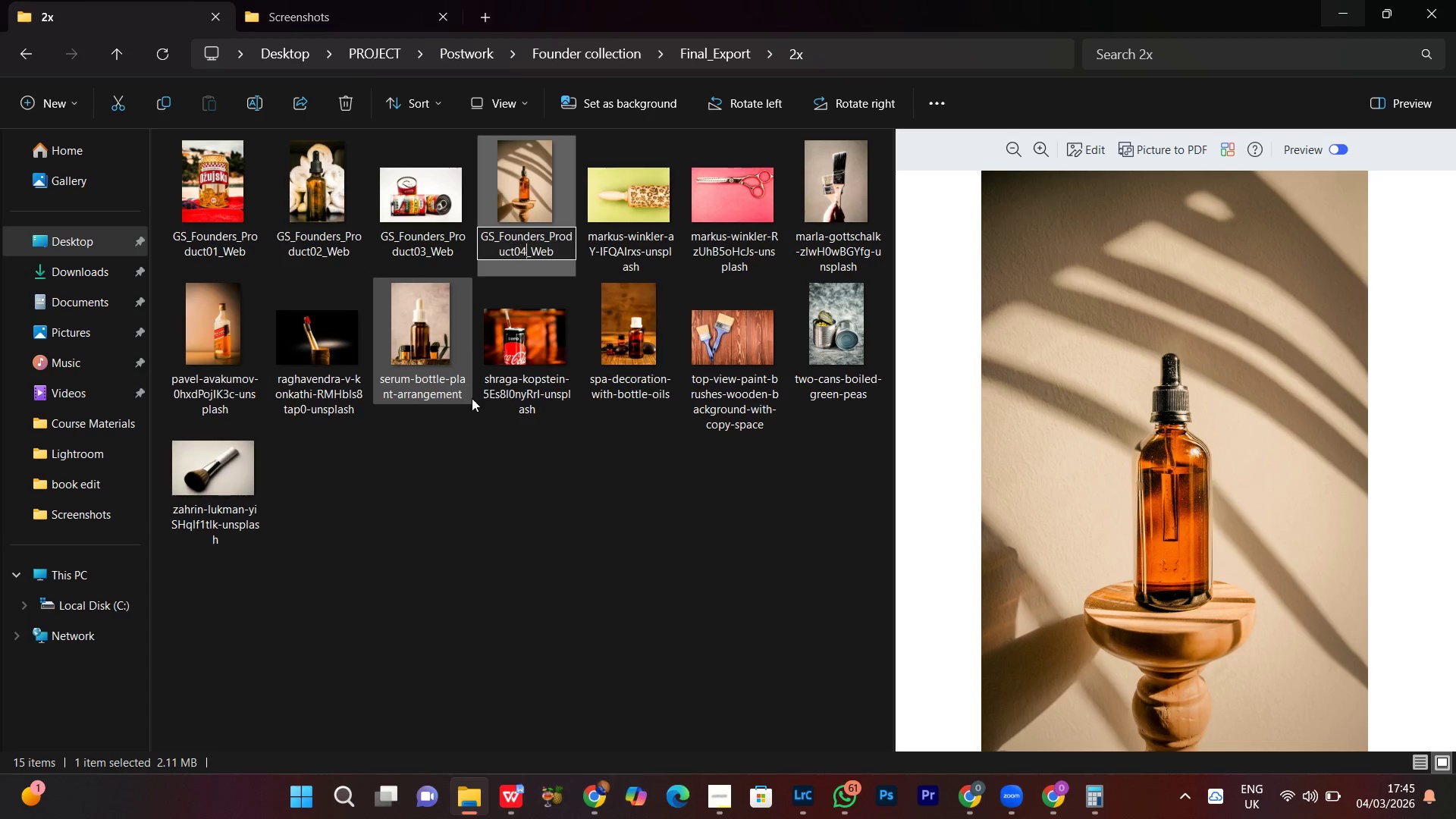 
key(4)
 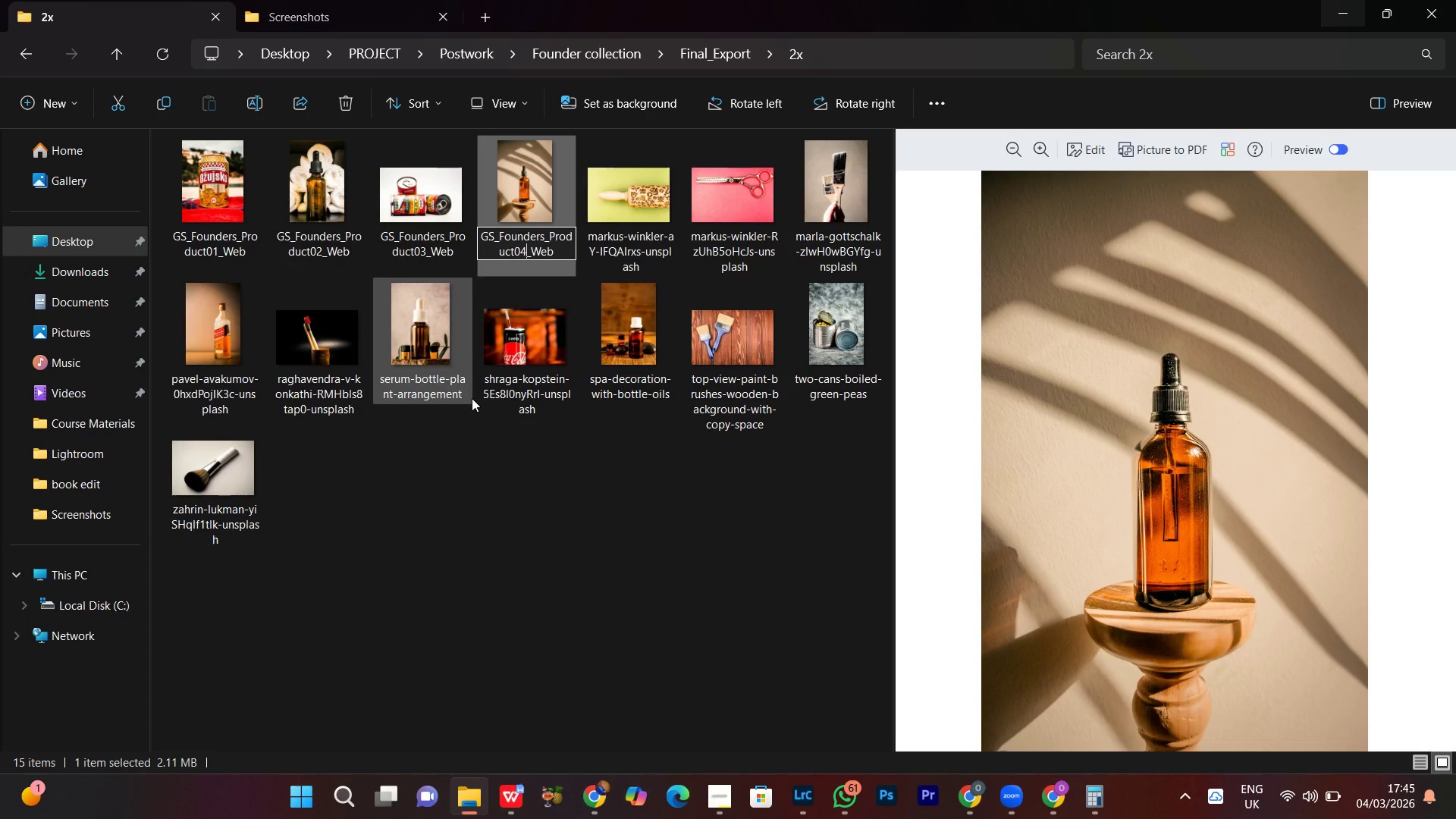 
key(Enter)
 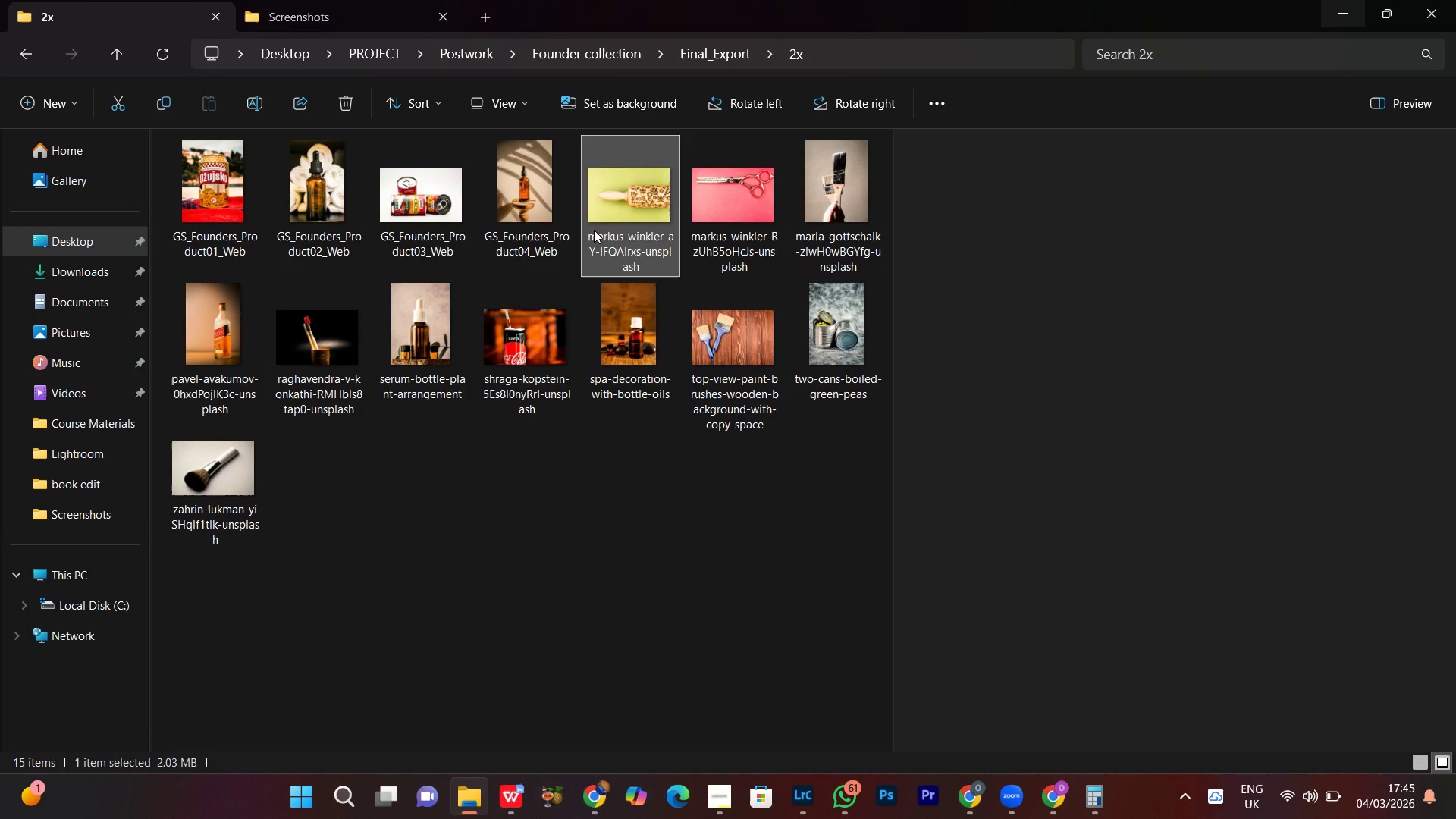 
right_click([629, 219])
 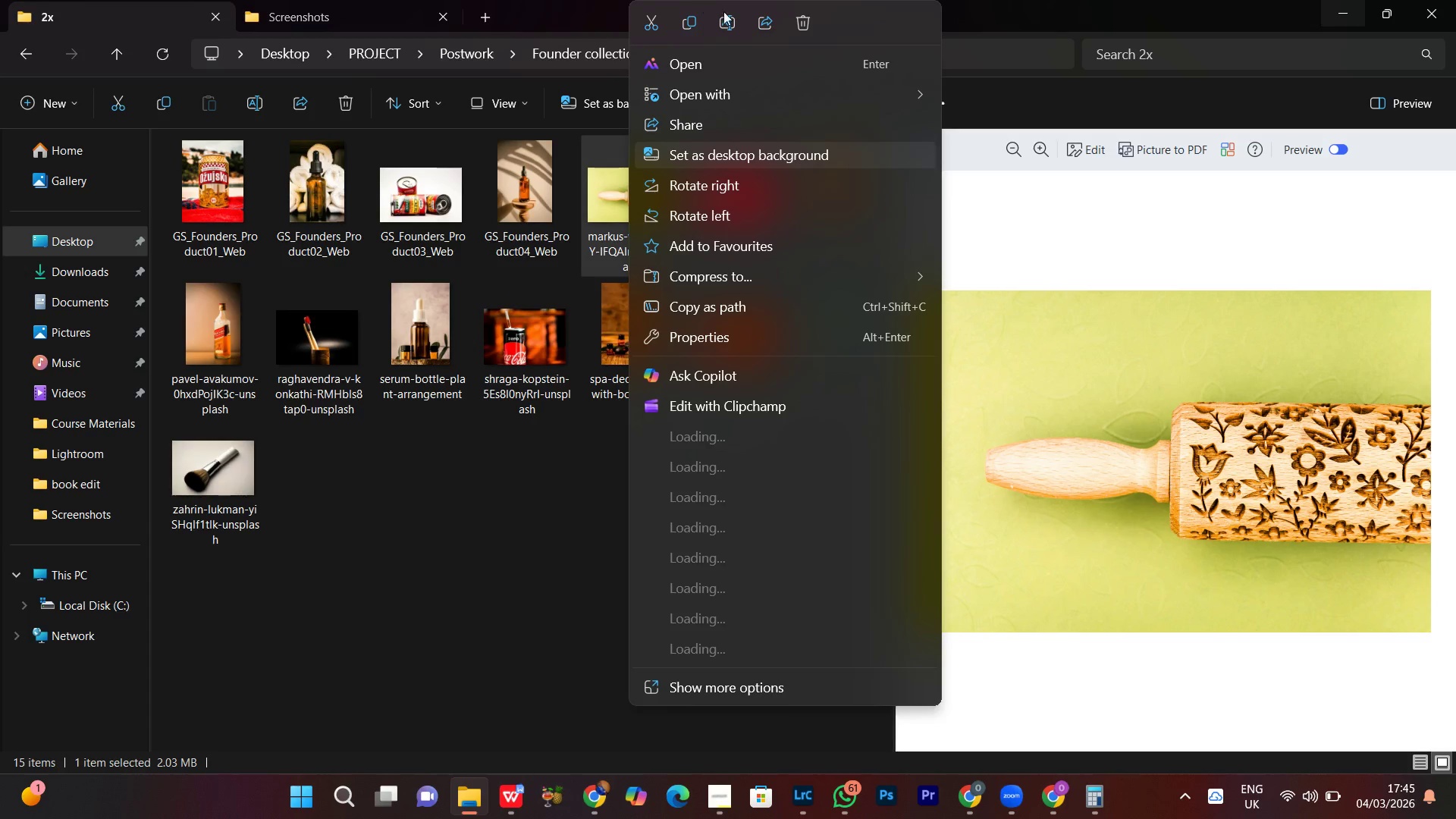 
left_click([716, 20])
 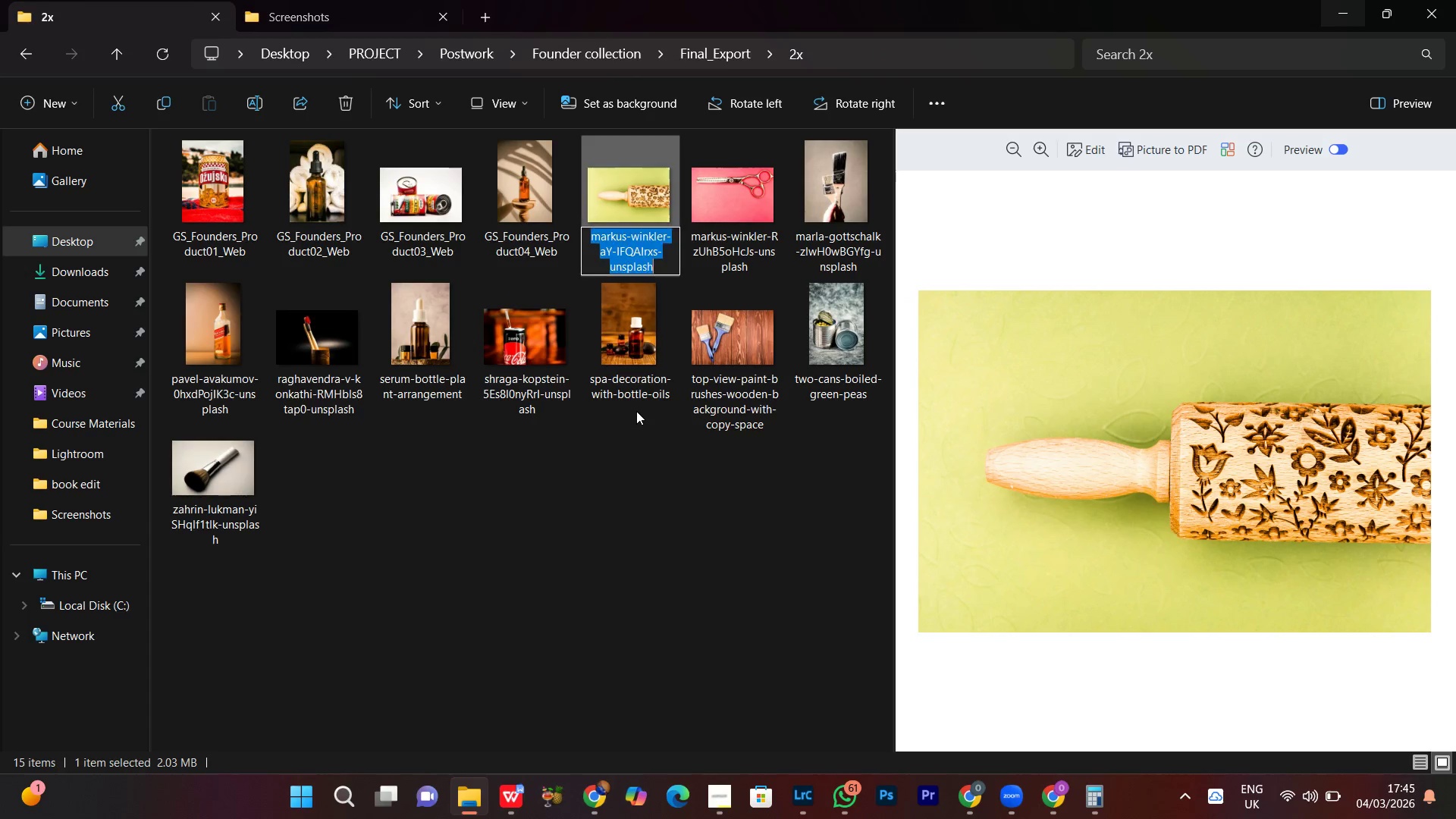 
key(Control+V)
 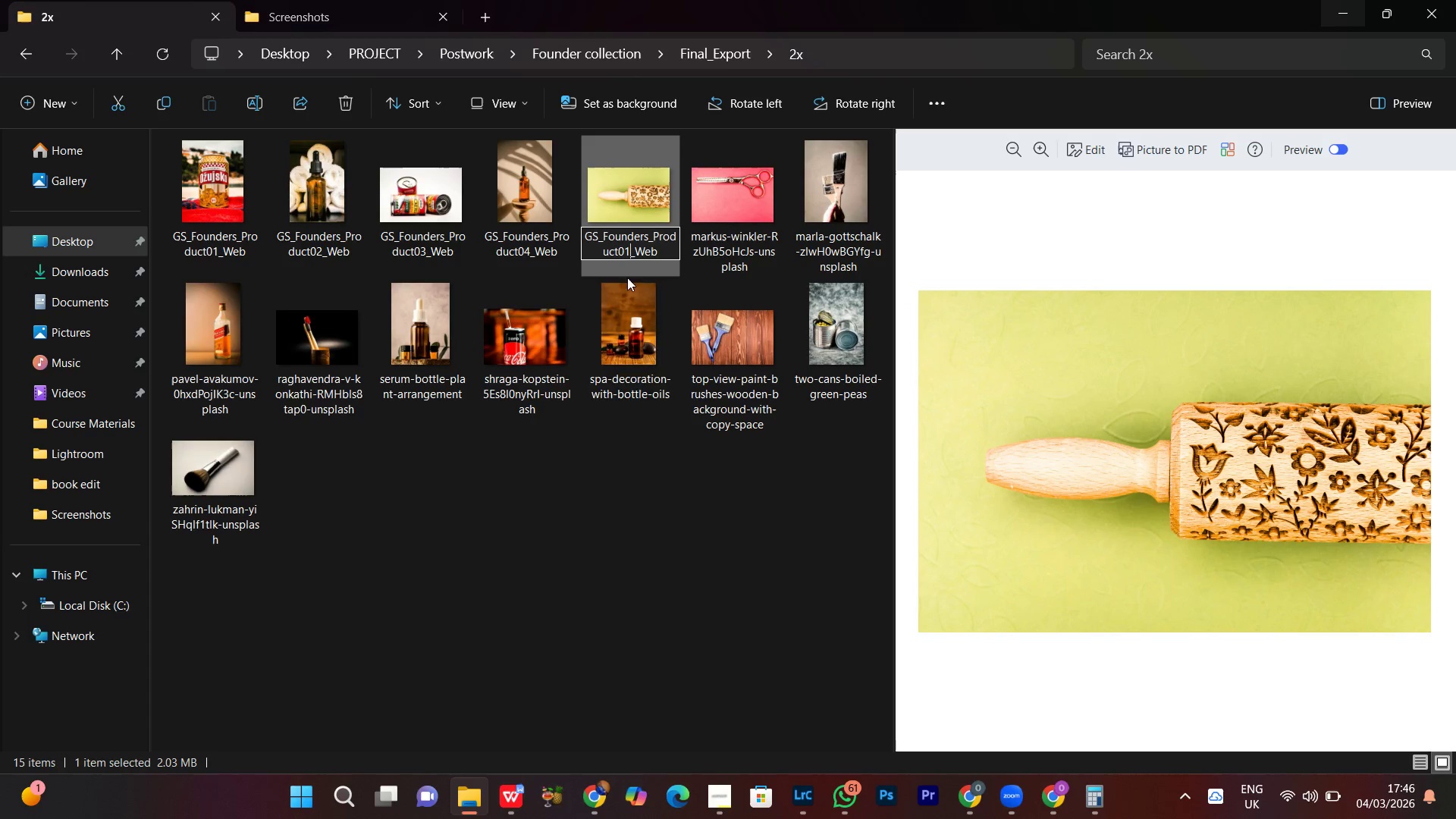 
key(Backspace)
 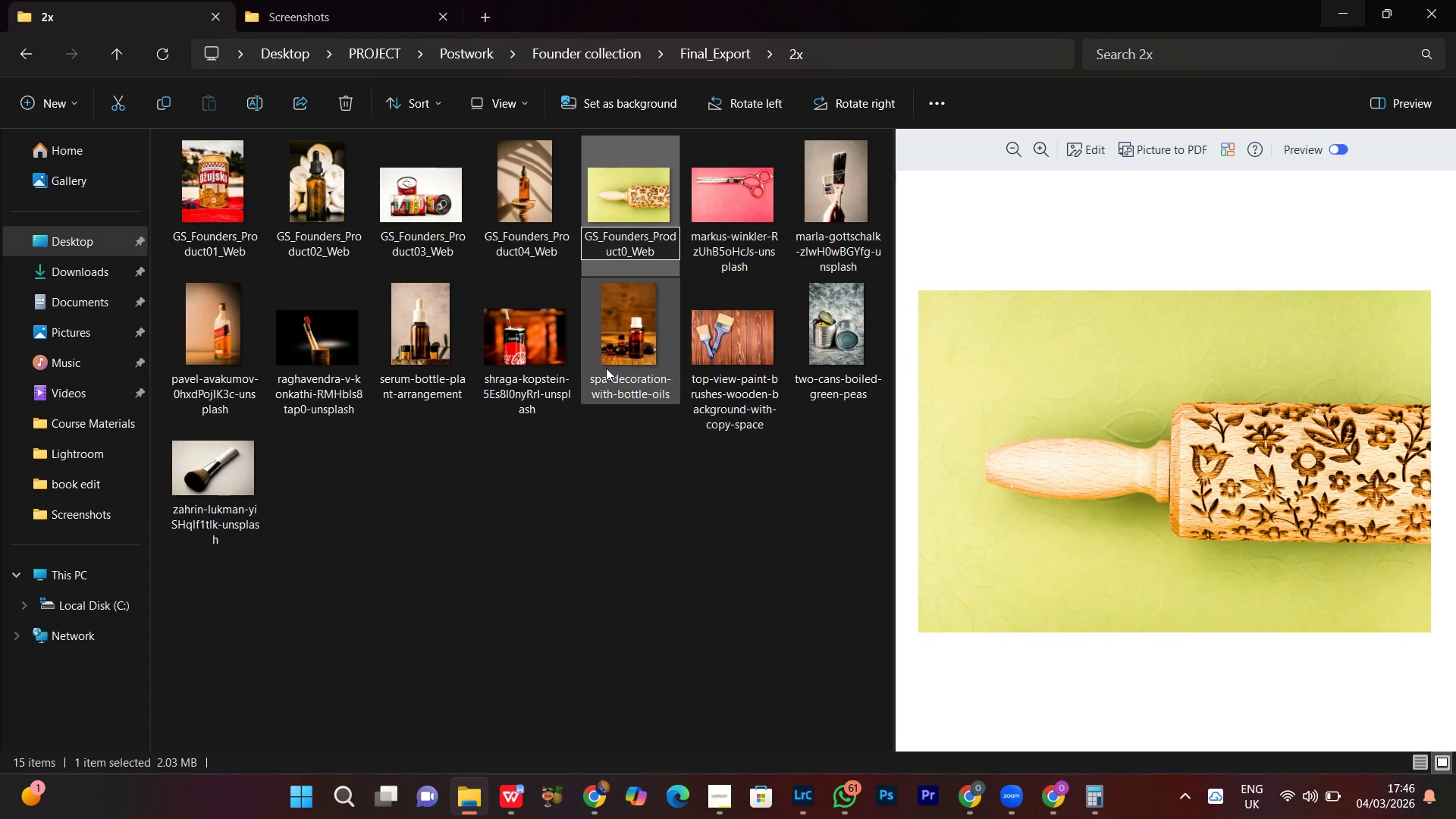 
key(5)
 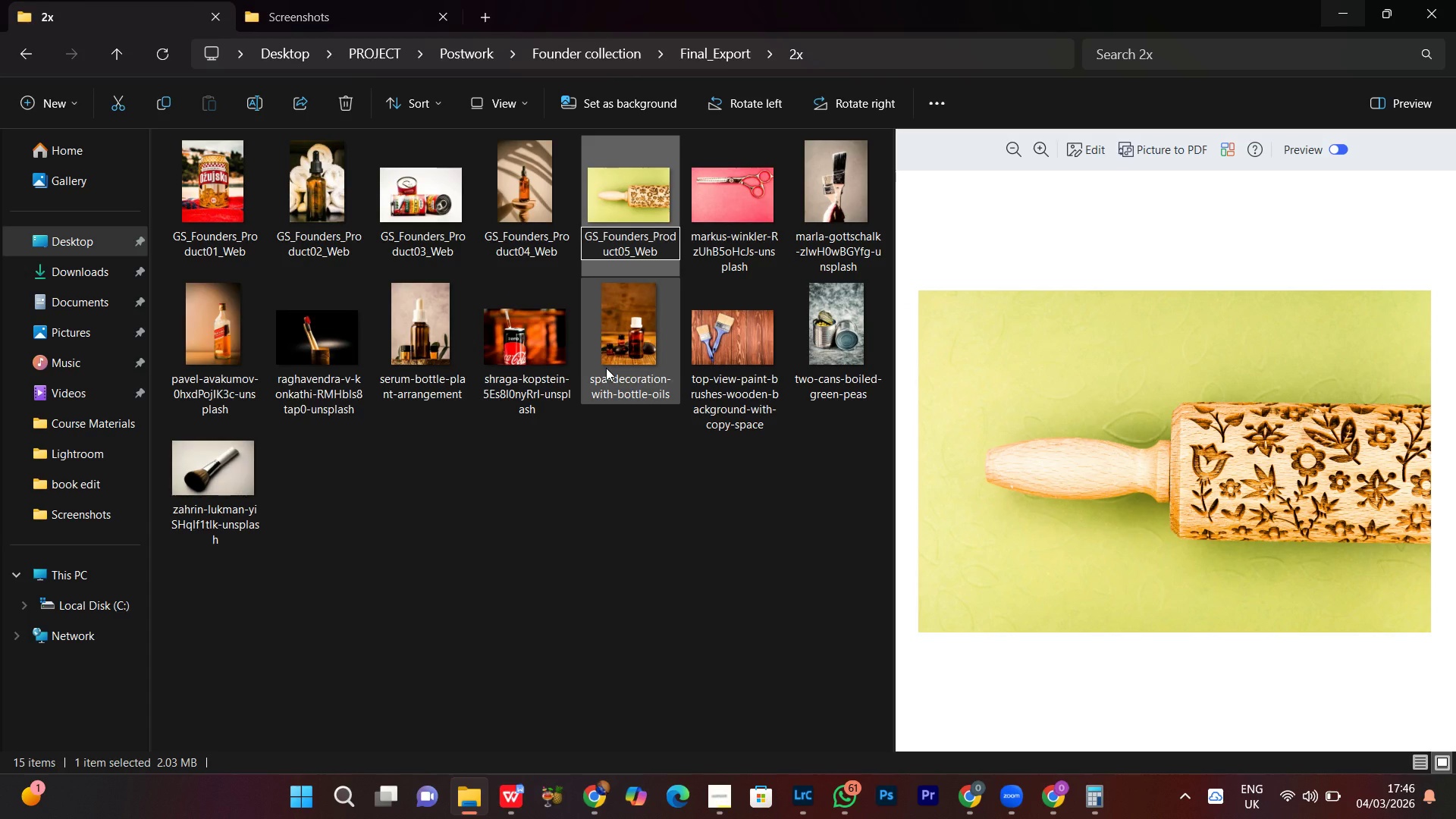 
key(Enter)
 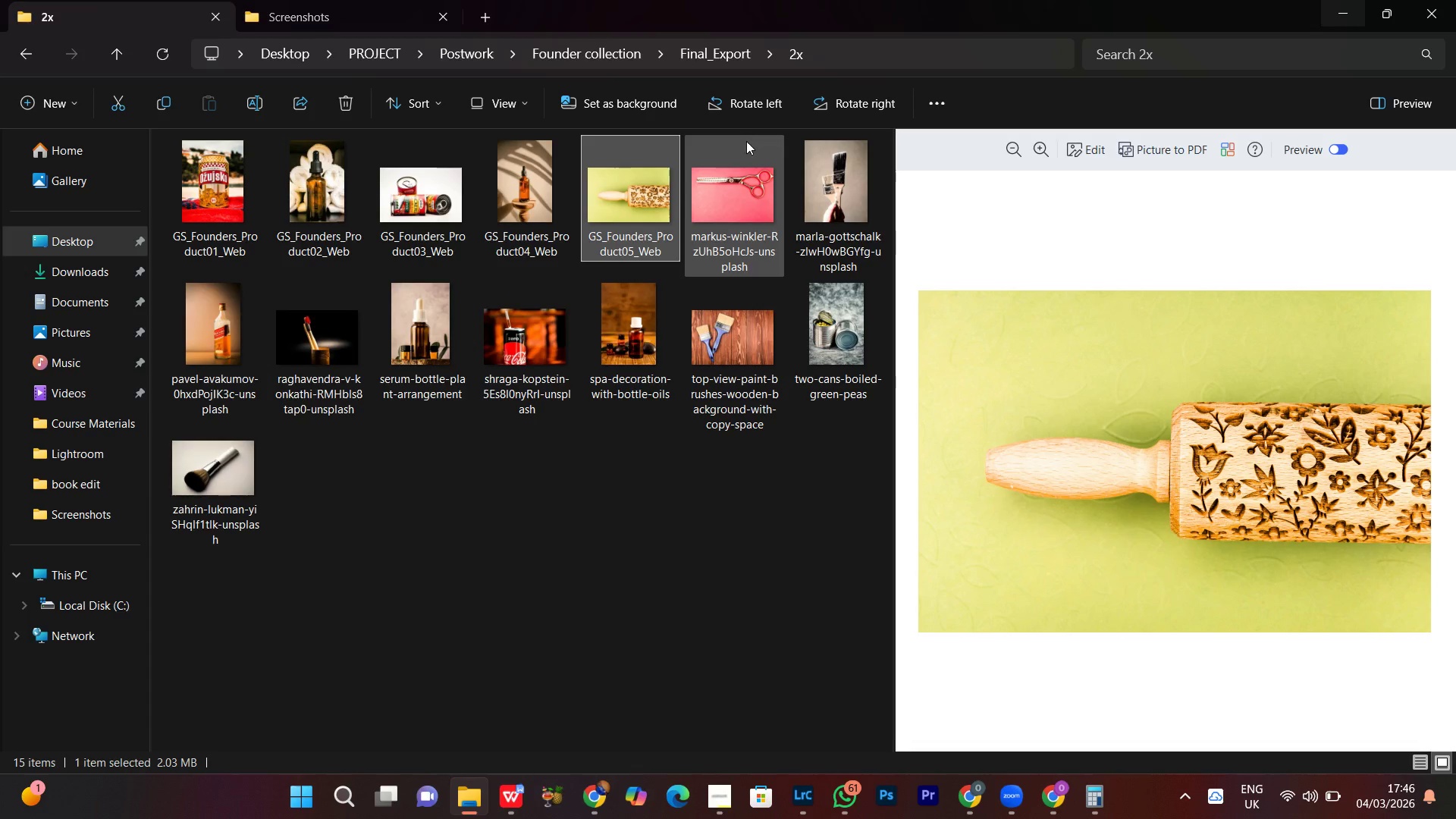 
left_click([730, 194])
 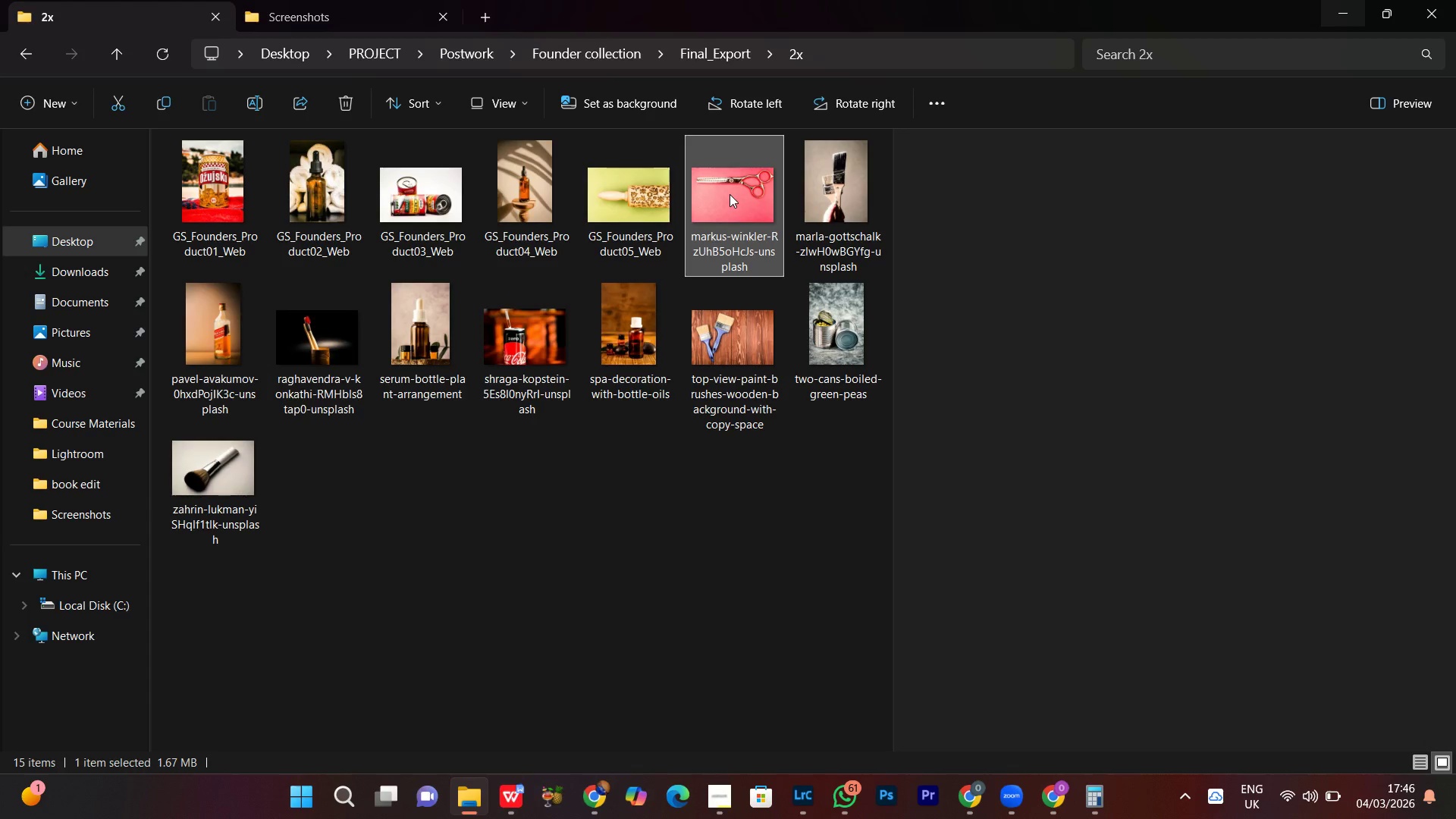 
right_click([730, 194])
 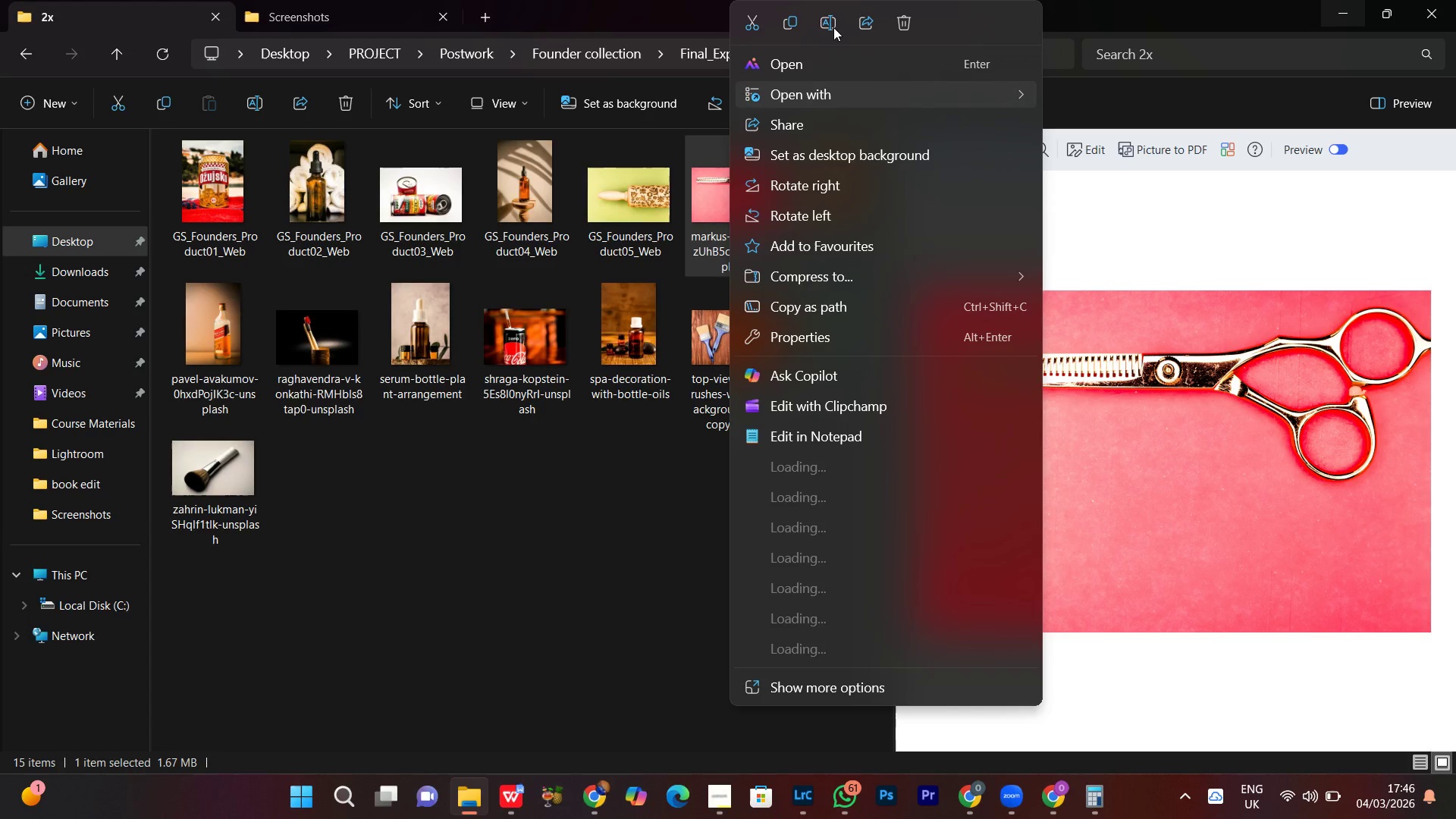 
left_click([827, 27])
 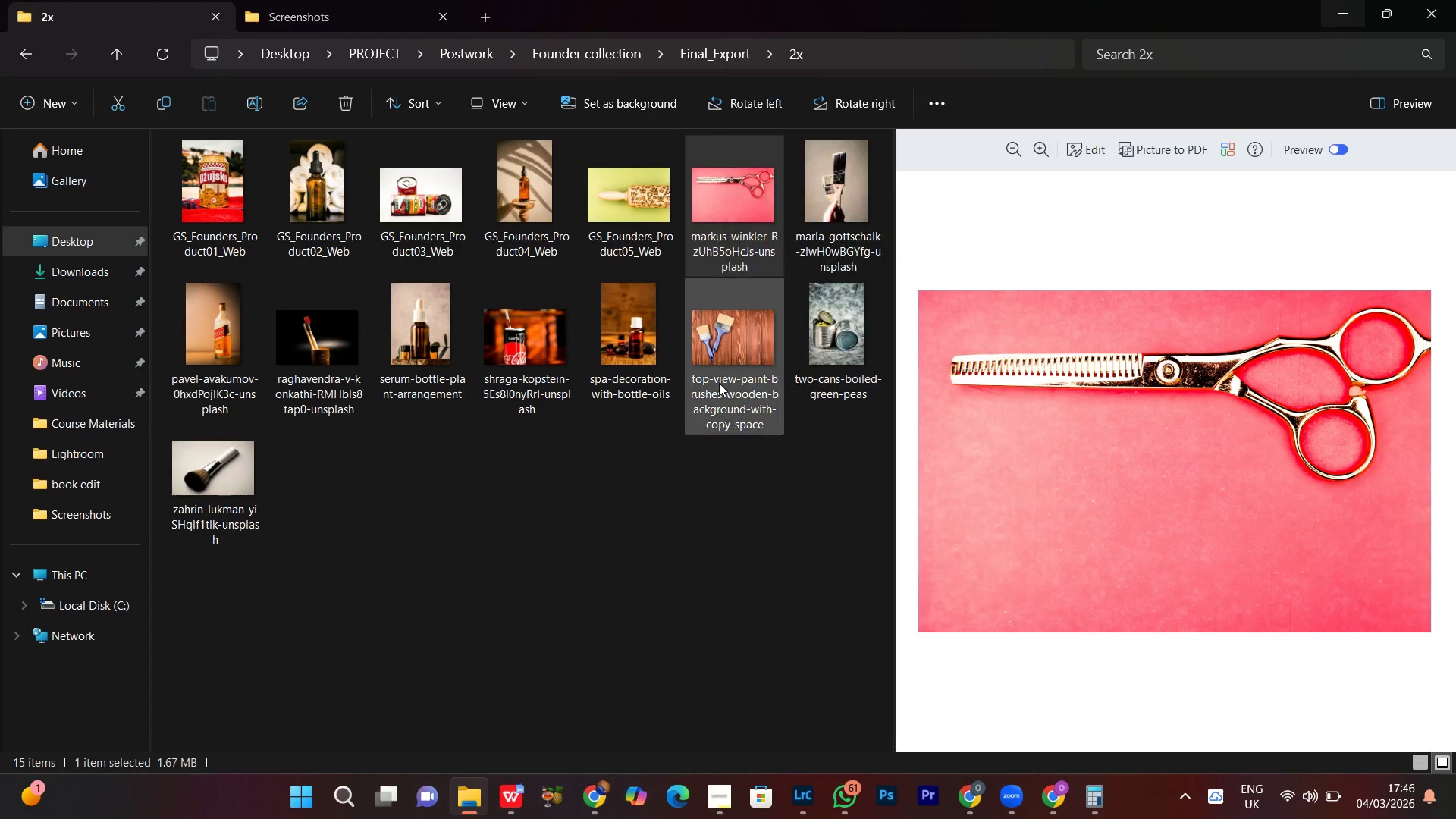 
key(Control+V)
 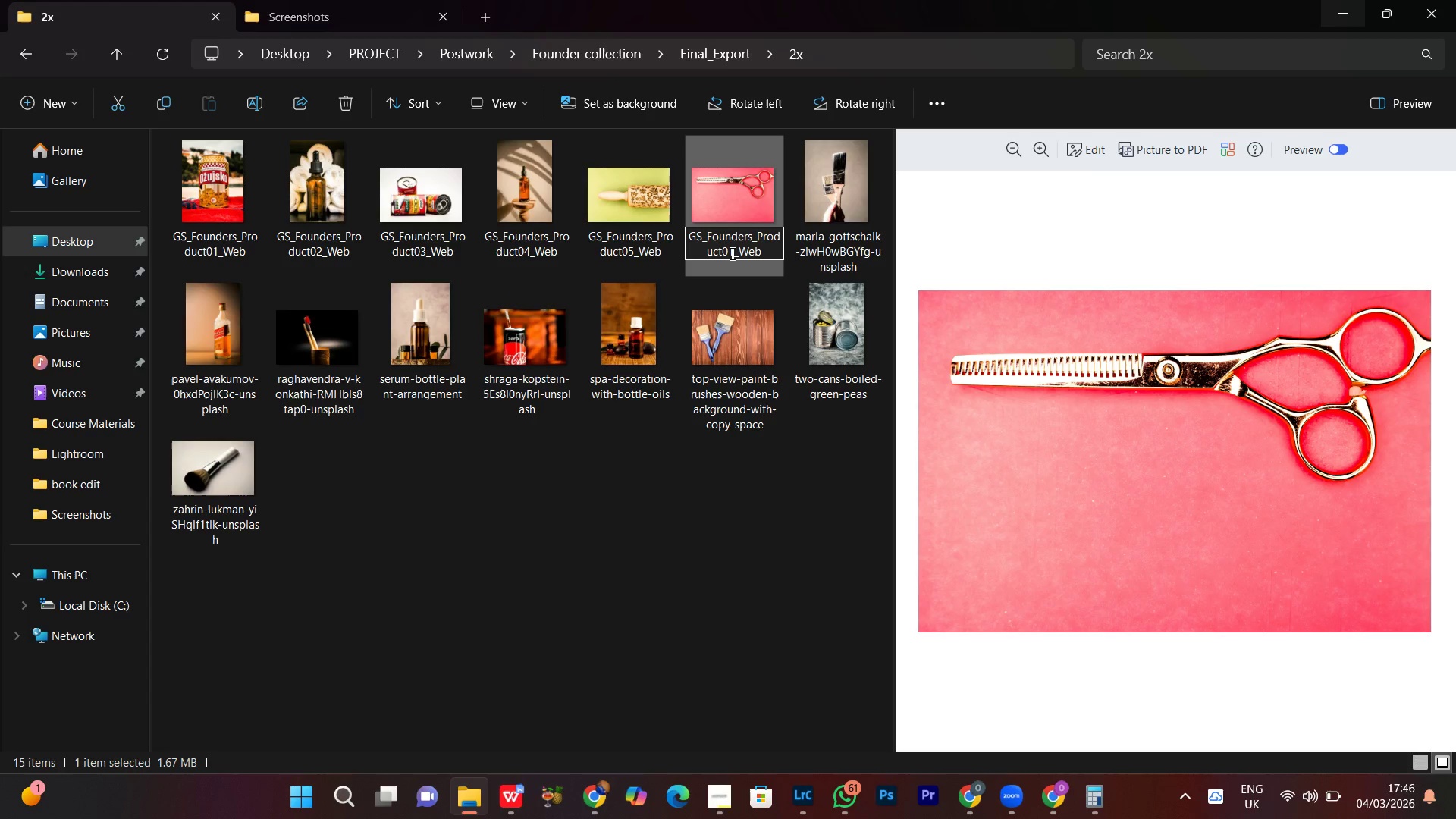 
left_click([731, 253])
 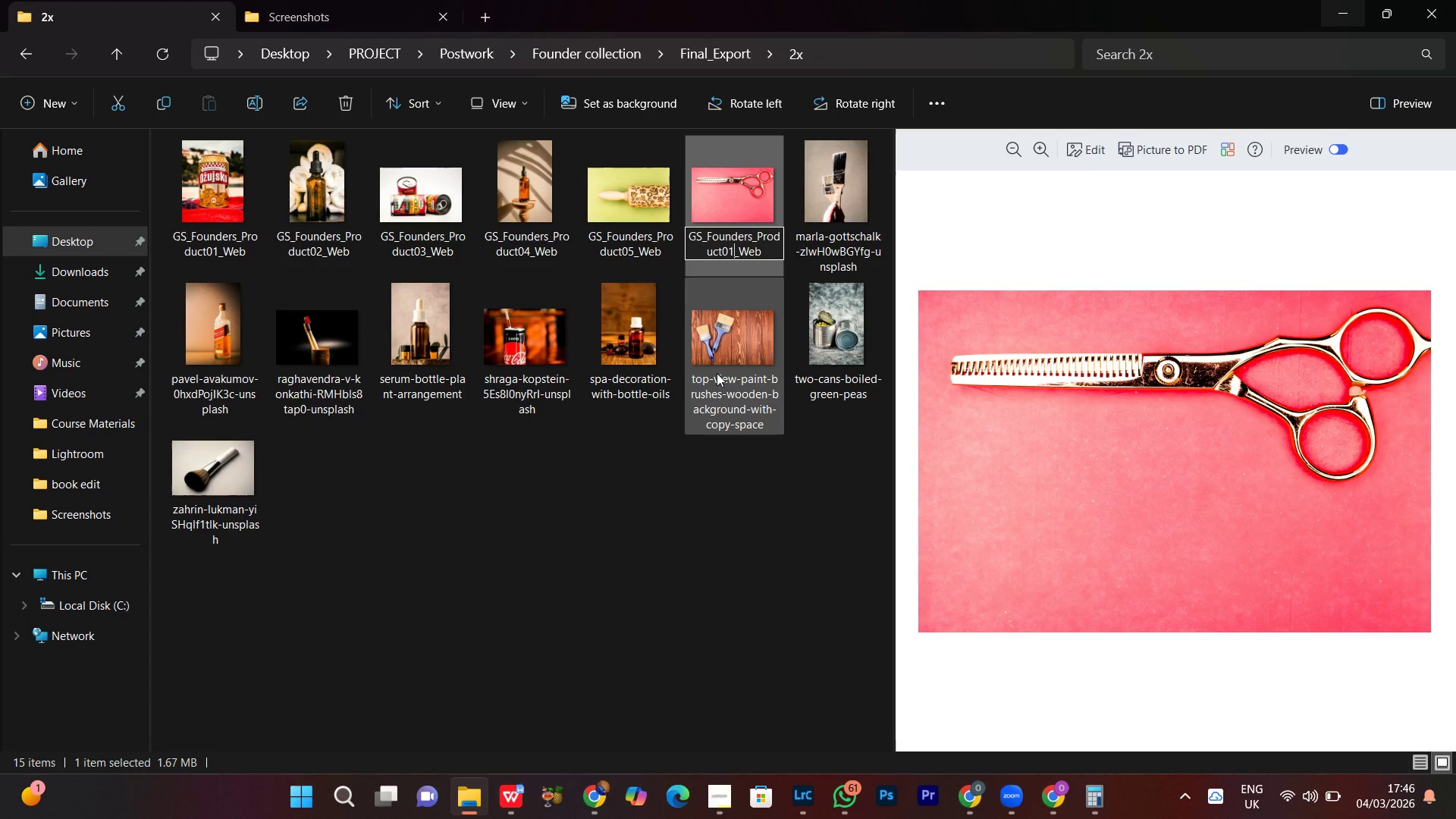 
key(Backspace)
 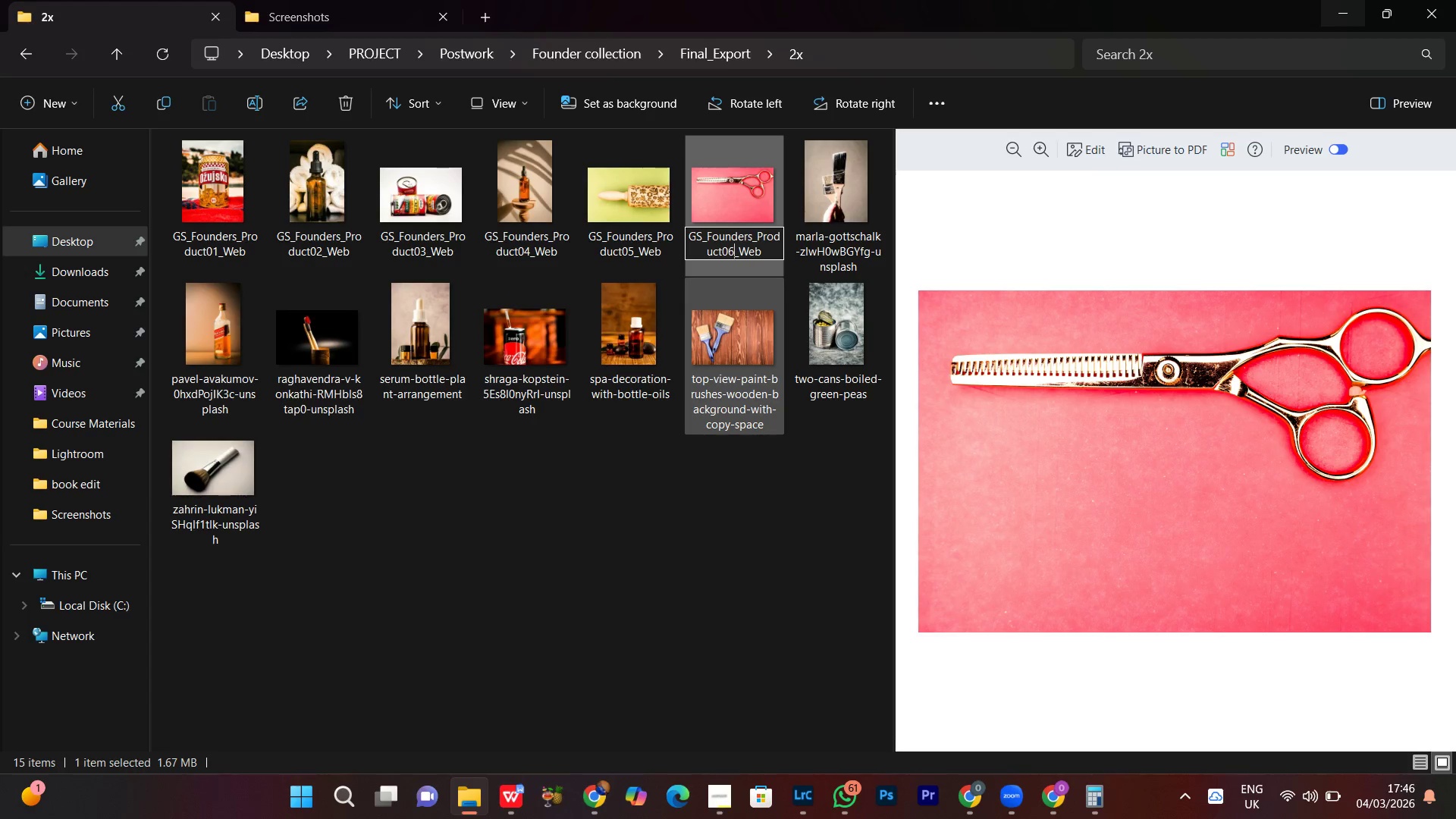 
key(6)
 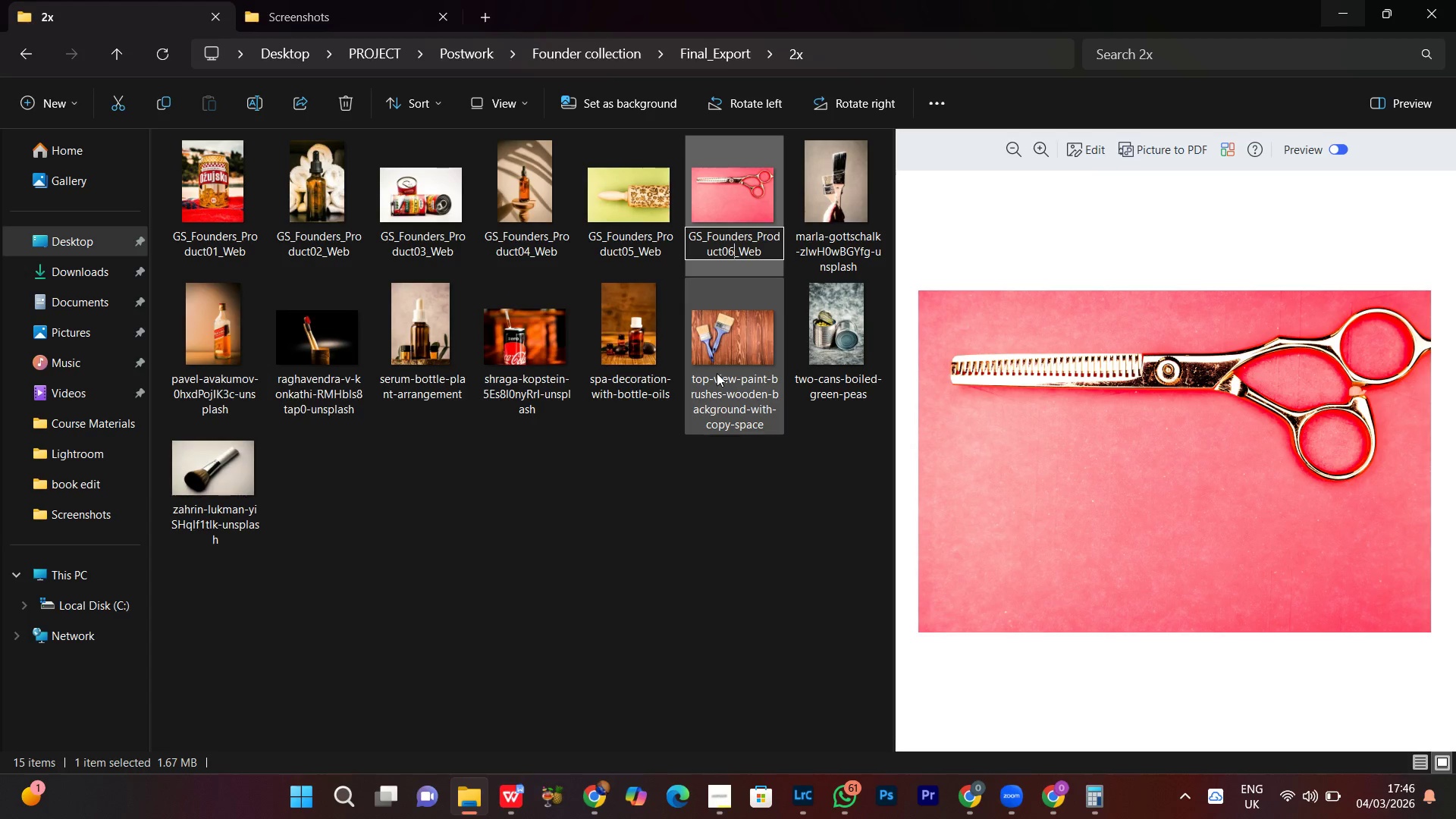 
key(Enter)
 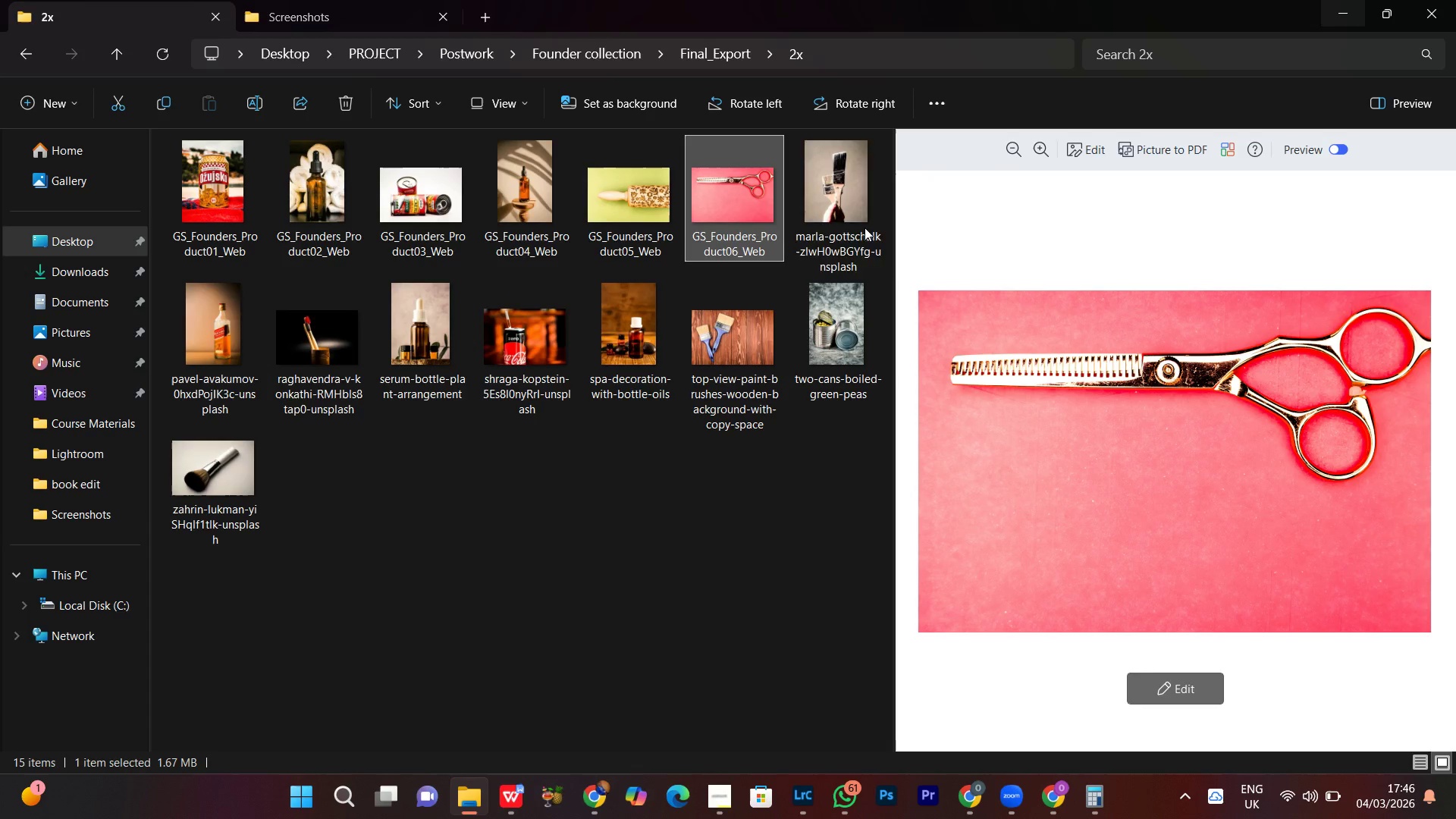 
left_click([832, 217])
 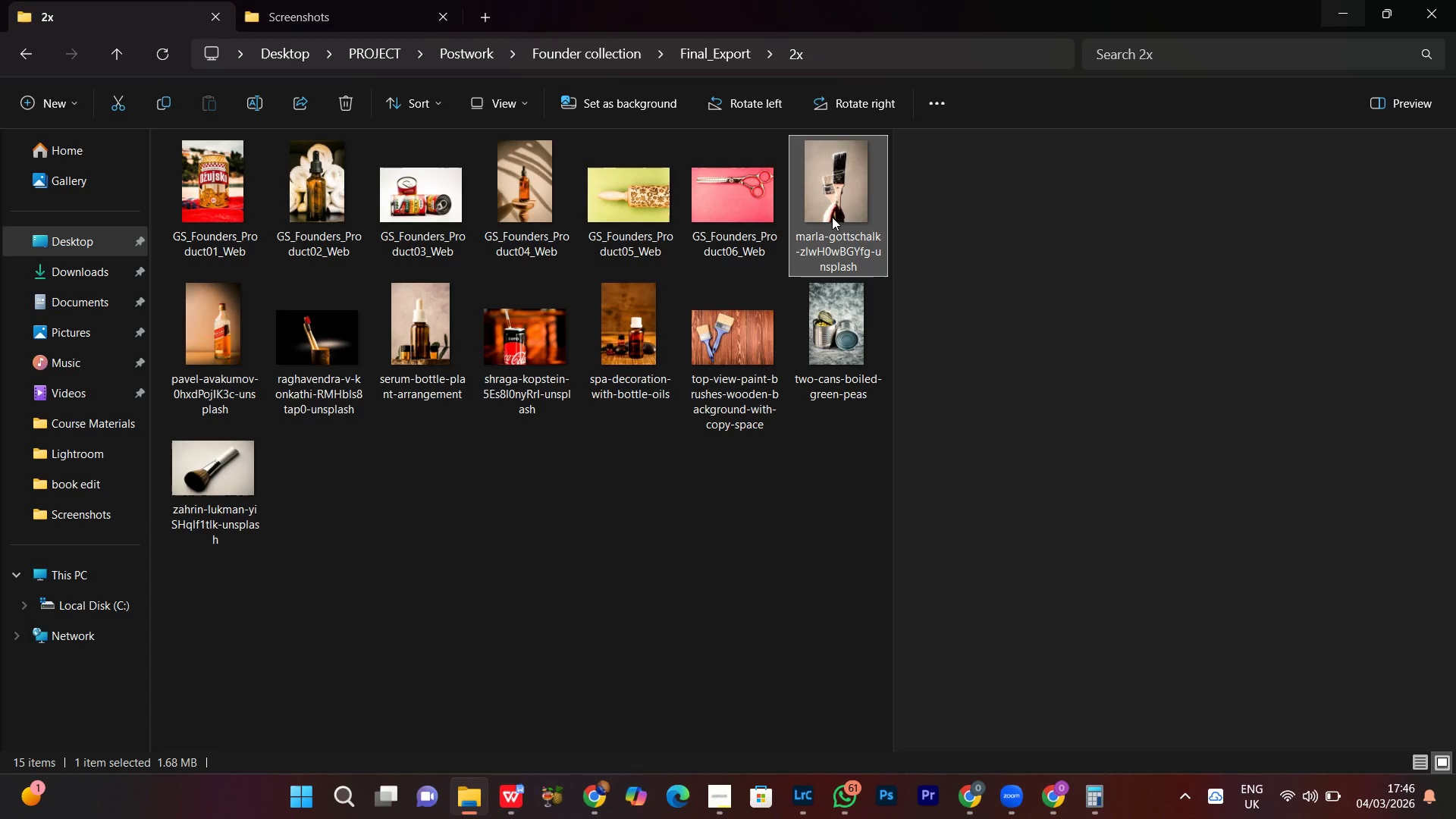 
right_click([832, 217])
 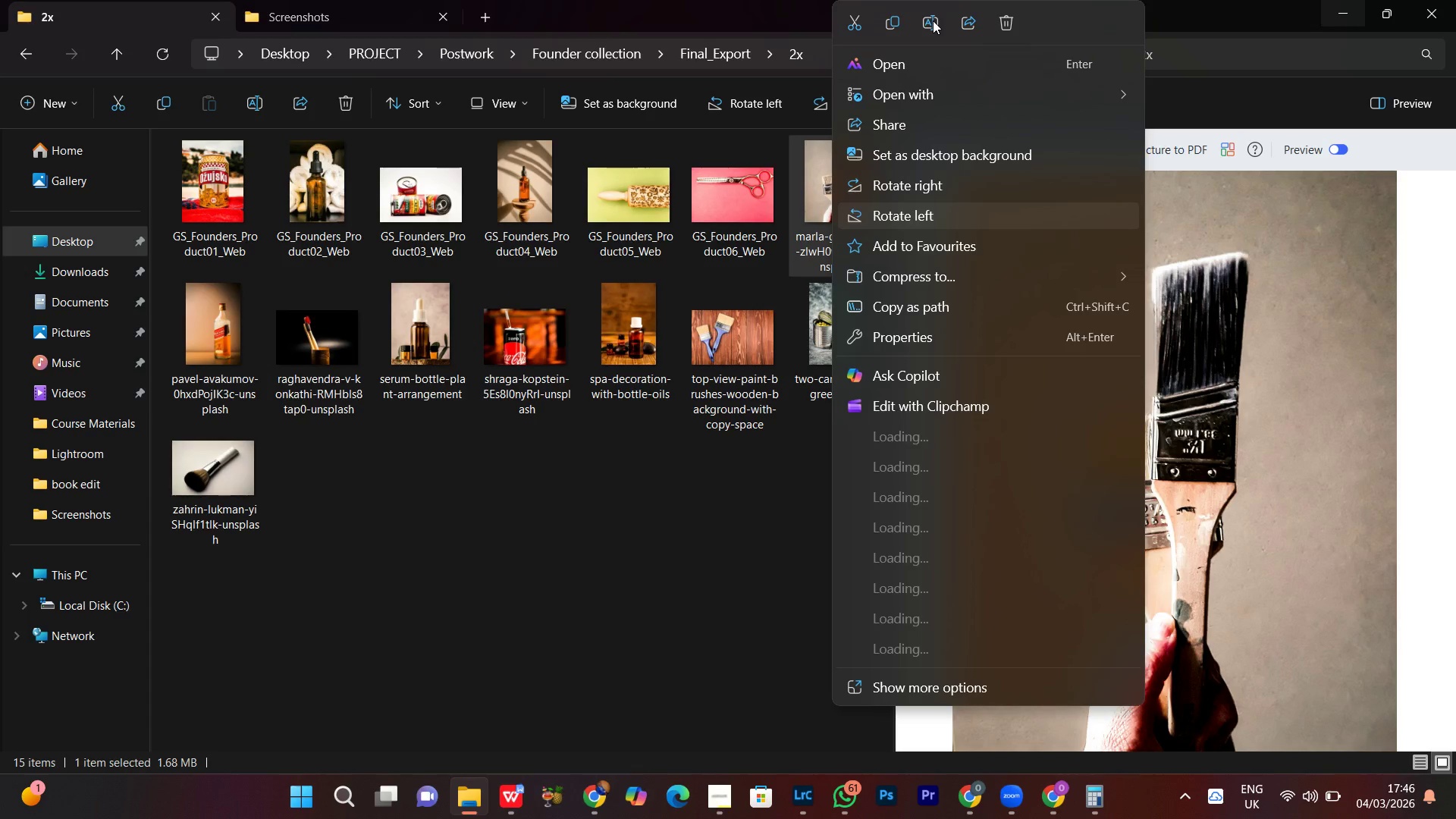 
left_click([933, 20])
 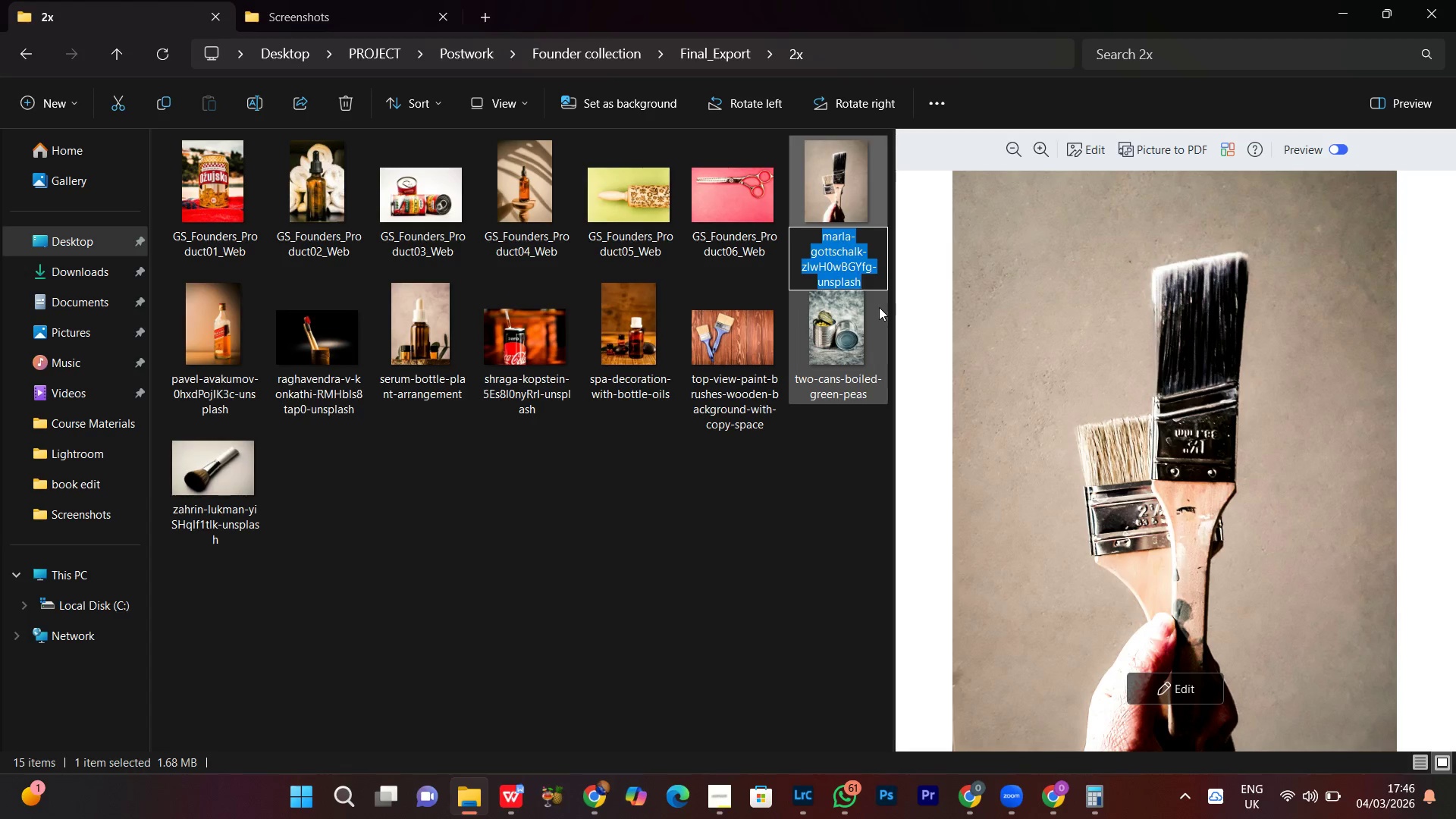 
key(Control+V)
 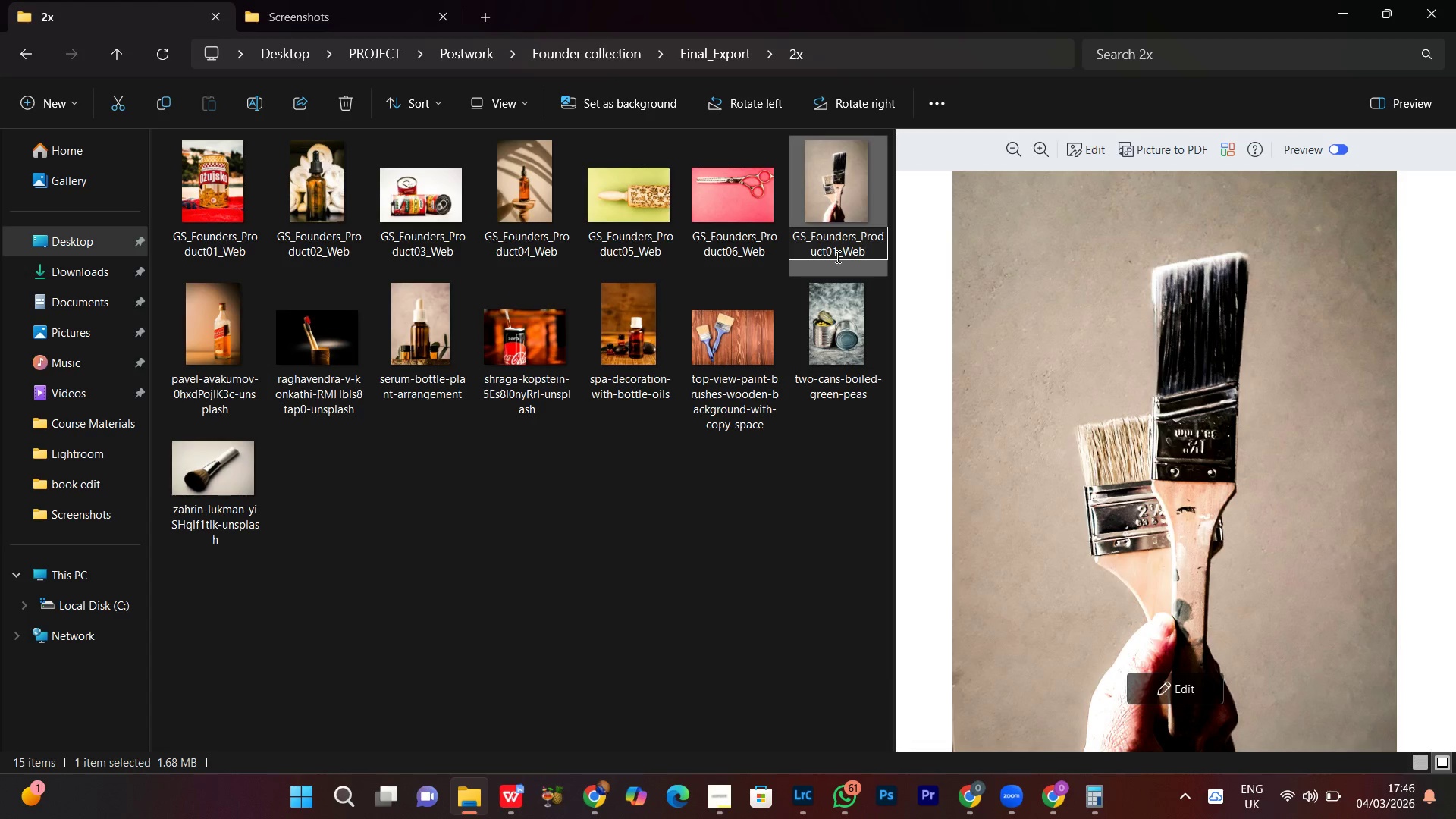 
left_click([836, 256])
 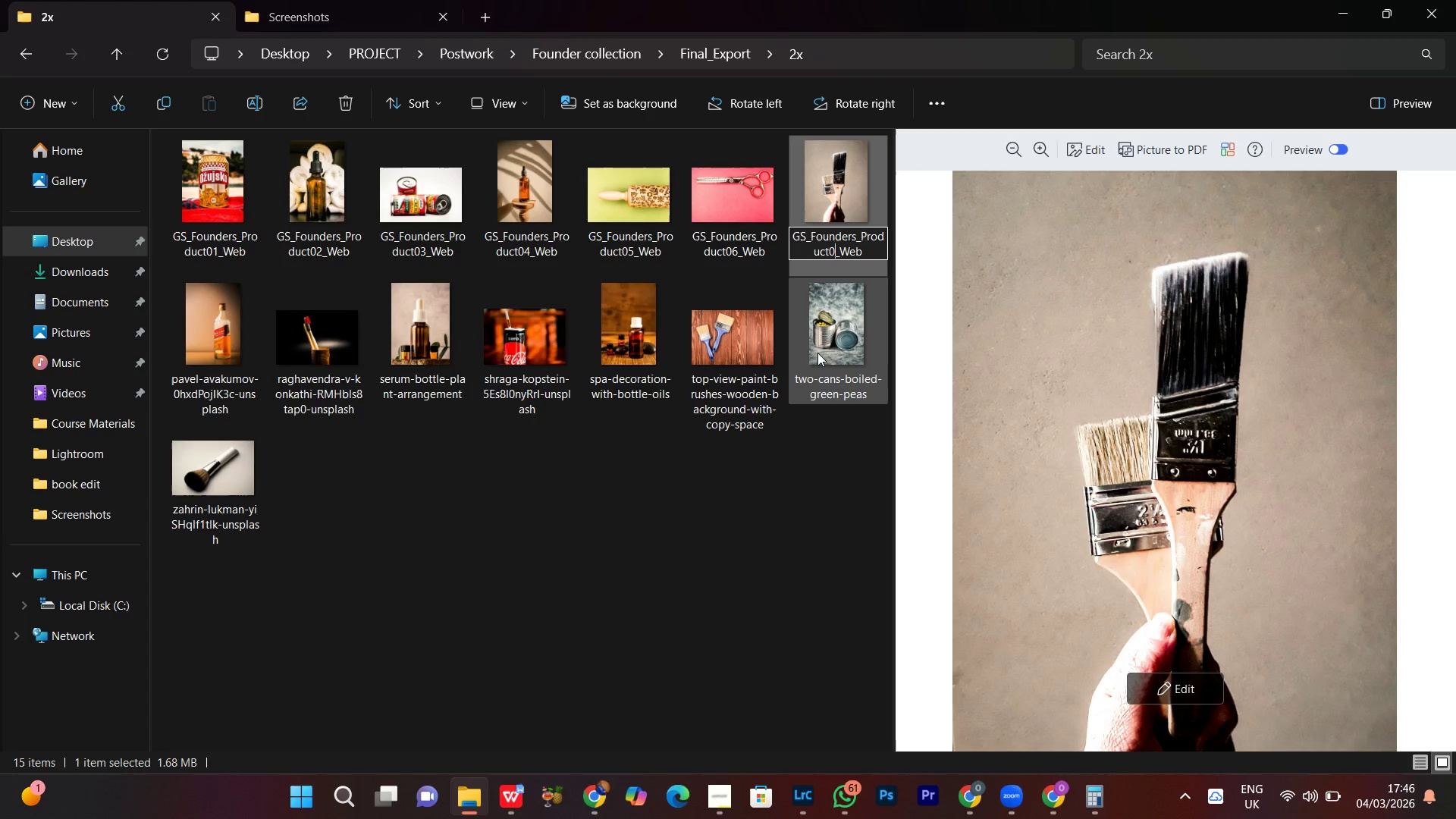 
key(Backspace)
 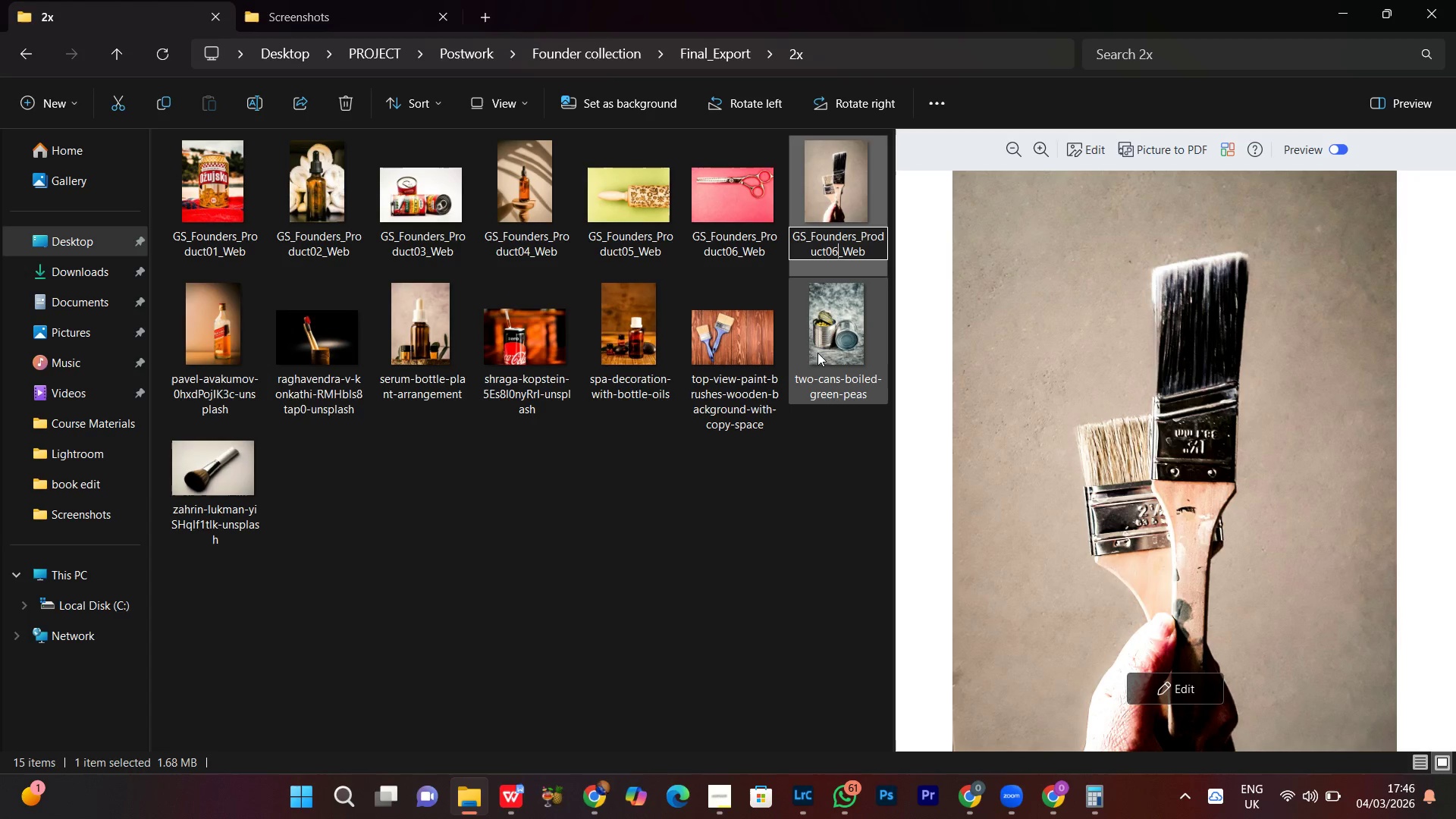 
key(6)
 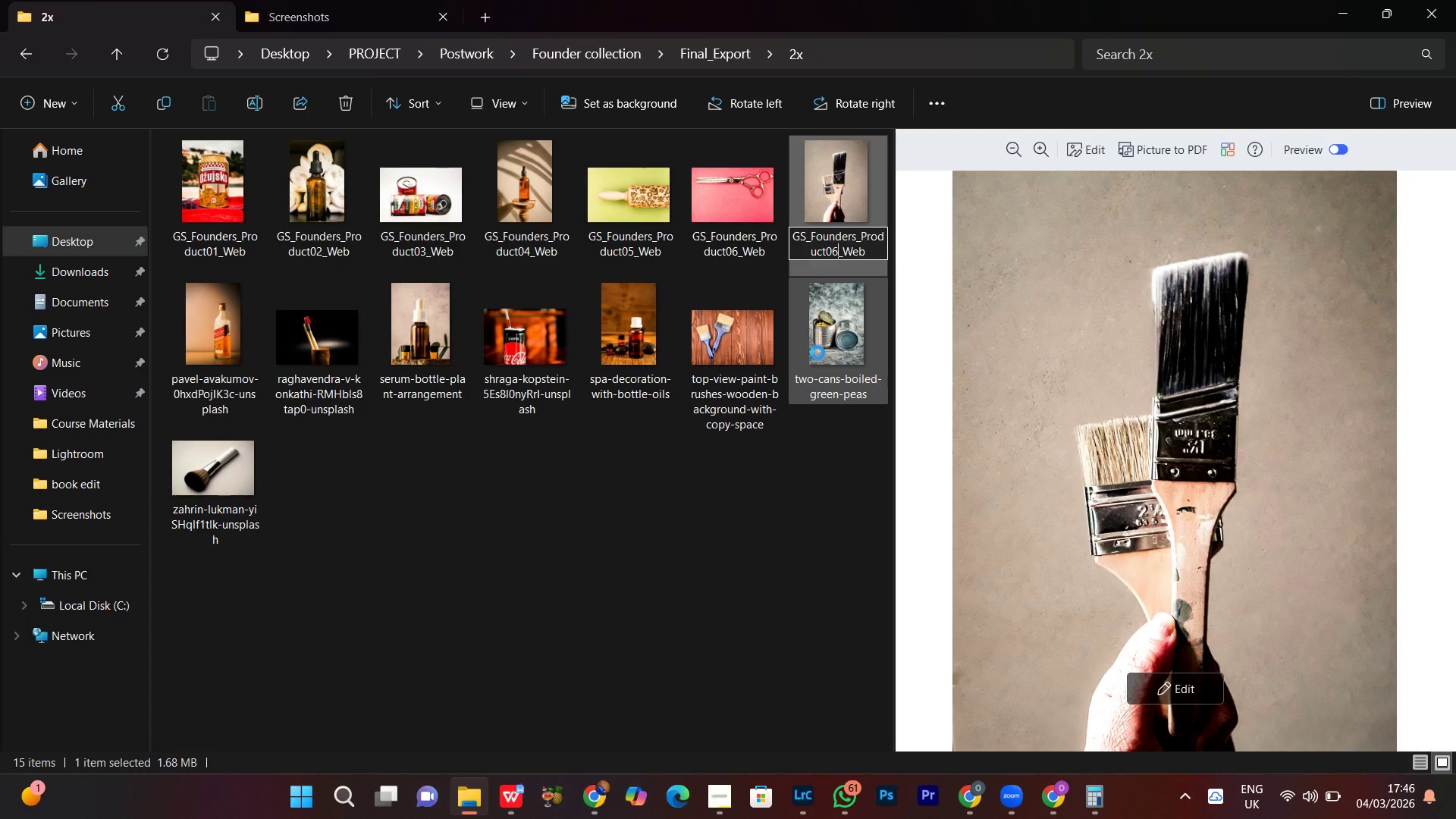 
key(Enter)
 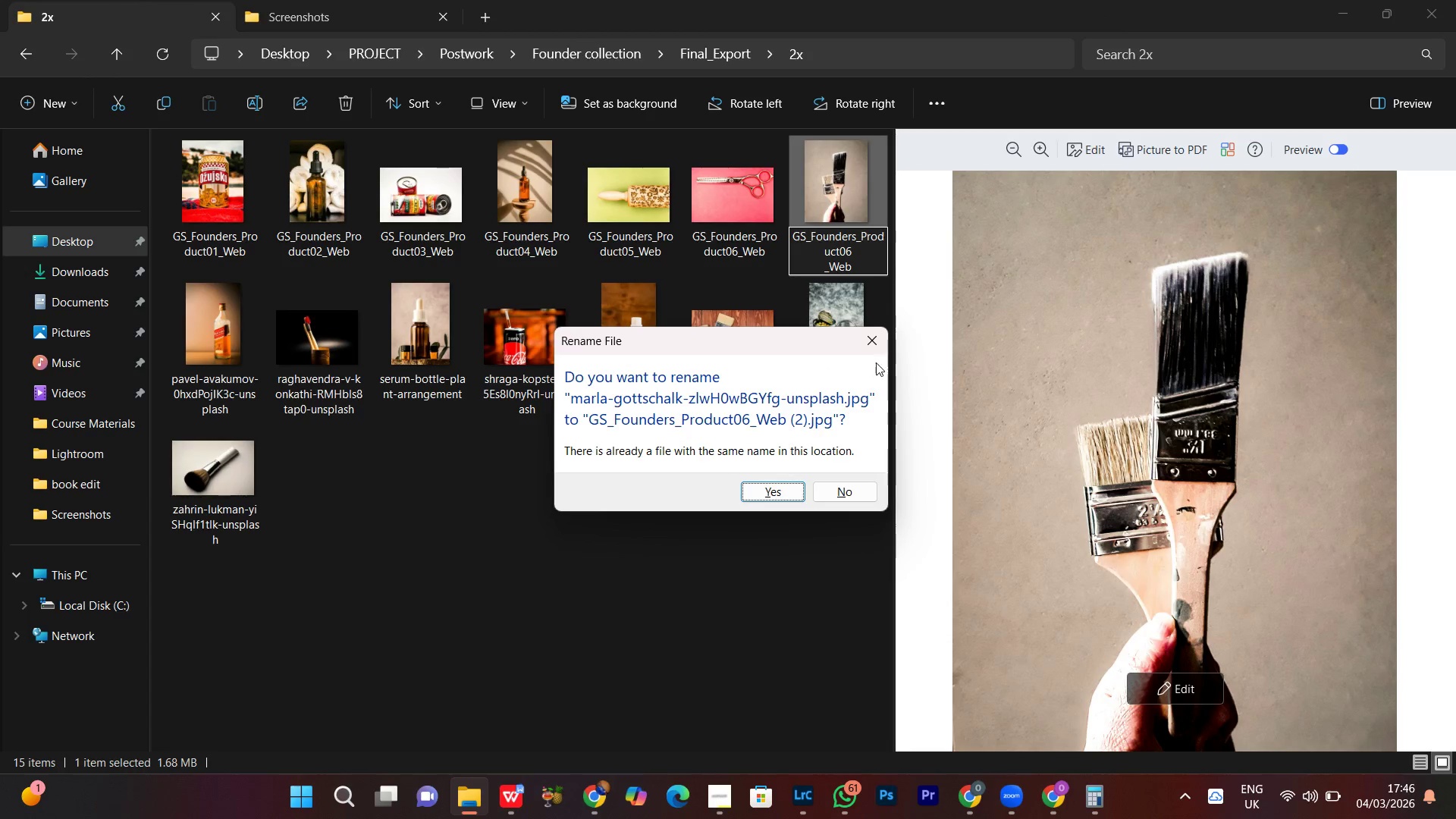 
left_click([874, 344])
 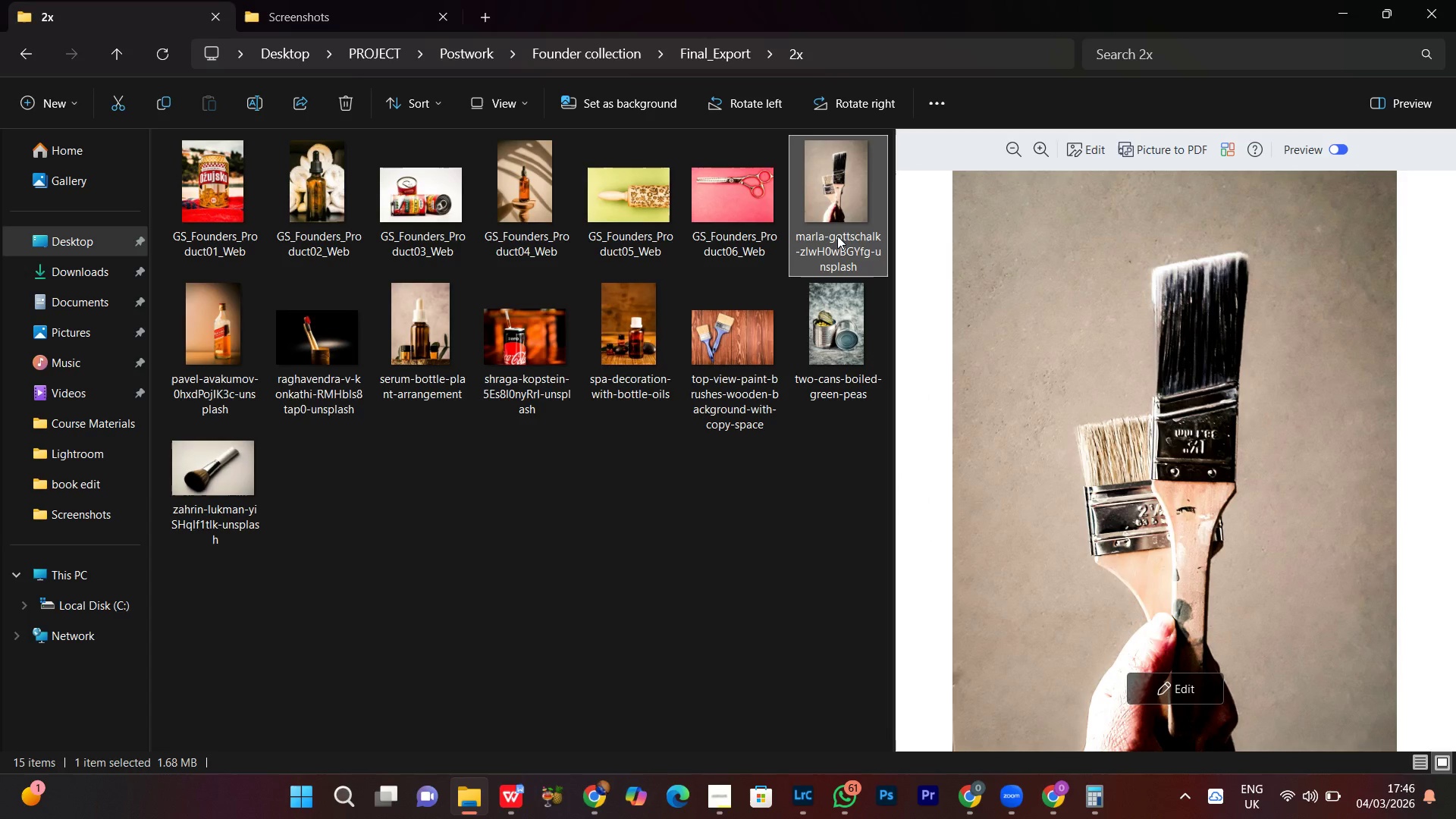 
right_click([837, 236])
 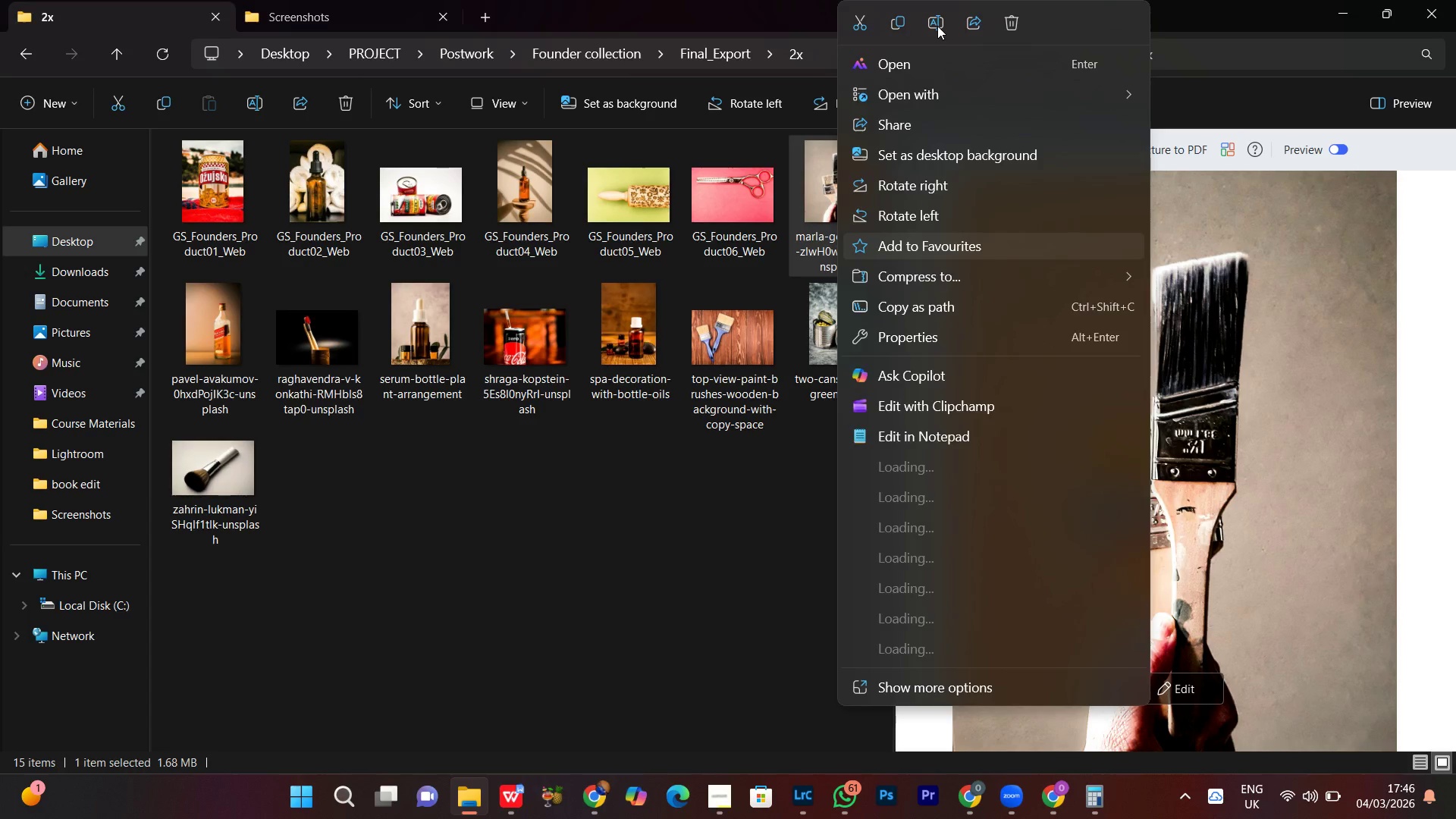 
key(Control+V)
 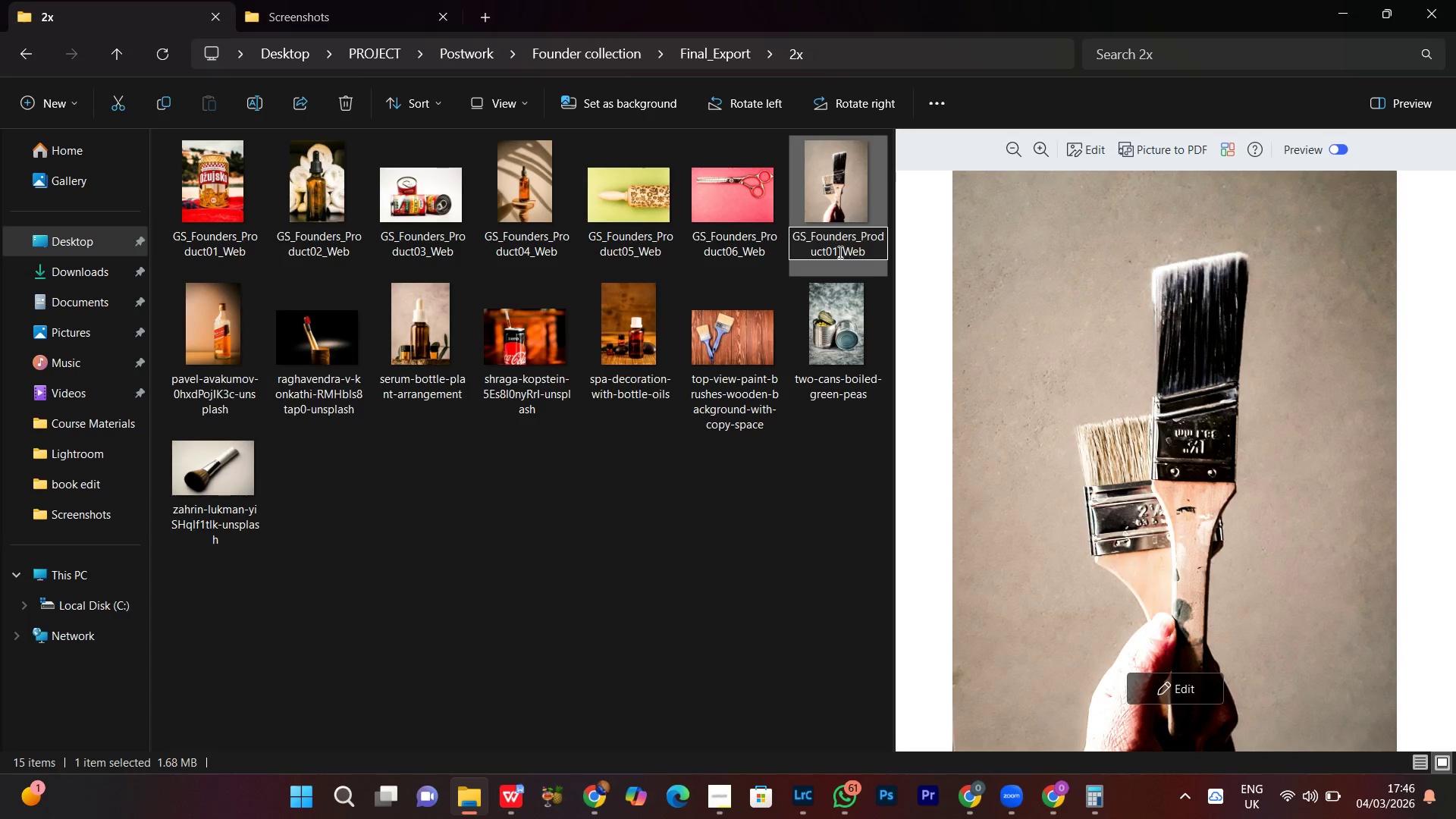 
left_click([838, 250])
 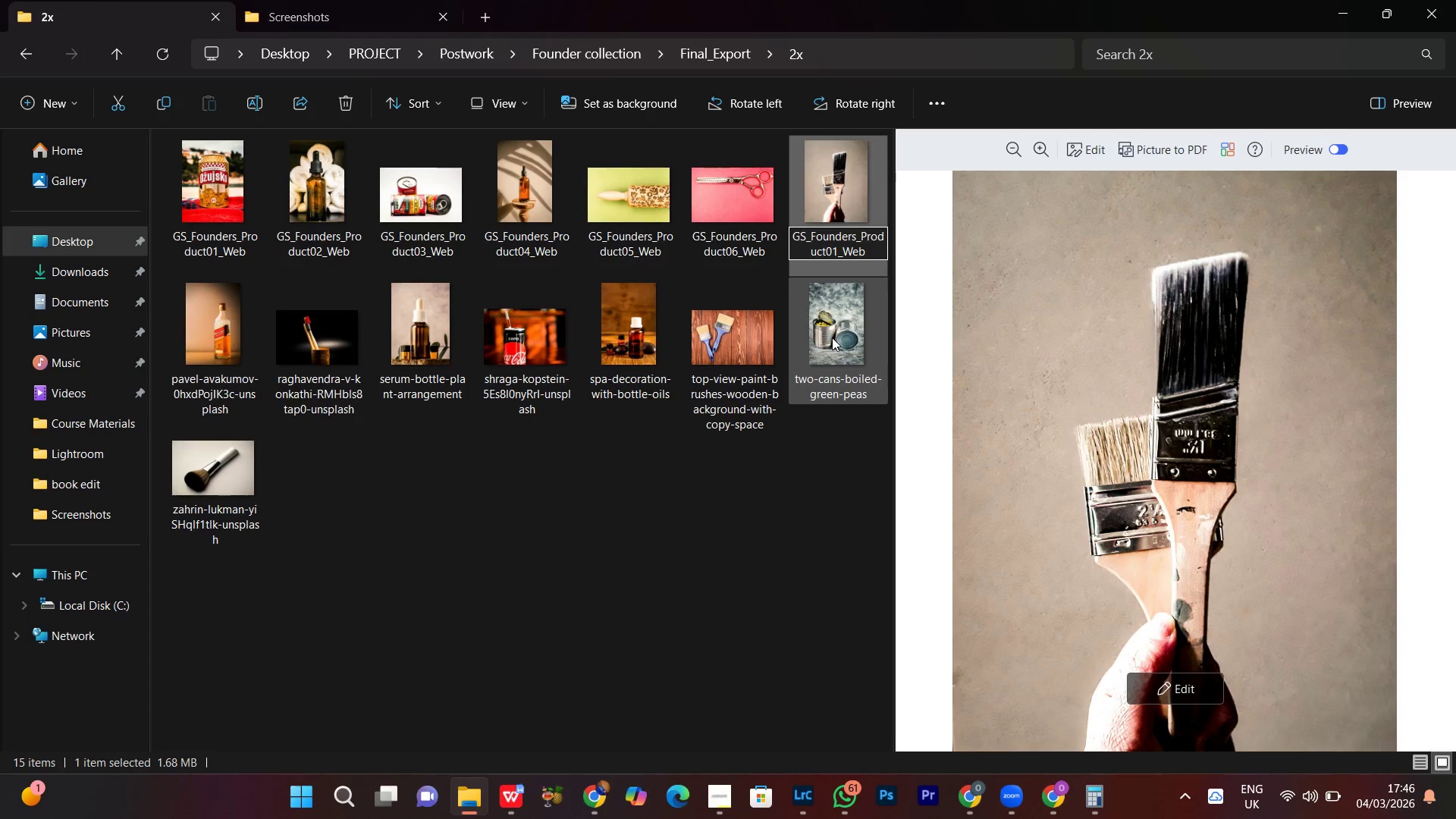 
key(Backspace)
 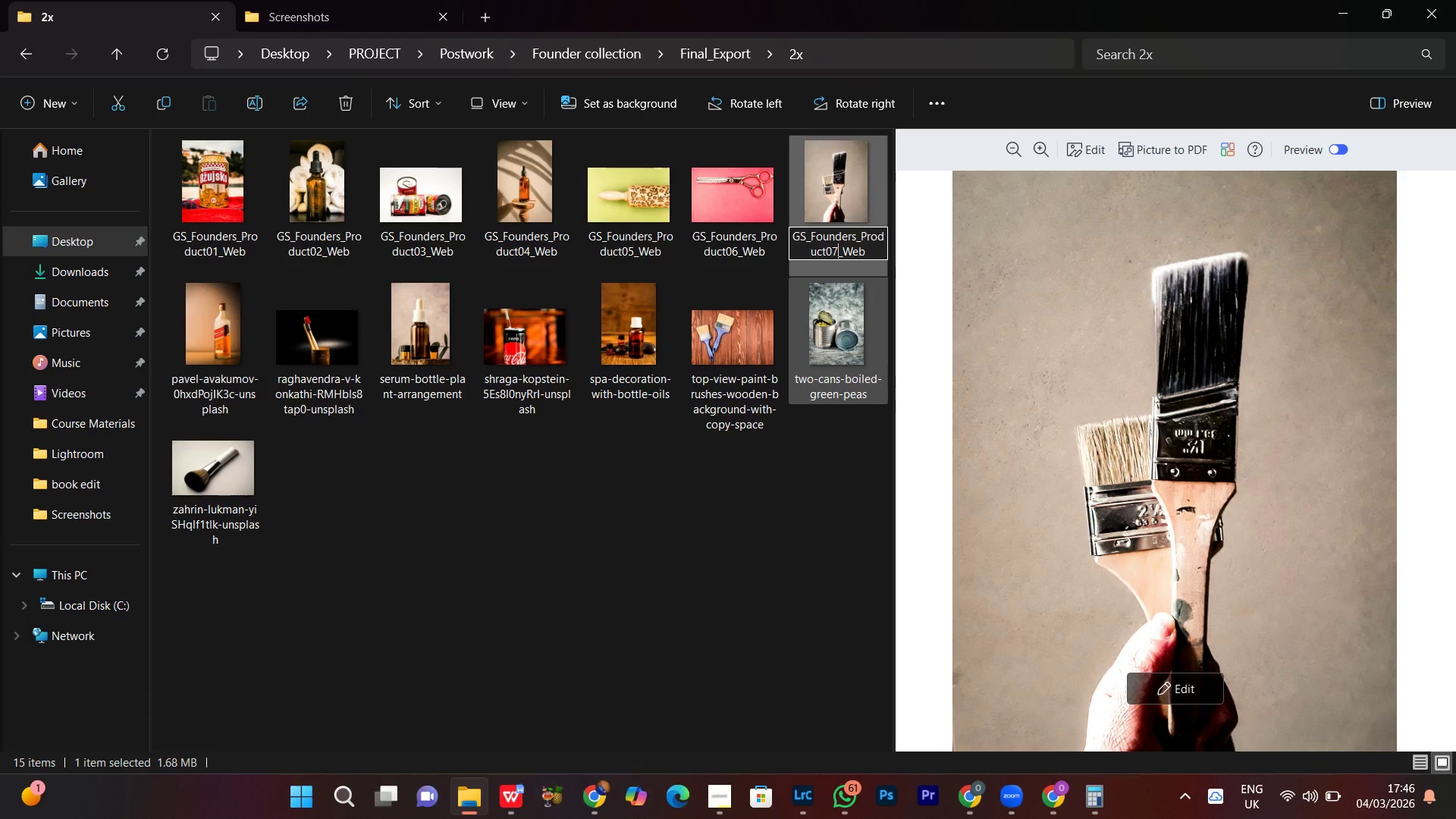 
key(7)
 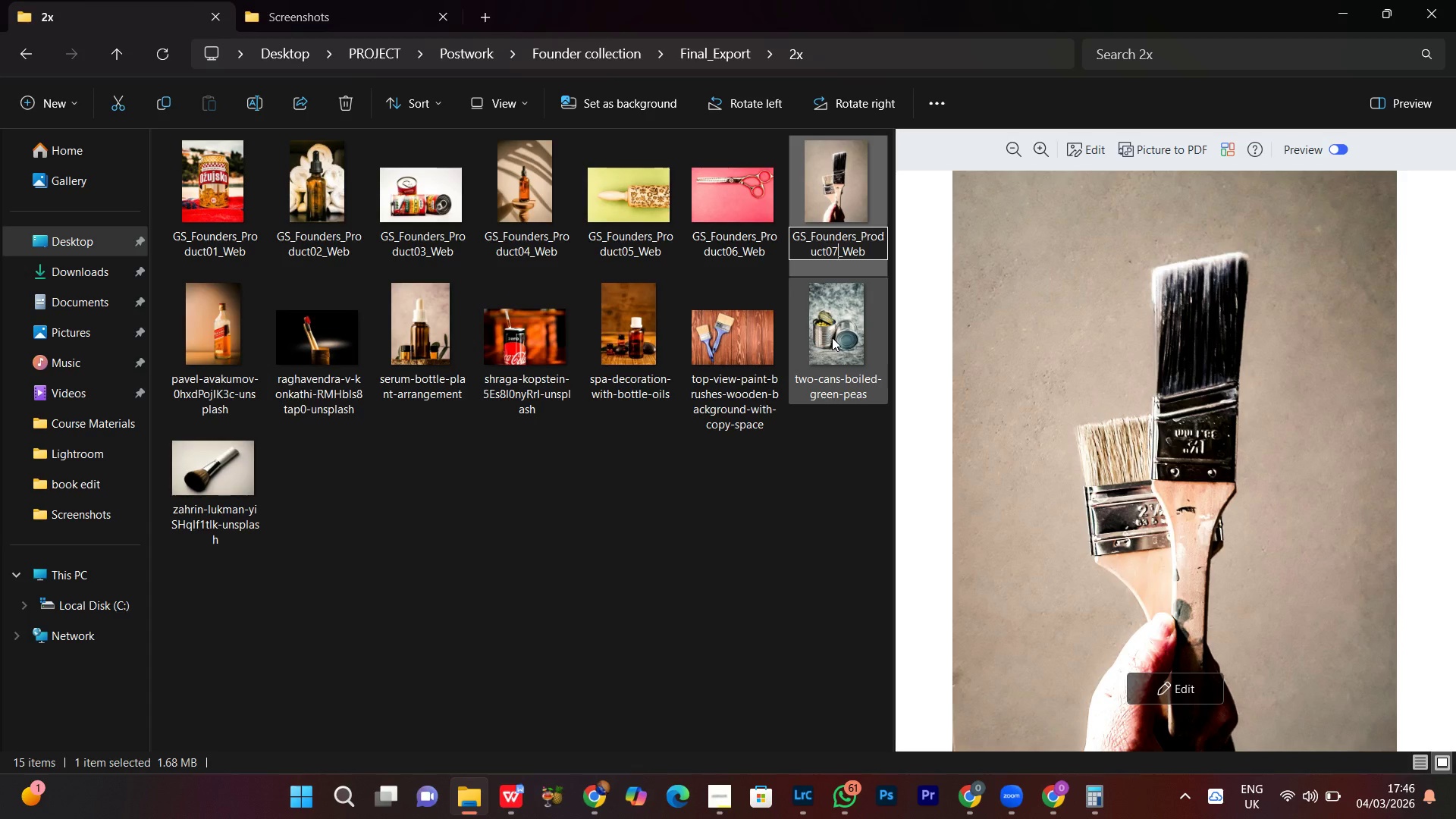 
key(Enter)
 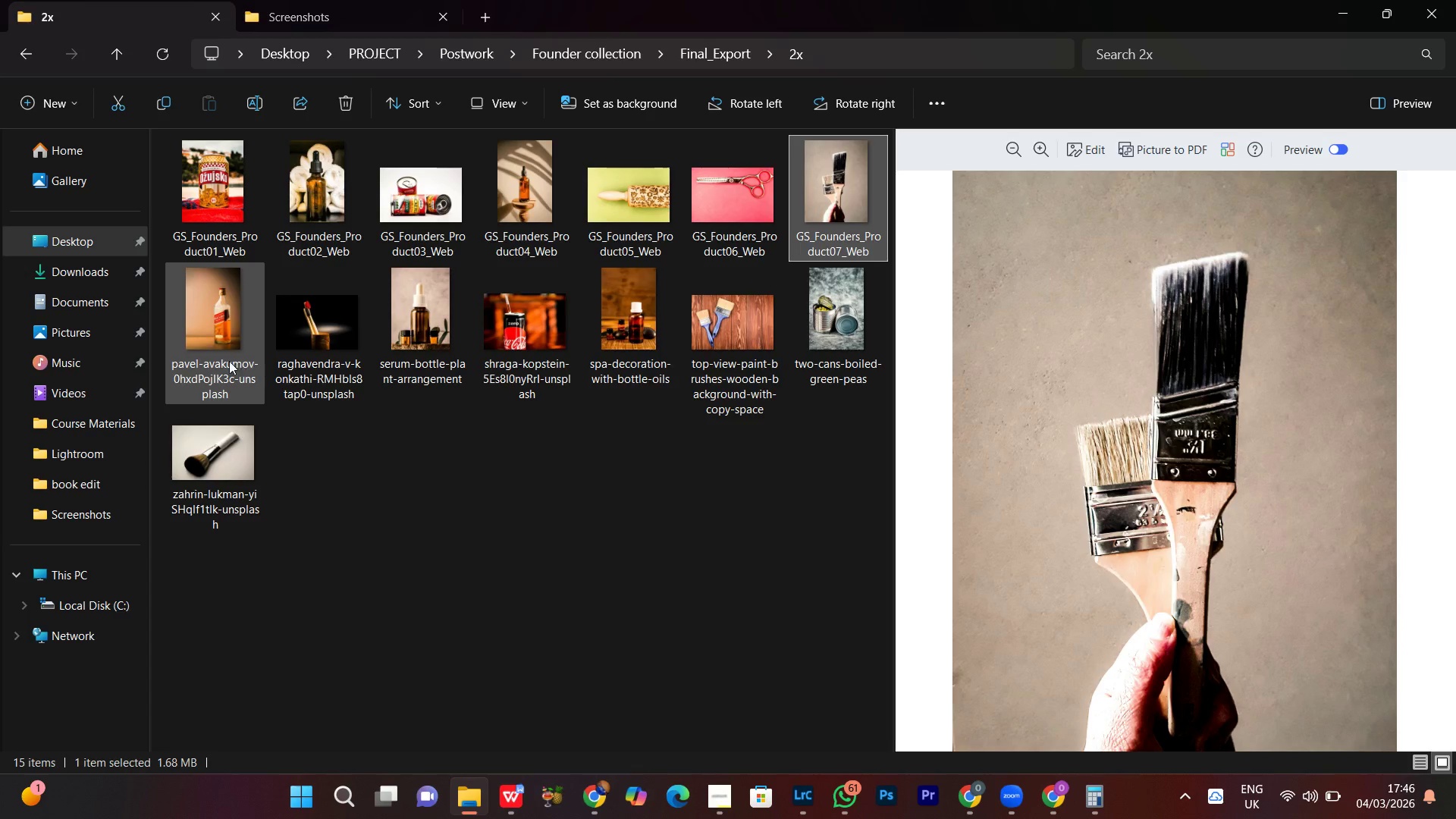 
left_click([209, 322])
 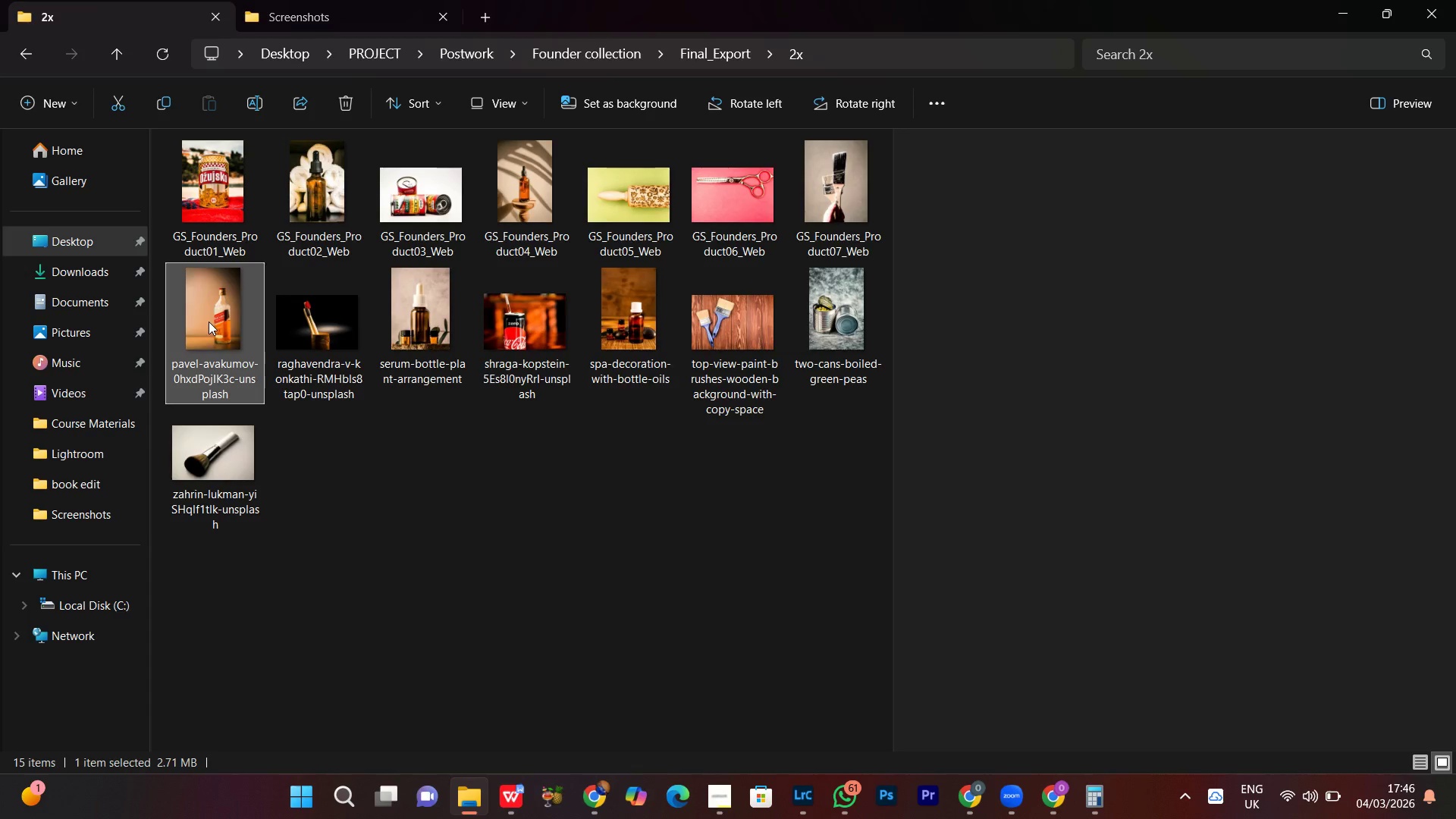 
right_click([209, 322])
 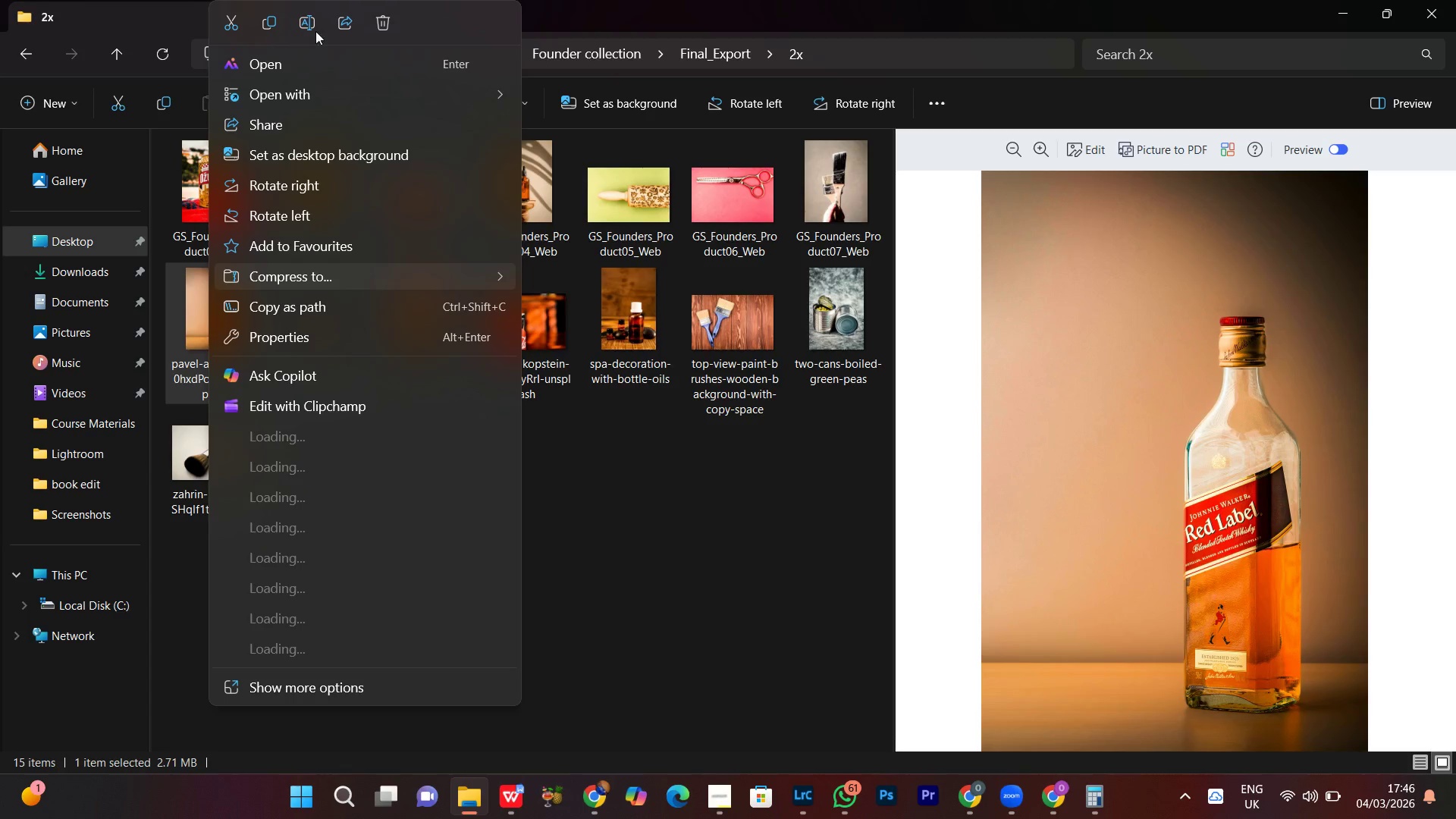 
left_click([304, 25])
 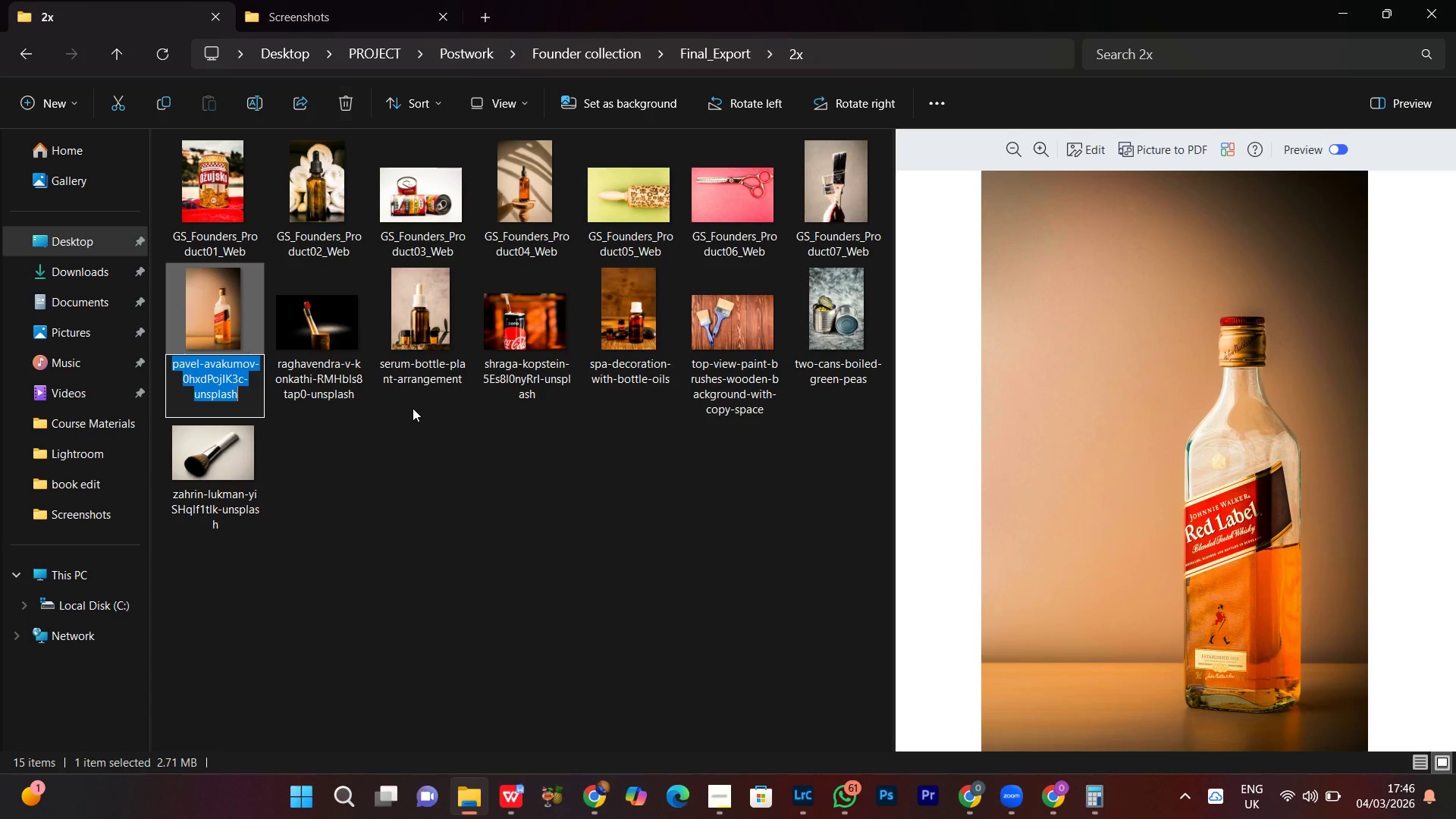 
key(Control+V)
 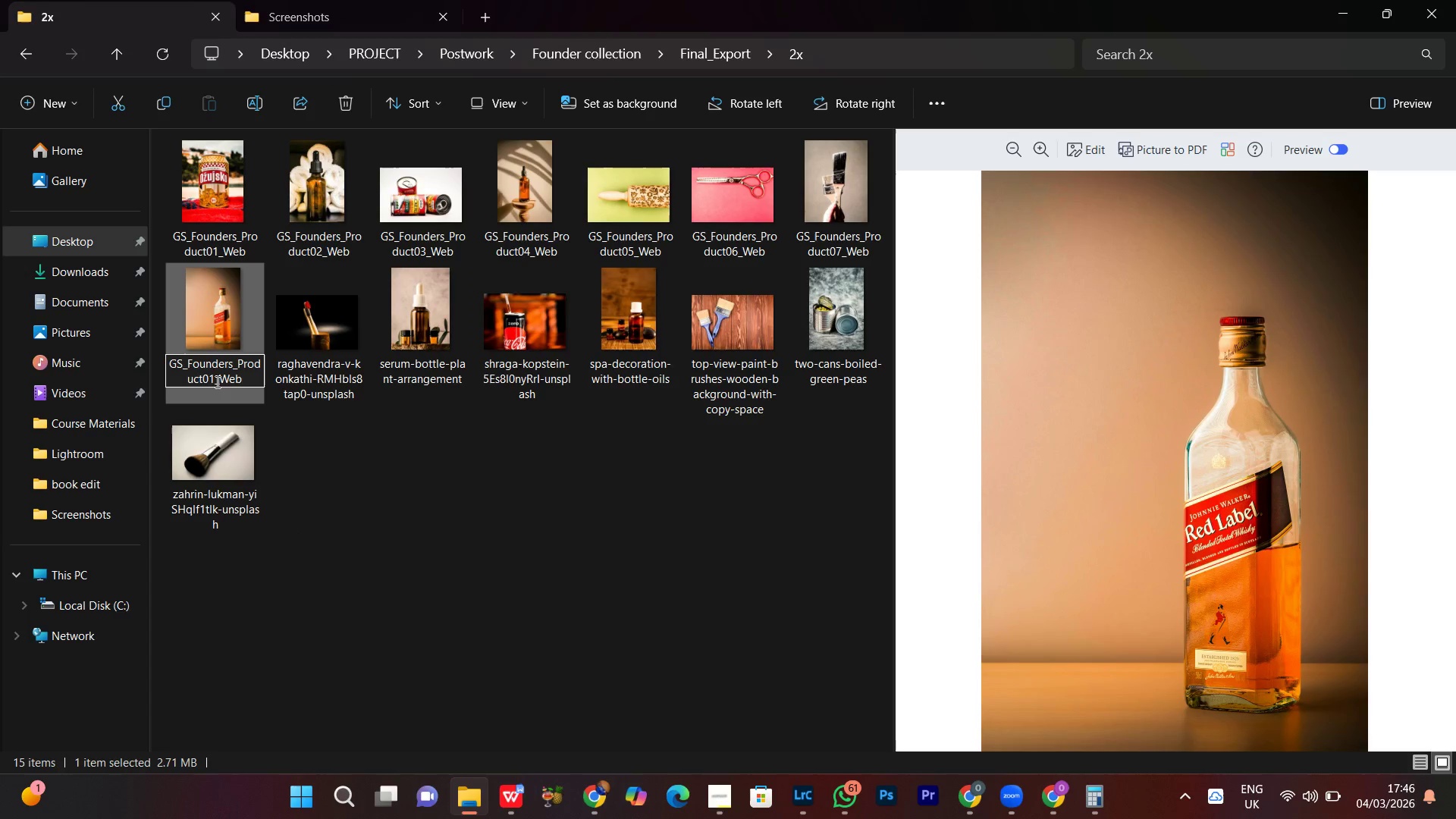 
left_click([217, 385])
 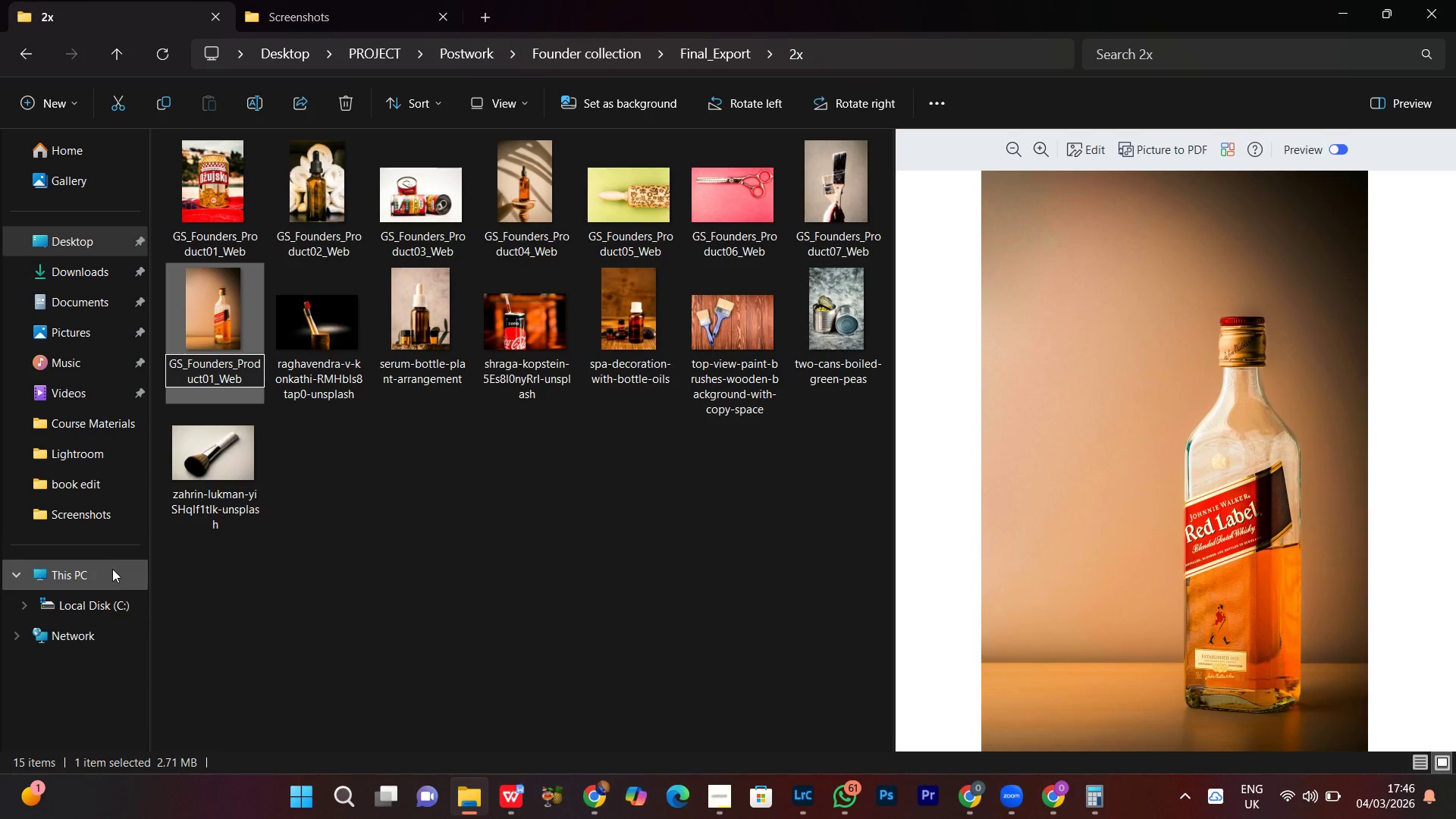 
key(ArrowLeft)
 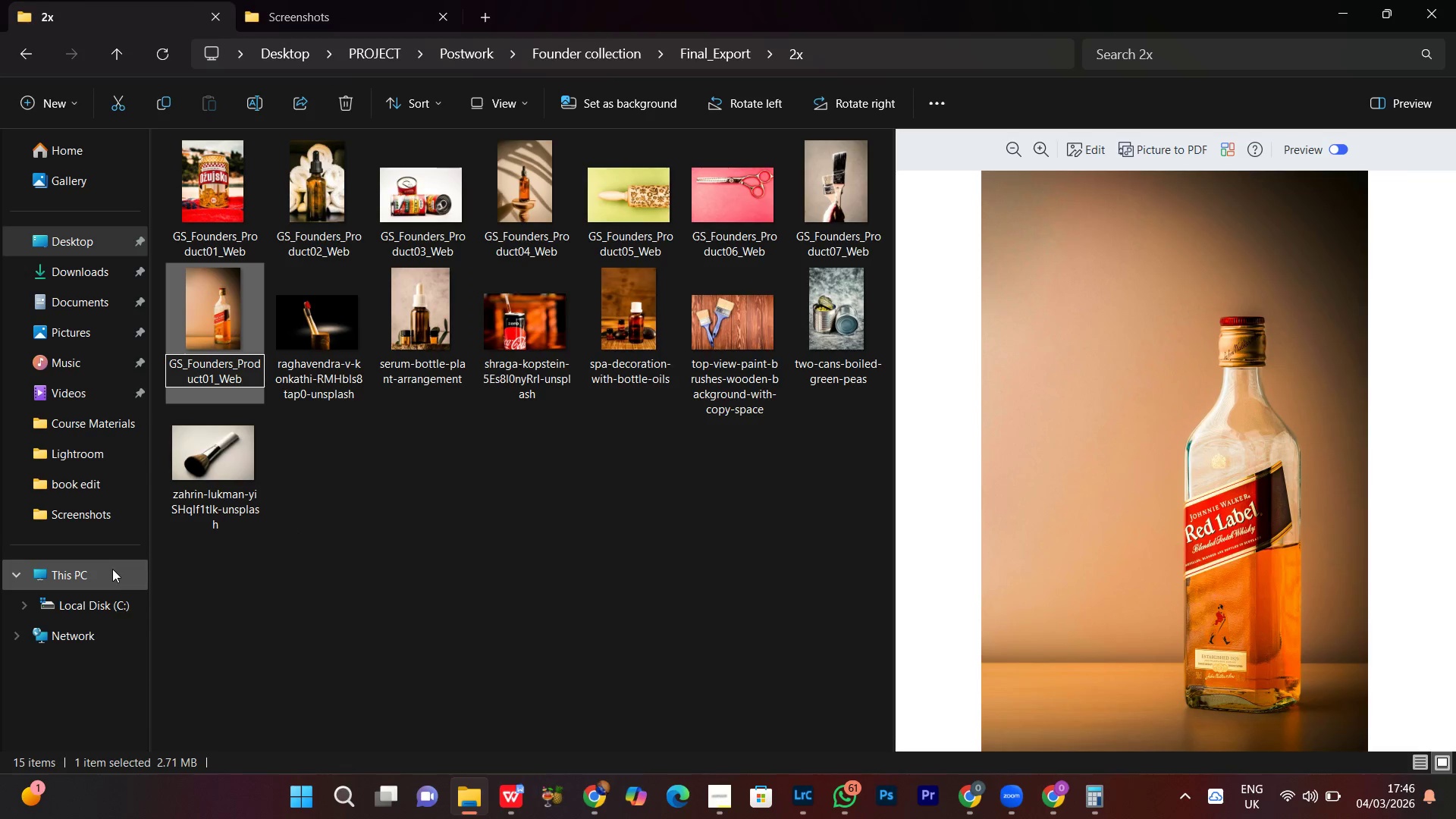 
key(Backspace)
 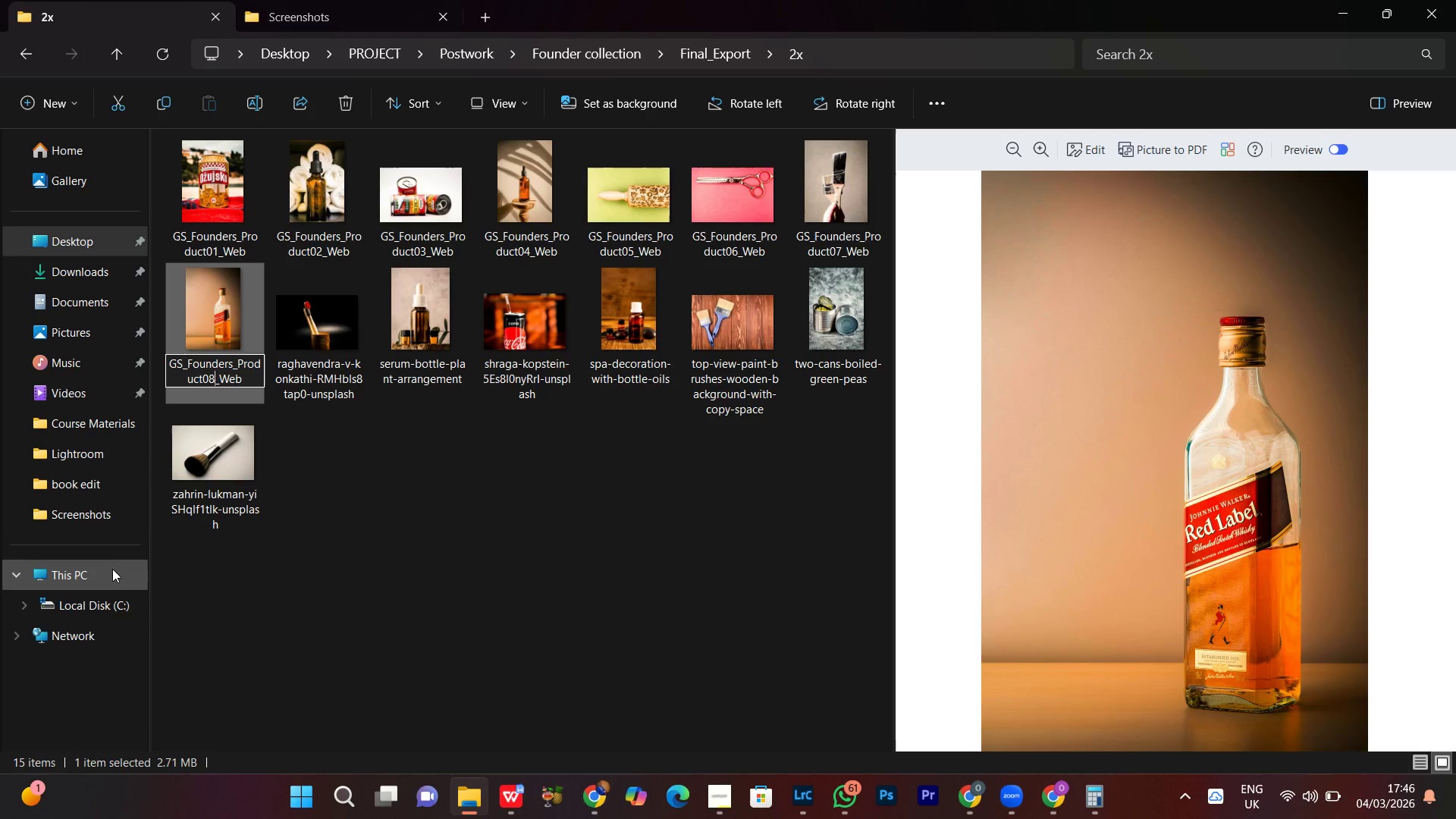 
key(8)
 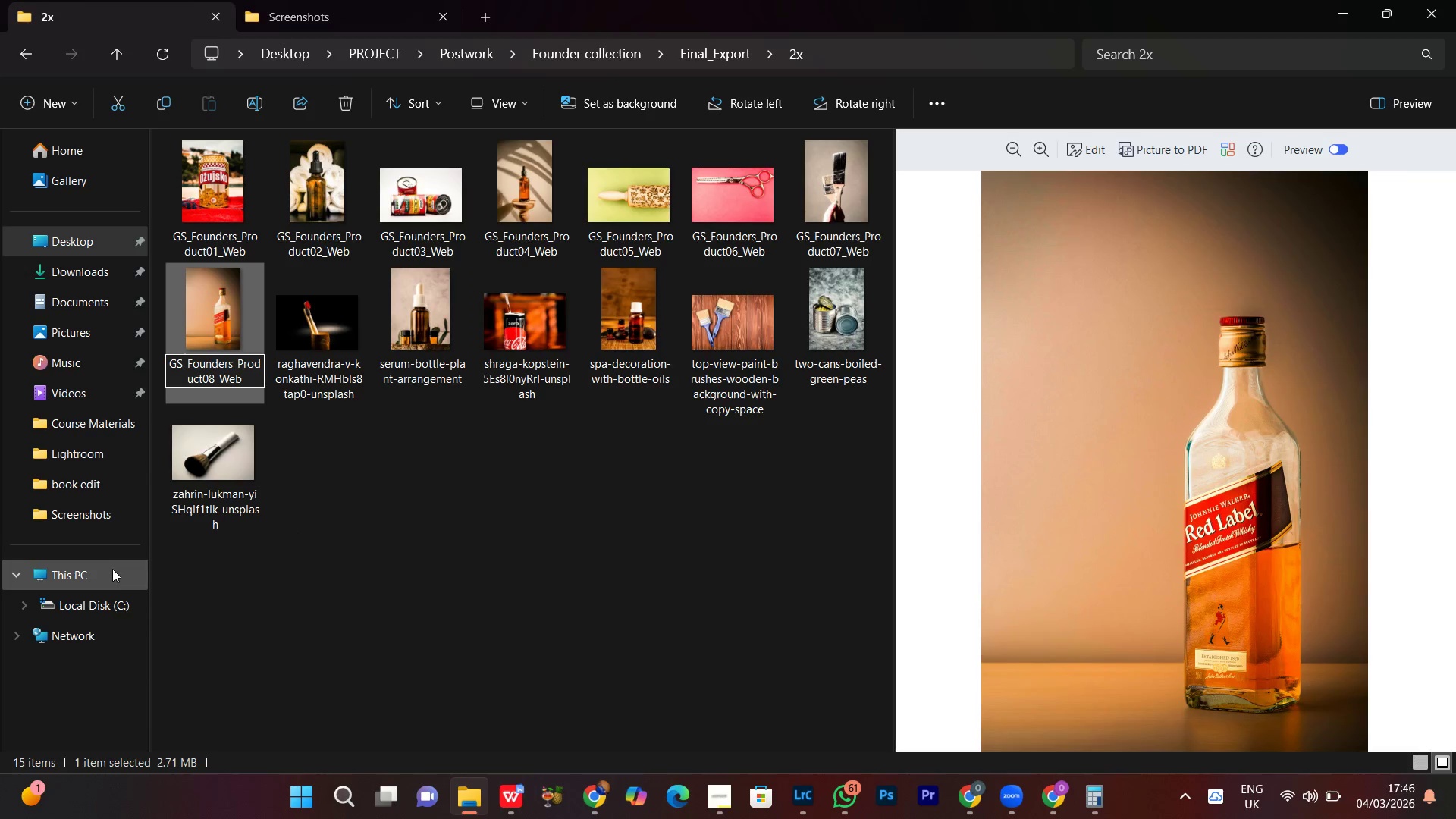 
key(Enter)
 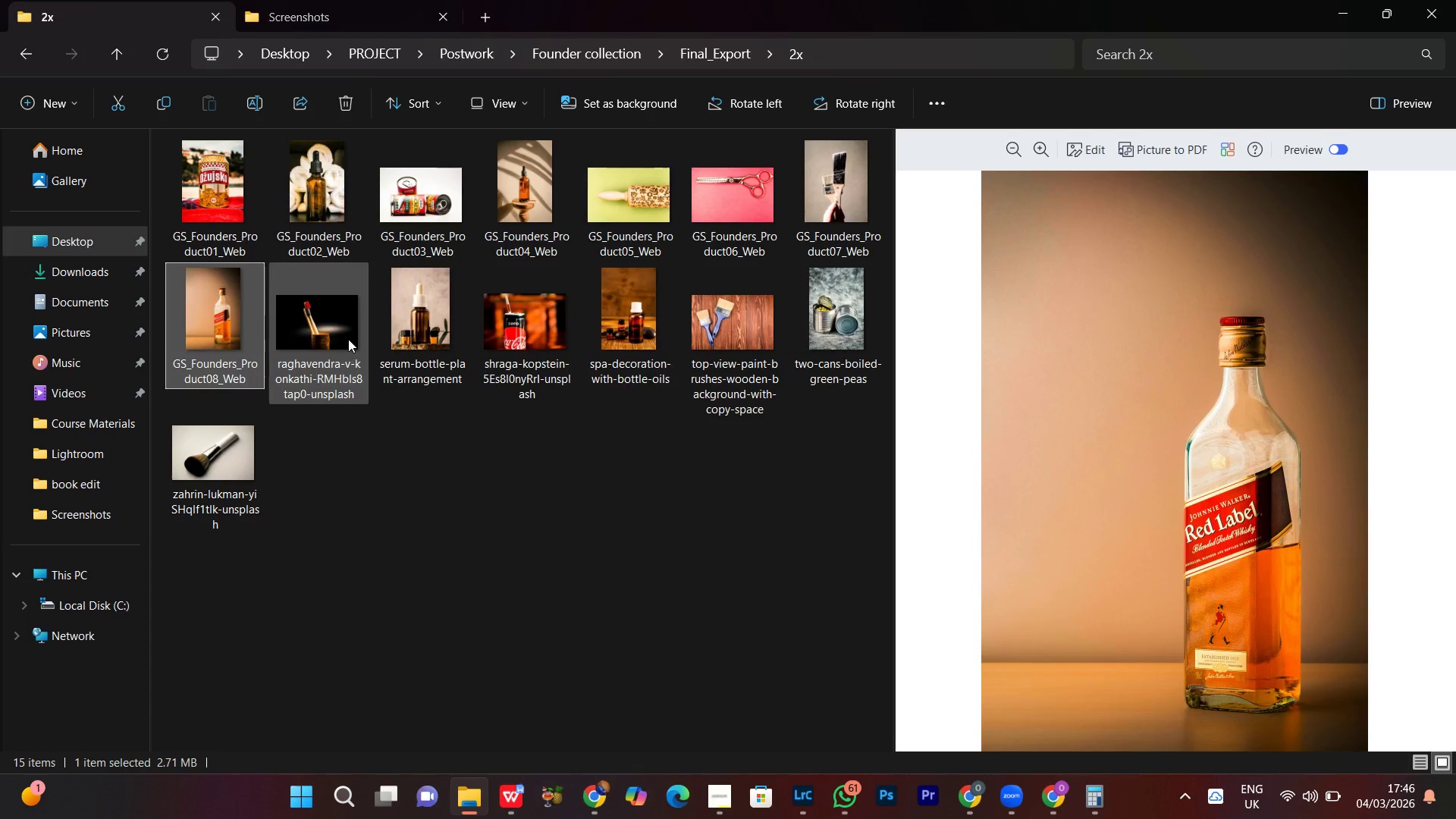 
left_click([321, 300])
 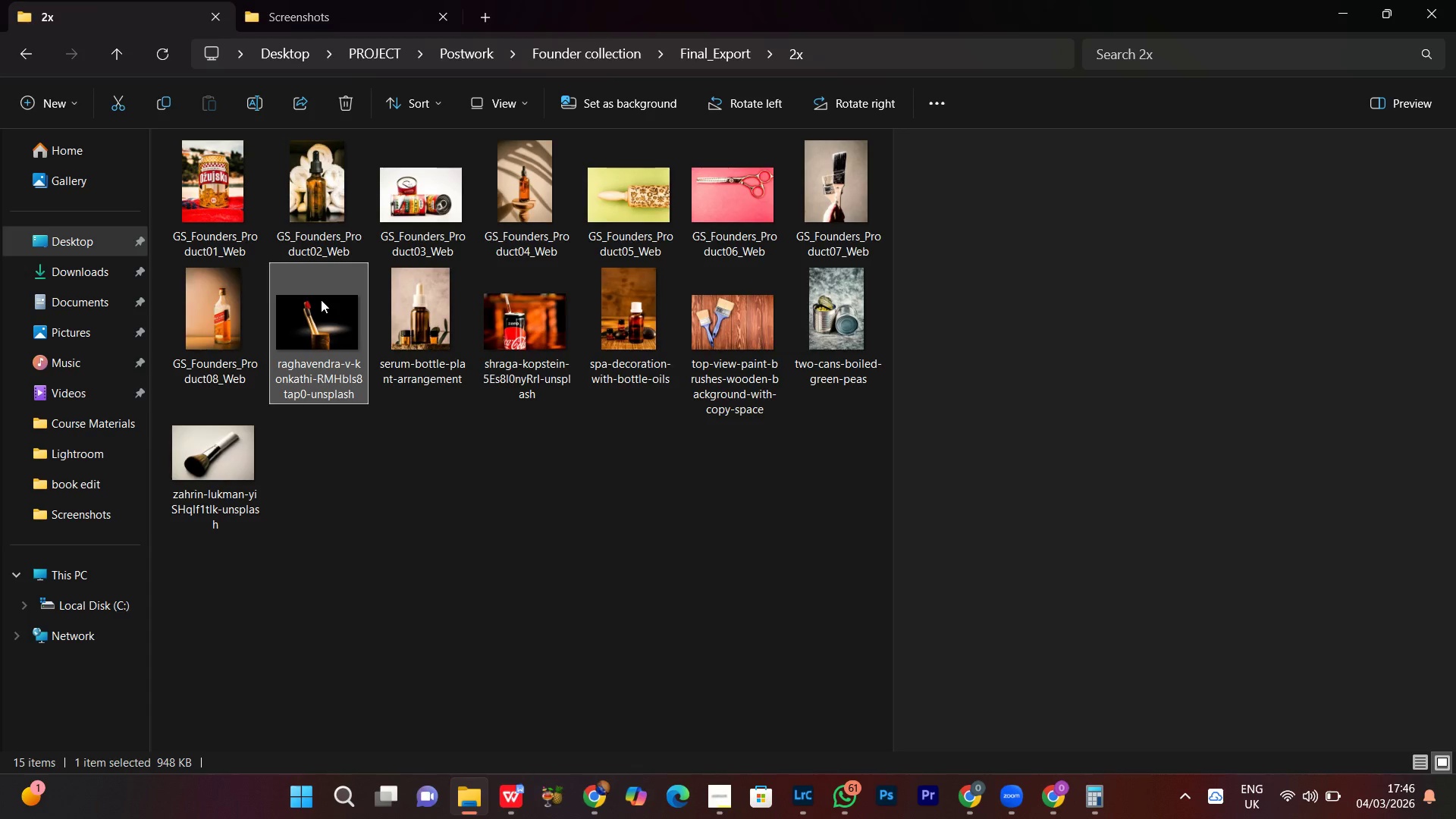 
right_click([321, 300])
 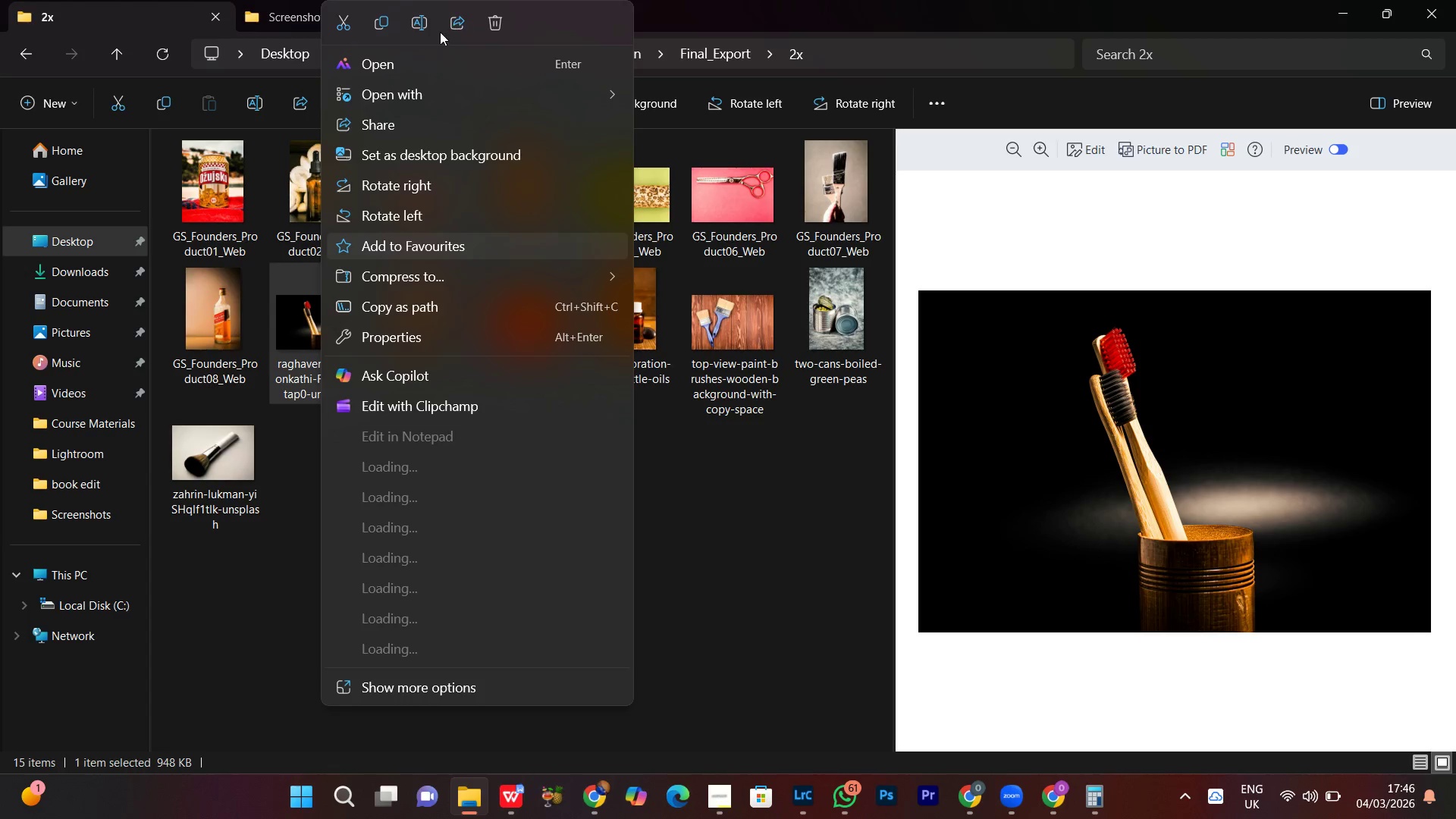 
left_click([420, 28])
 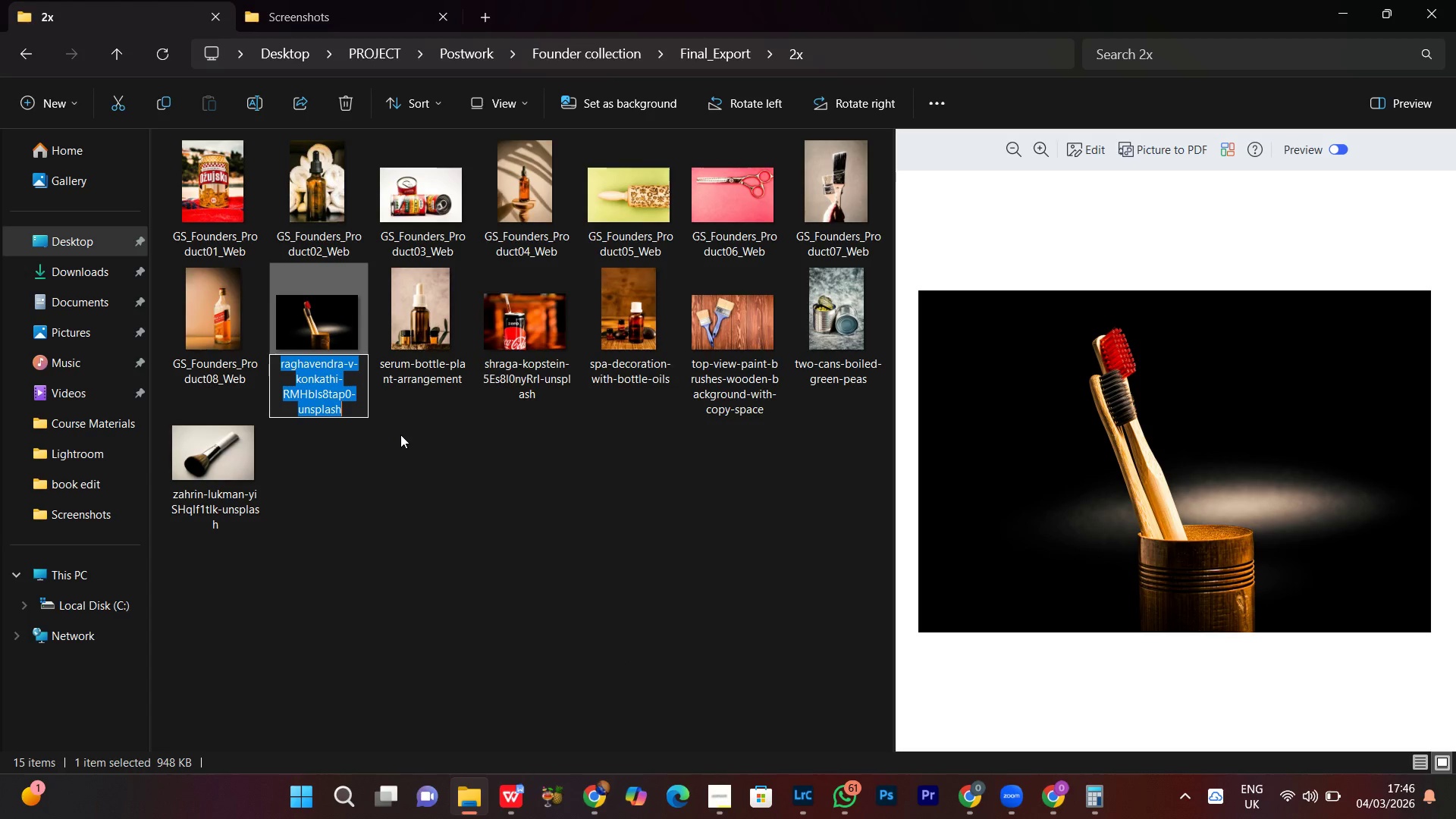 
key(Control+V)
 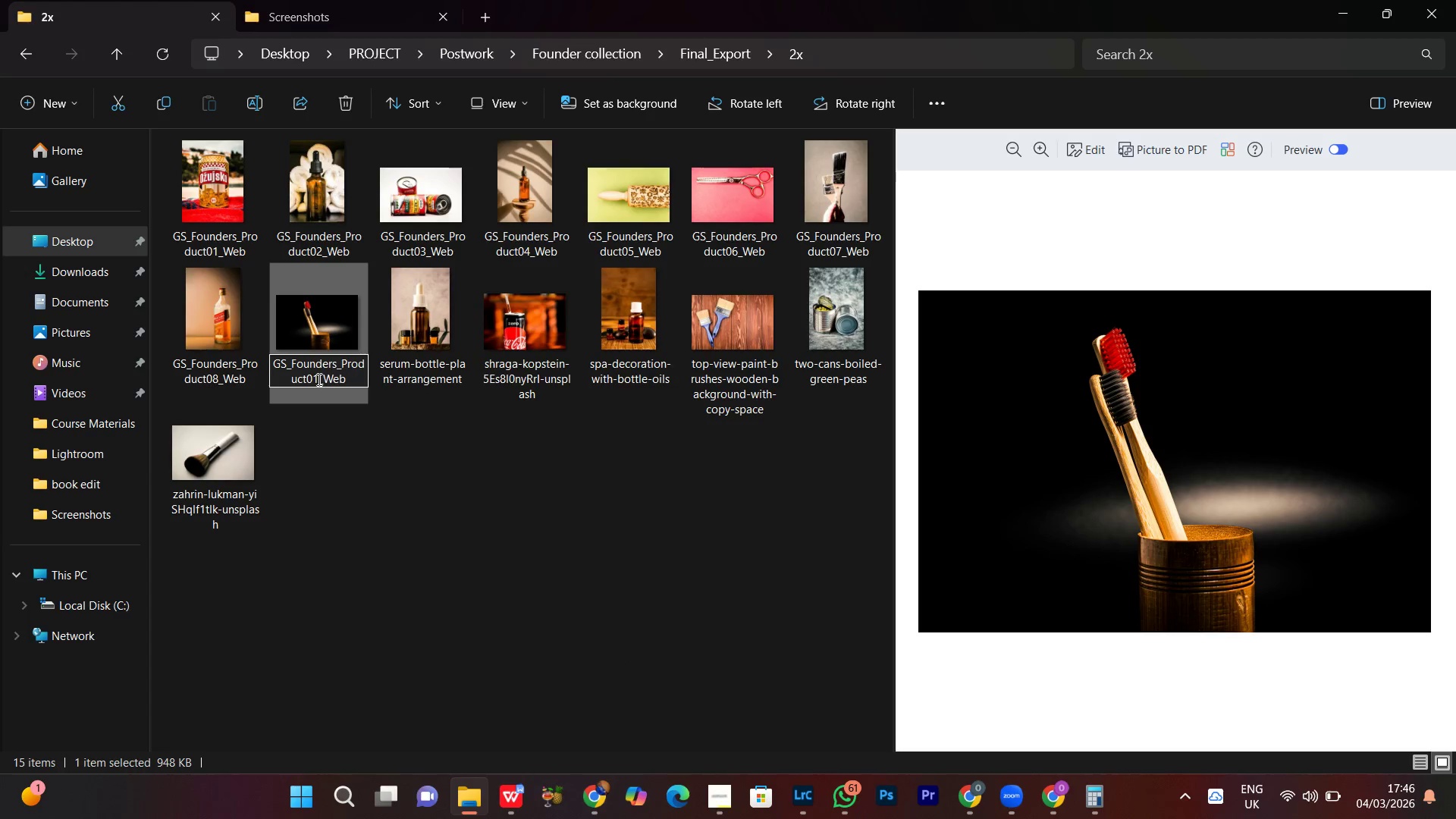 
left_click([318, 379])
 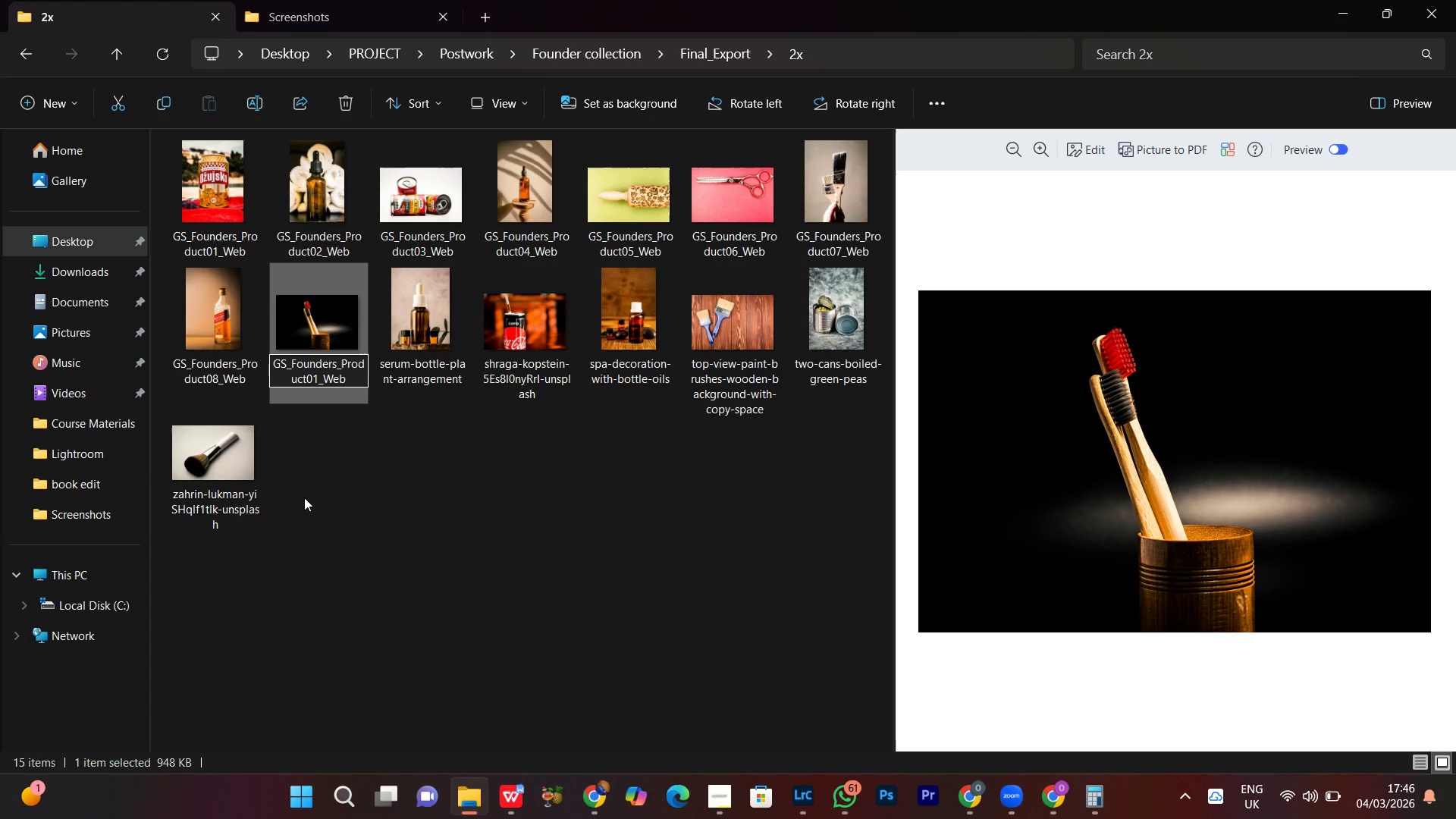 
key(Backspace)
 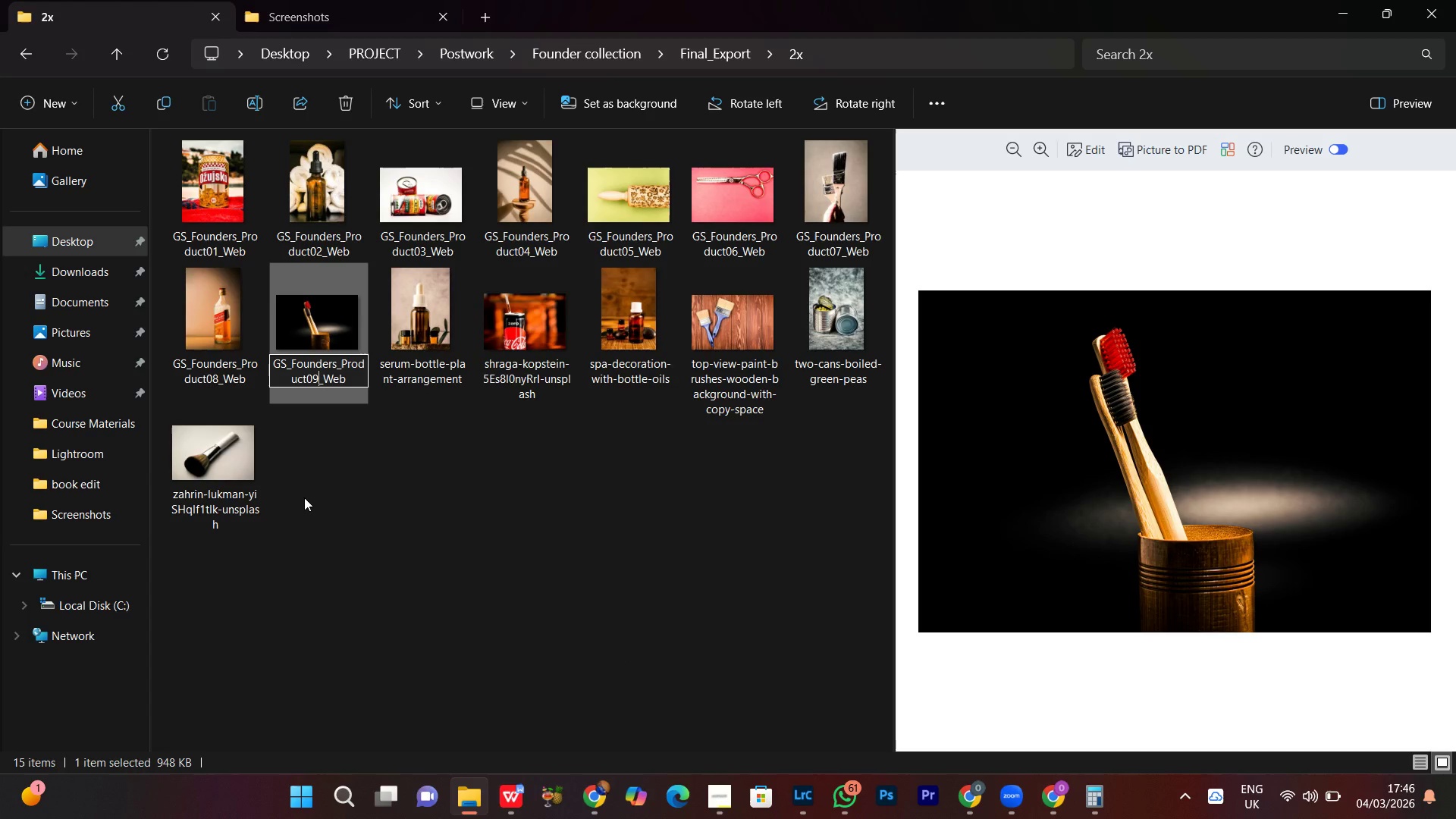 
key(9)
 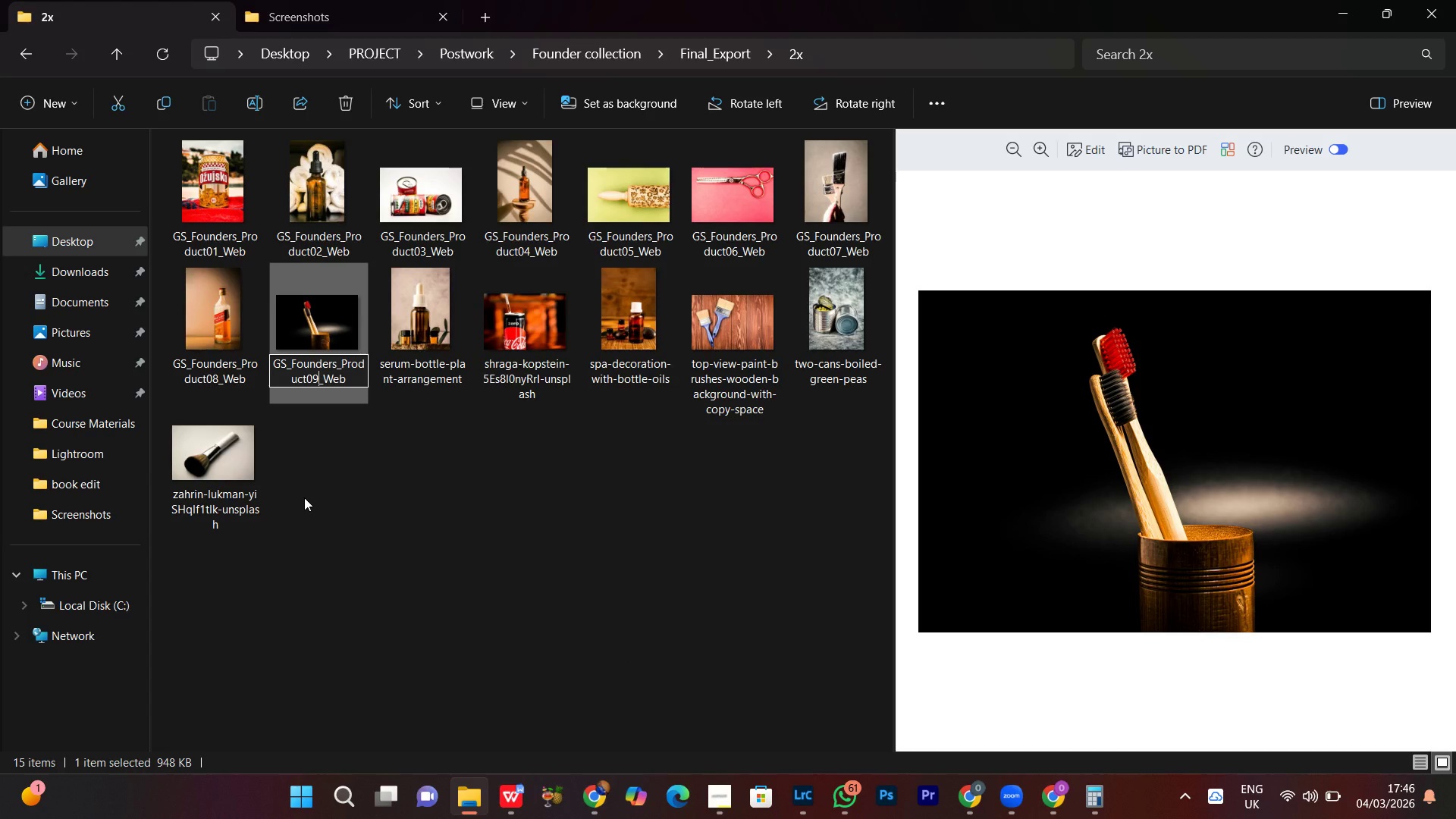 
key(Enter)
 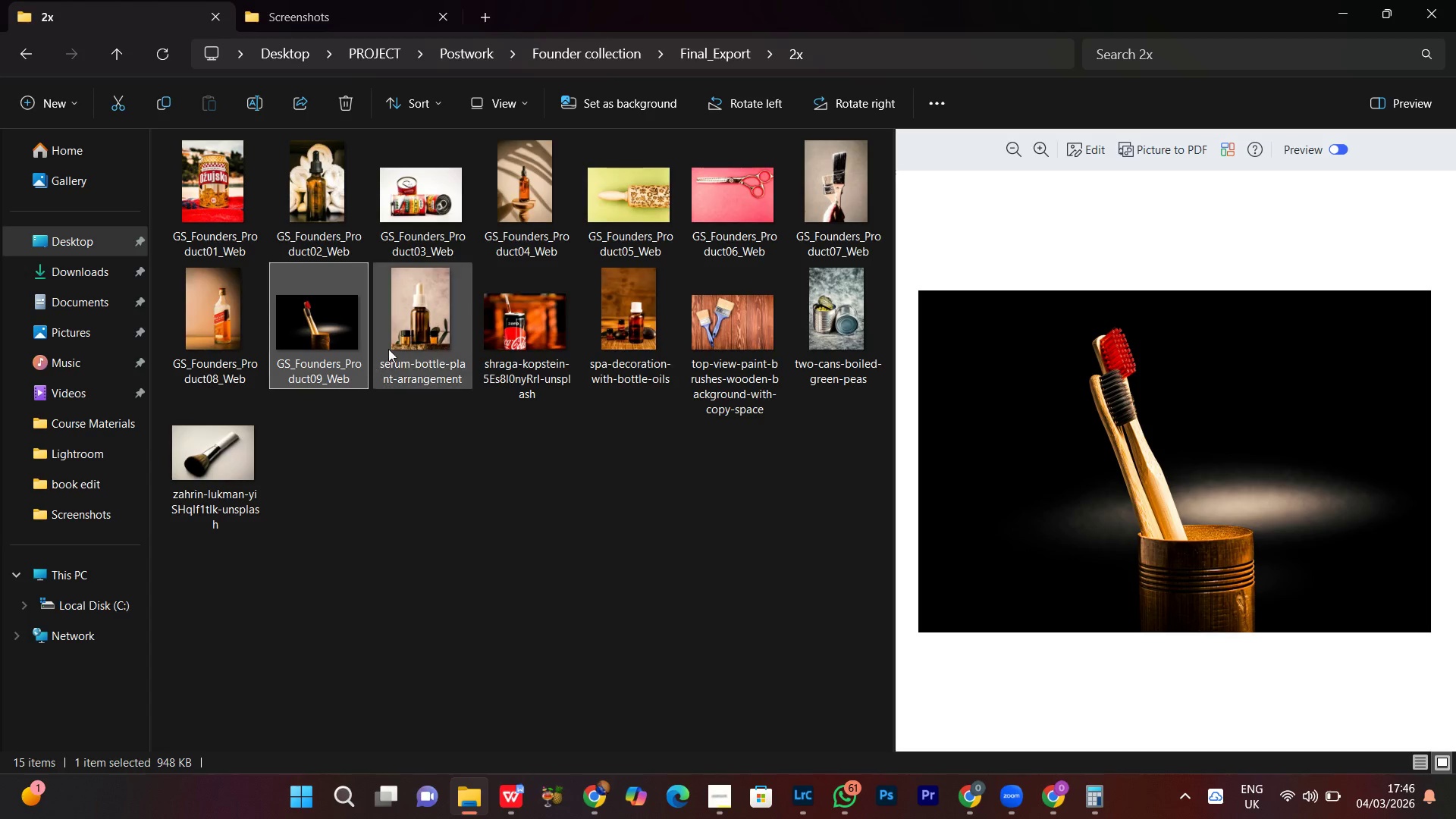 
left_click([410, 341])
 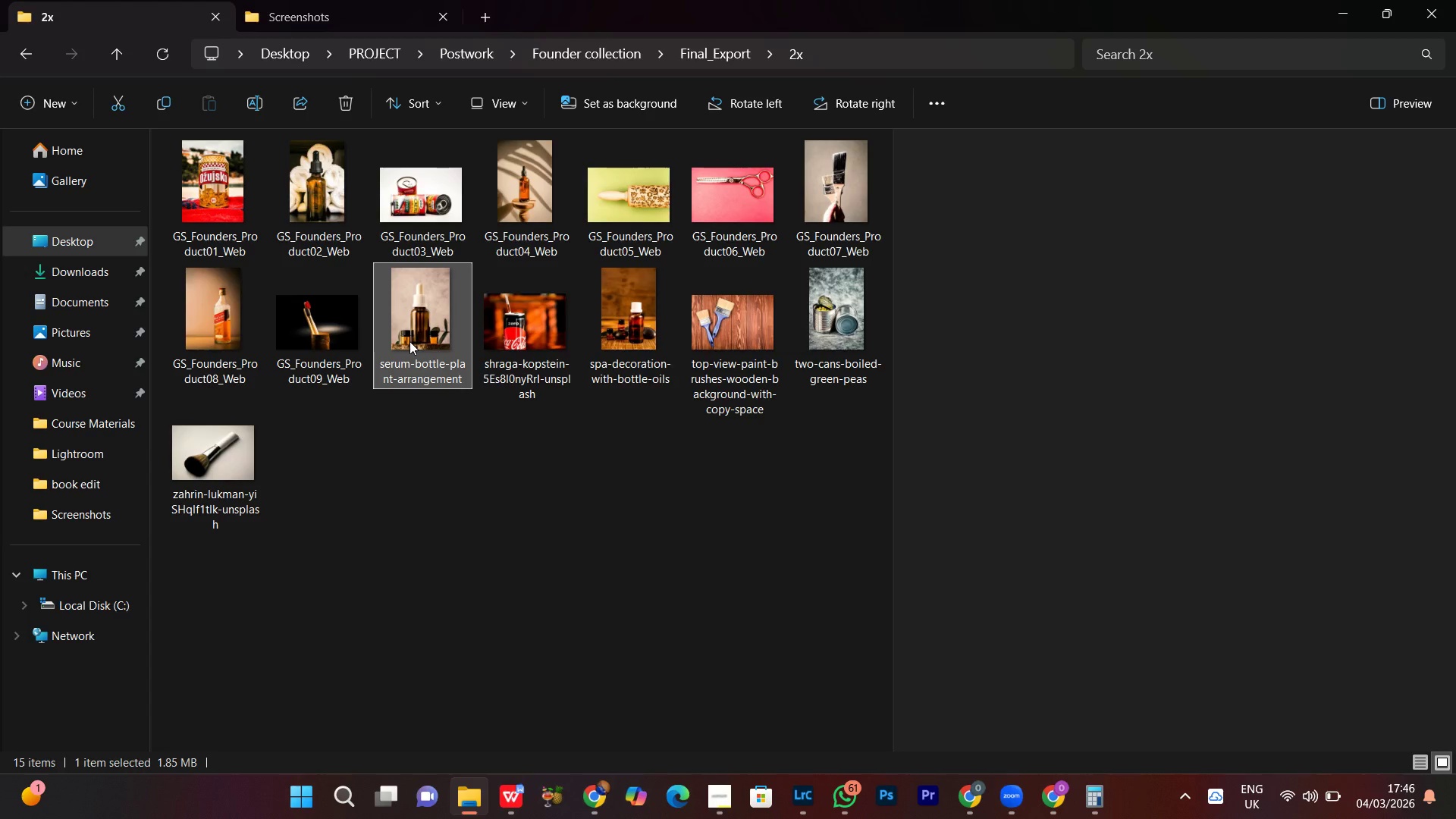 
right_click([410, 341])
 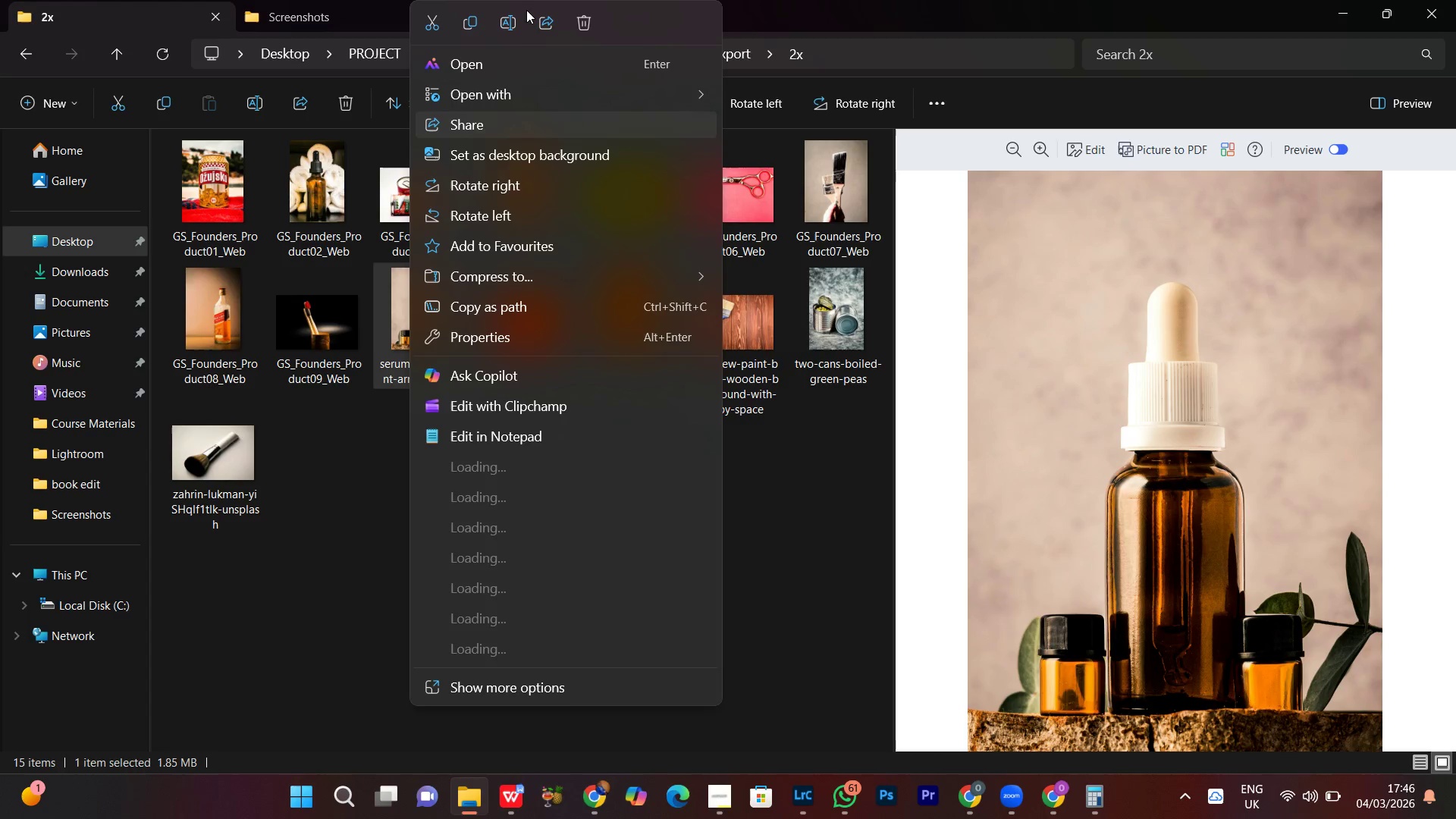 
left_click([513, 17])
 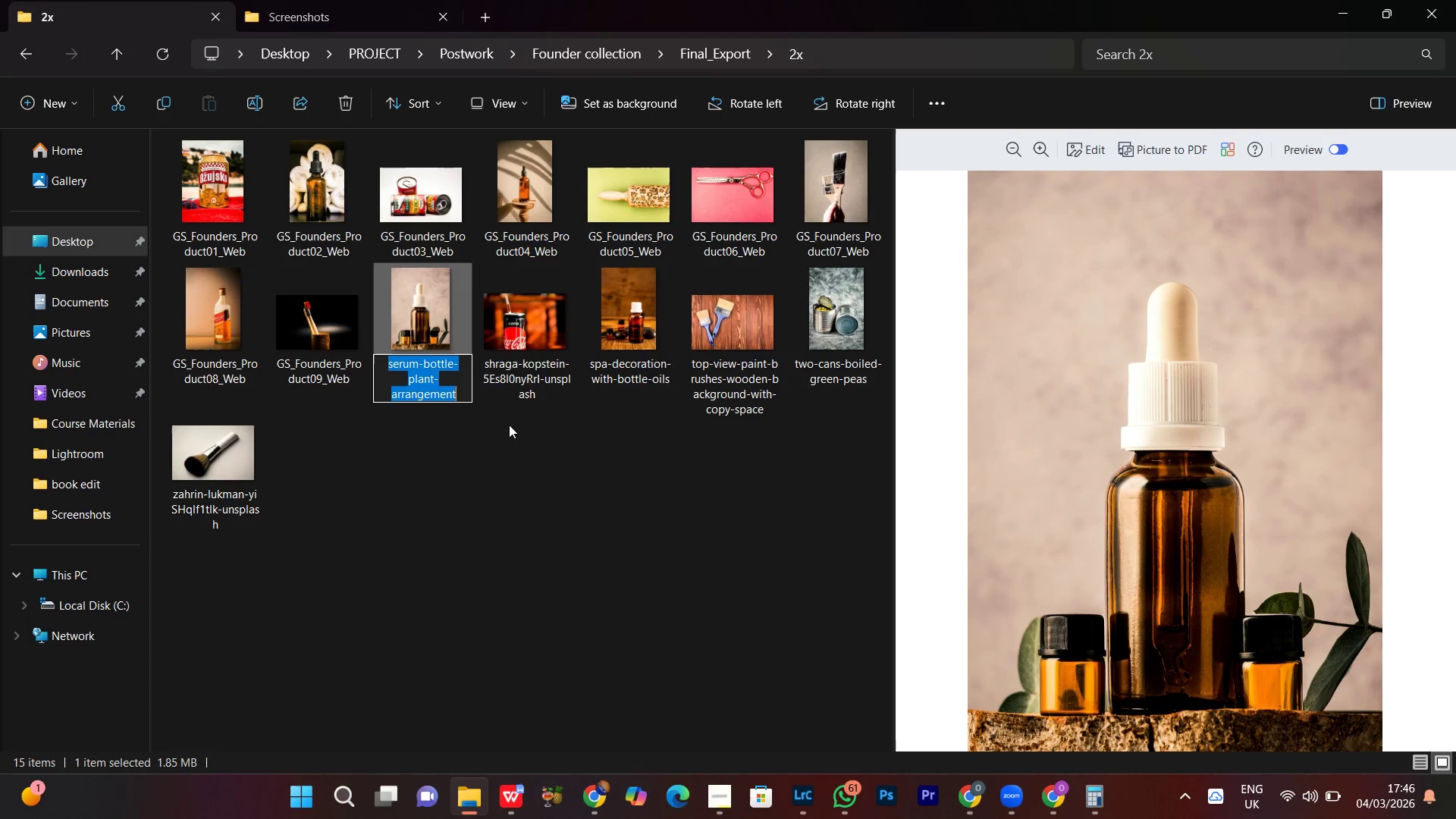 
key(Control+V)
 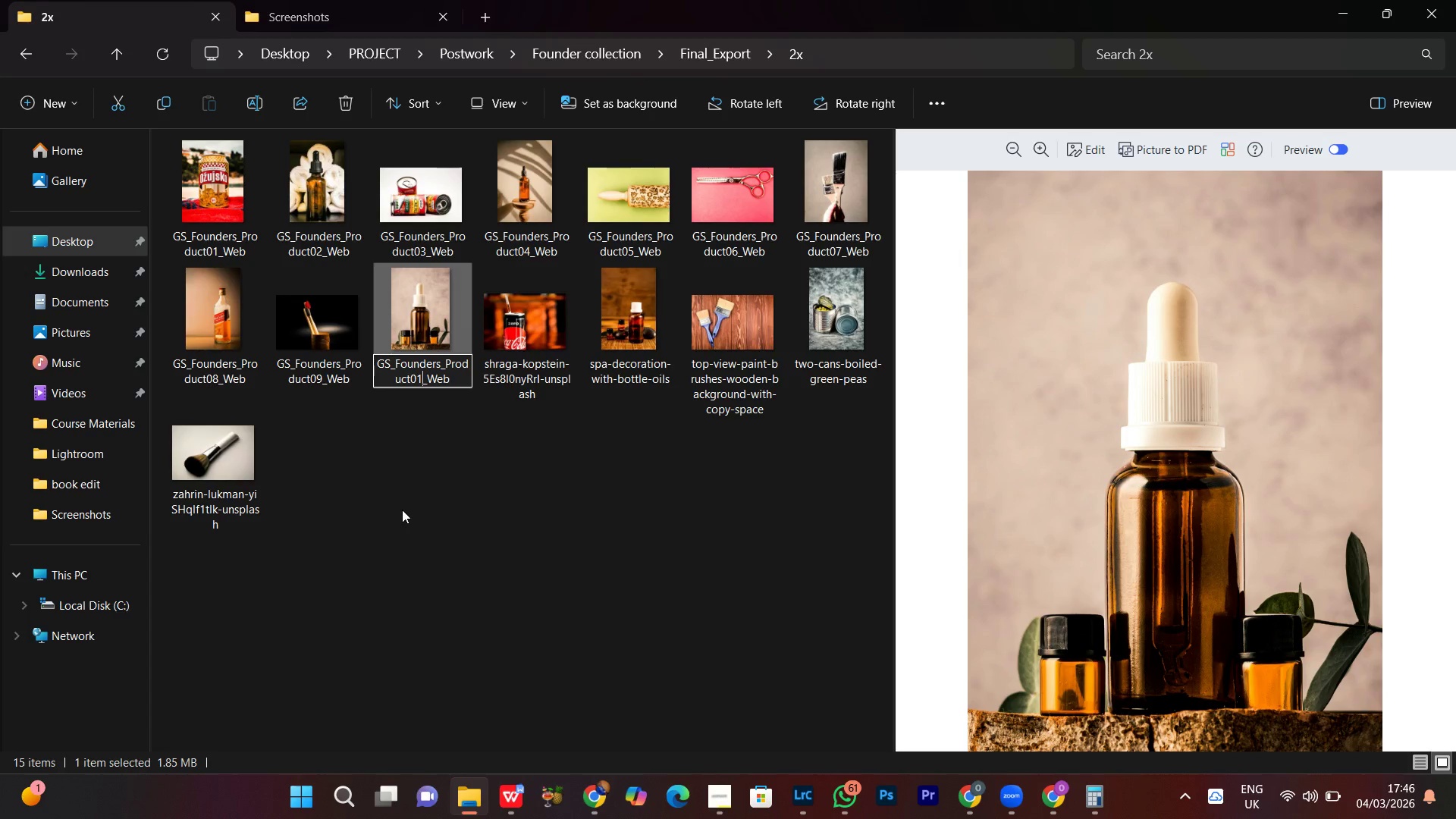 
key(Backspace)
key(Backspace)
type(10)
 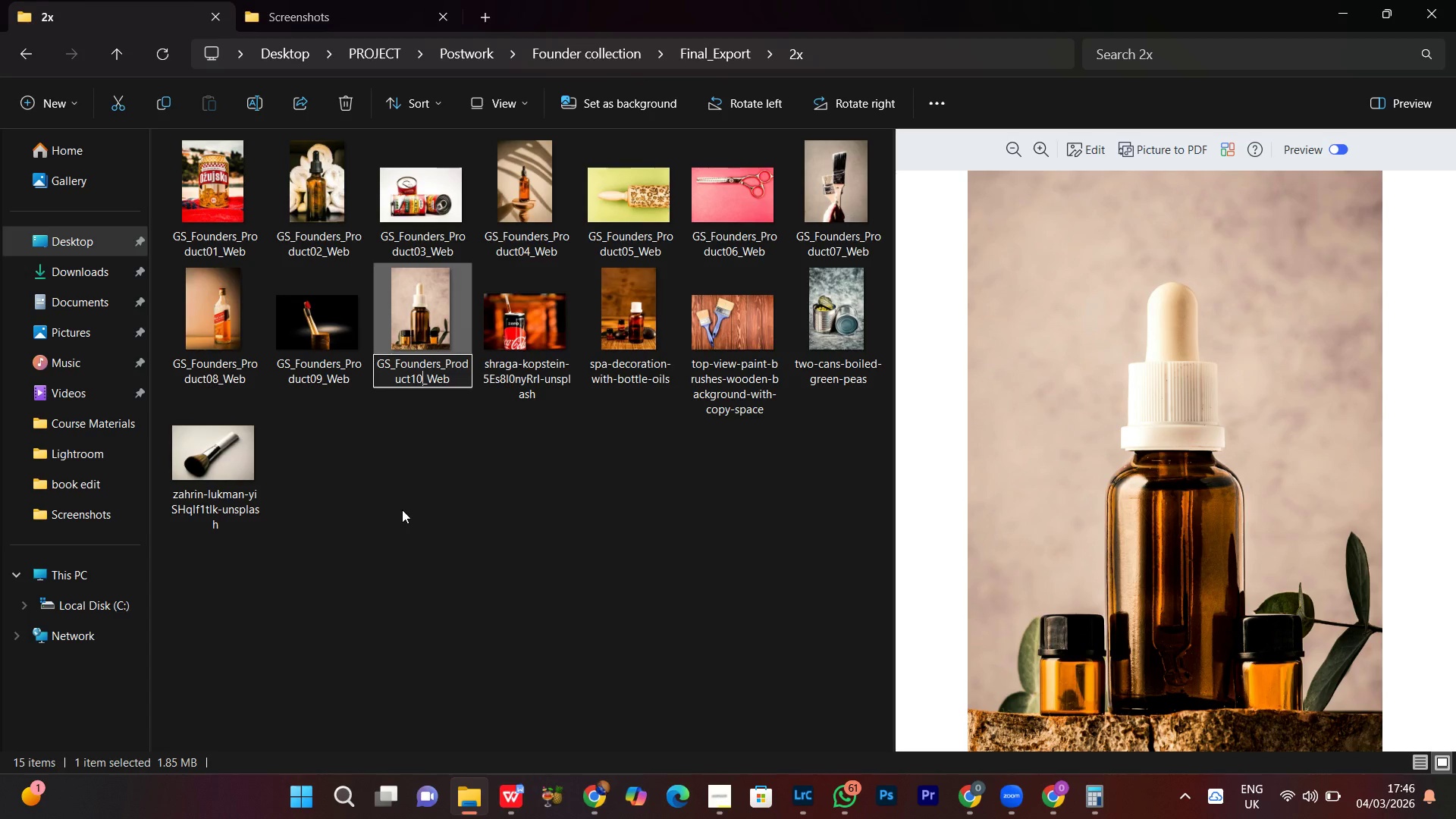 
key(Control+ControlLeft)
 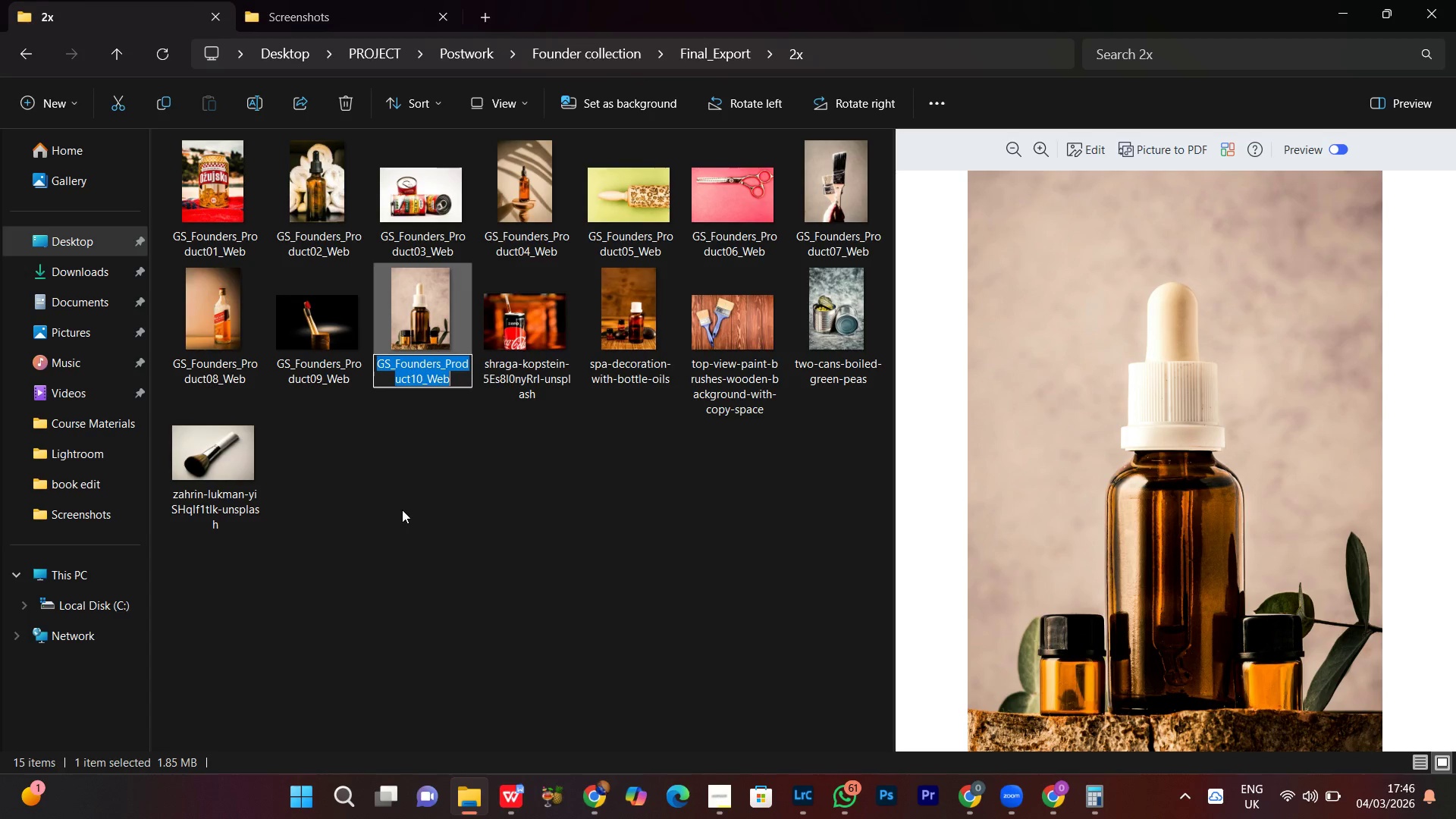 
key(Control+A)
 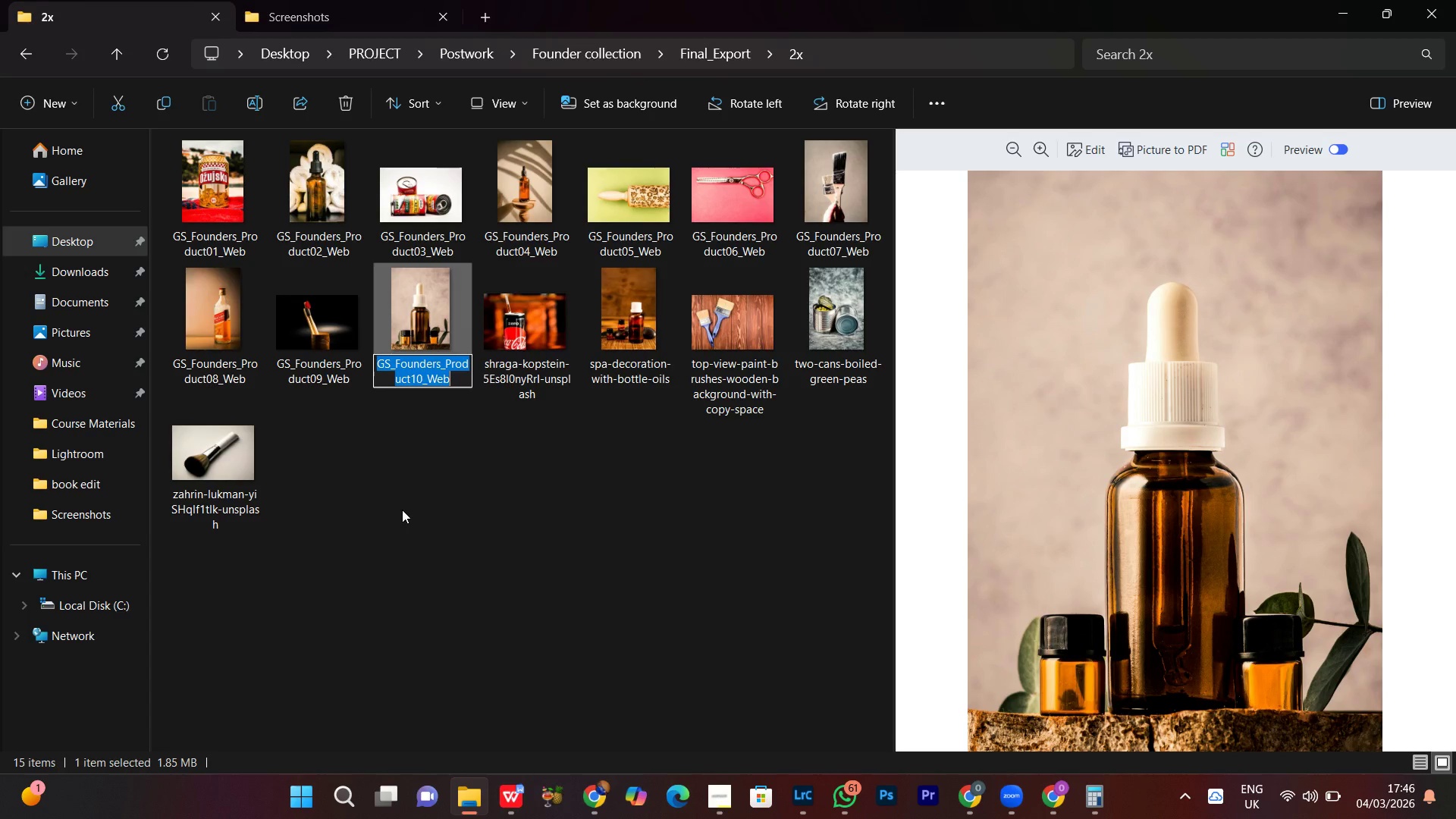 
key(Control+C)
 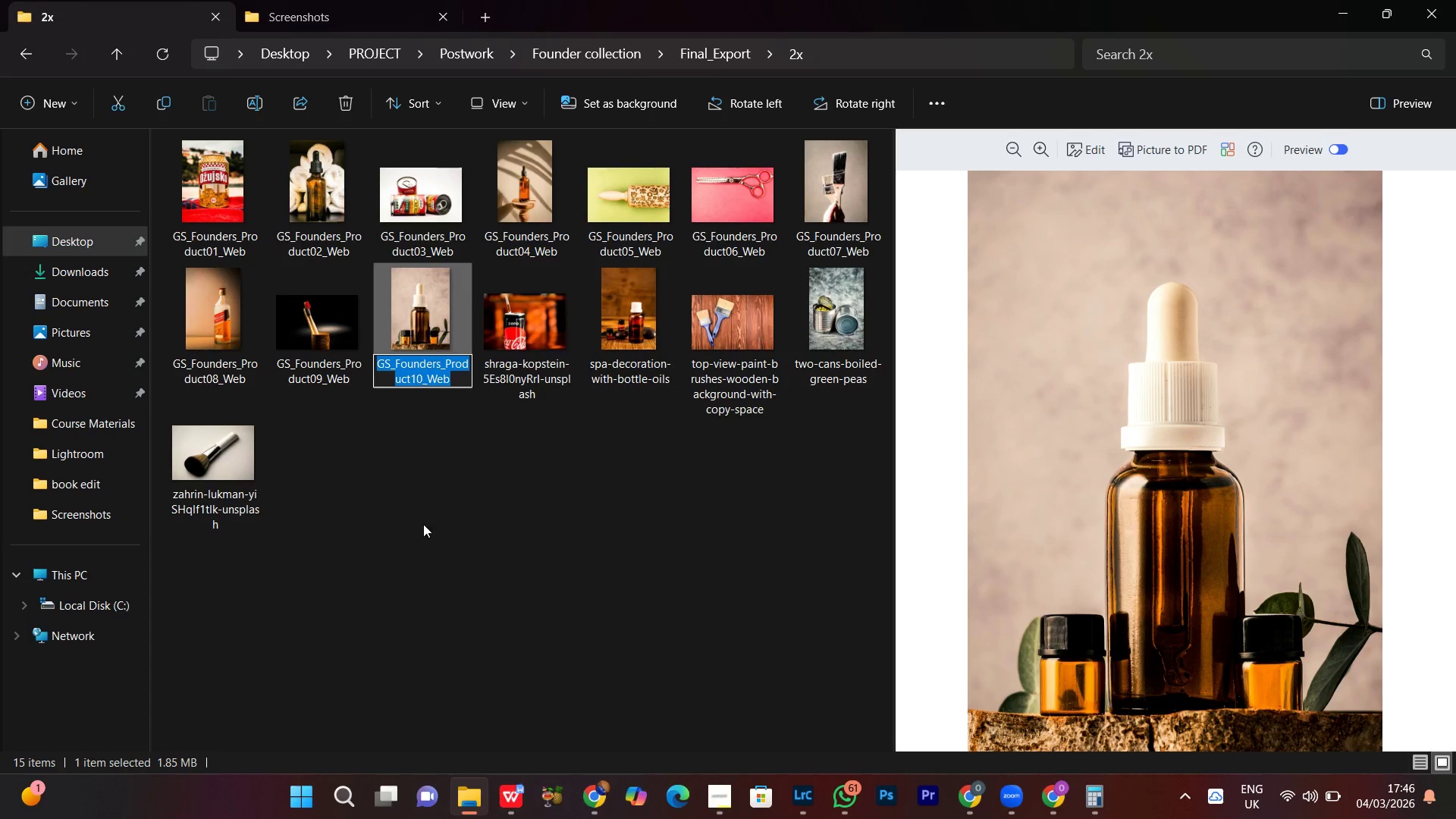 
key(Control+C)
 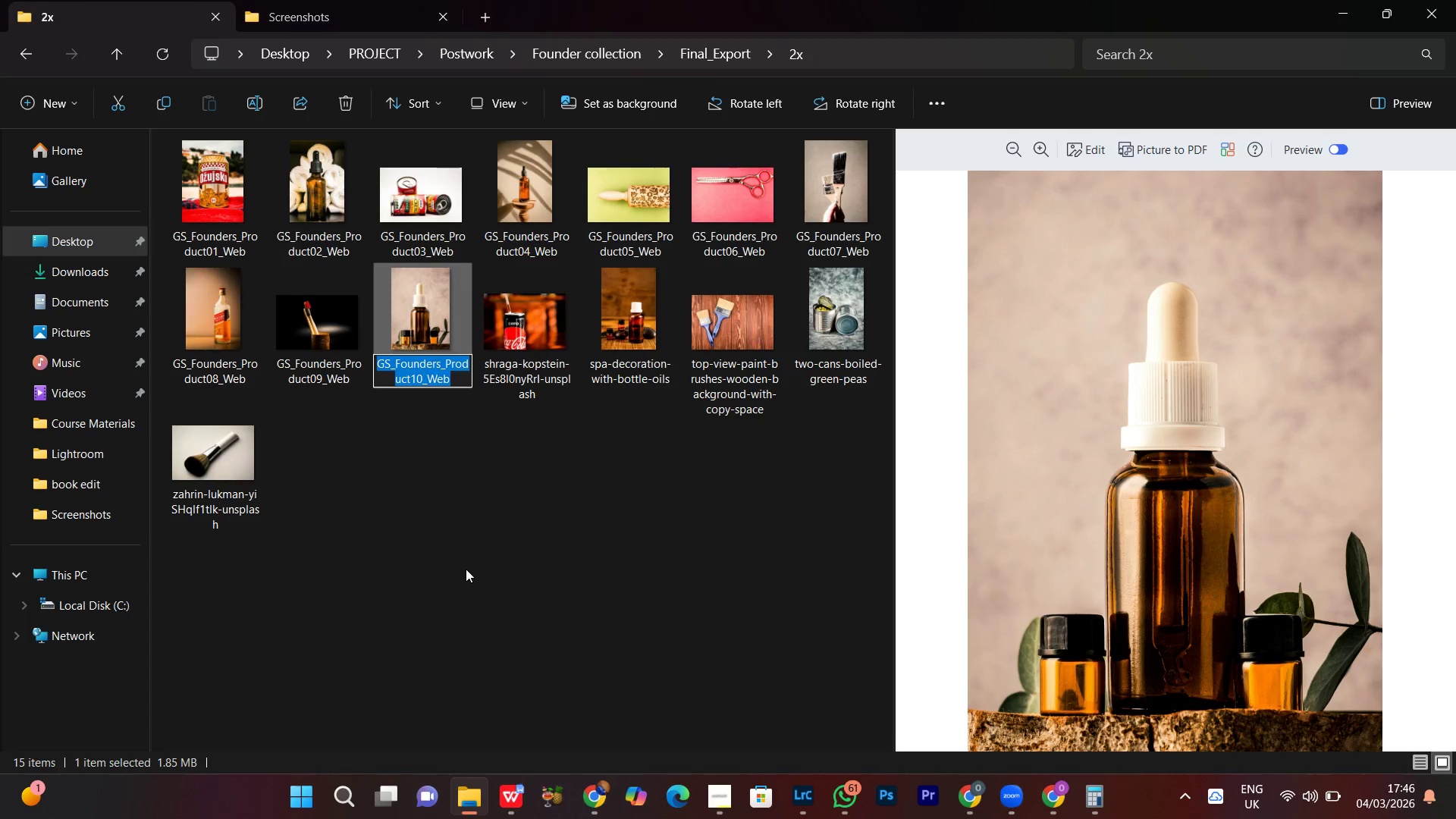 
left_click([466, 569])
 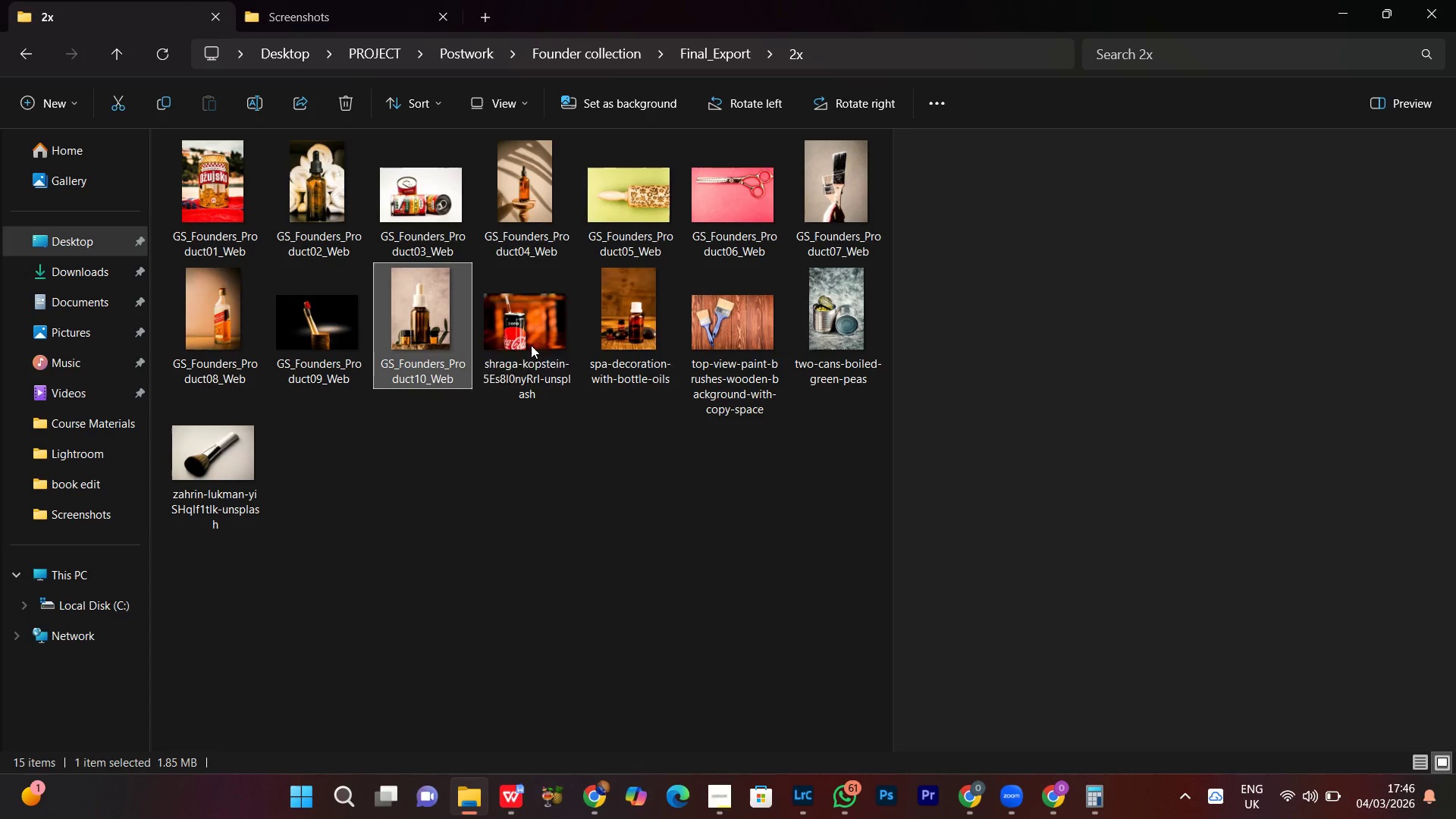 
left_click([525, 315])
 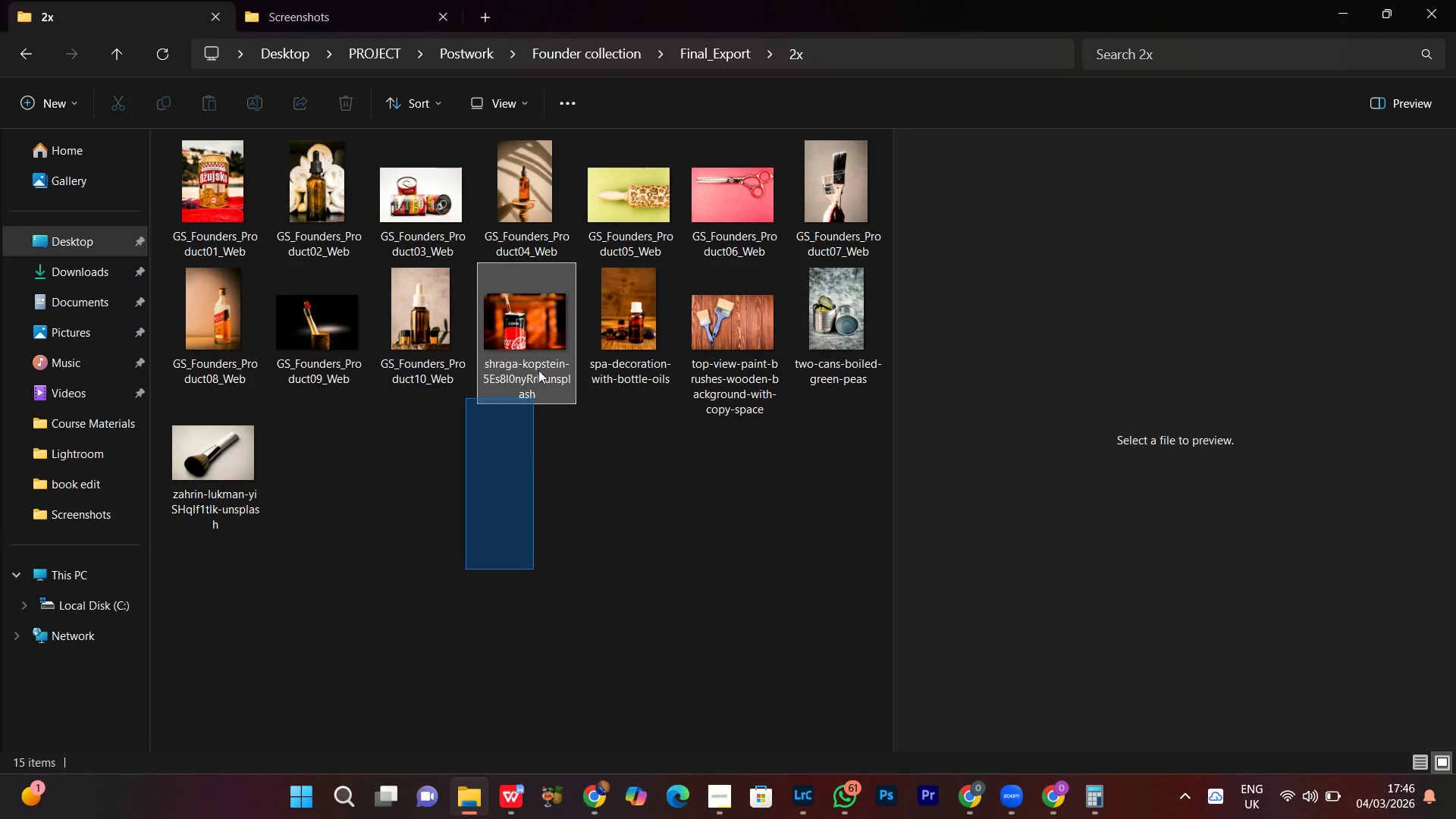 
left_click([538, 342])
 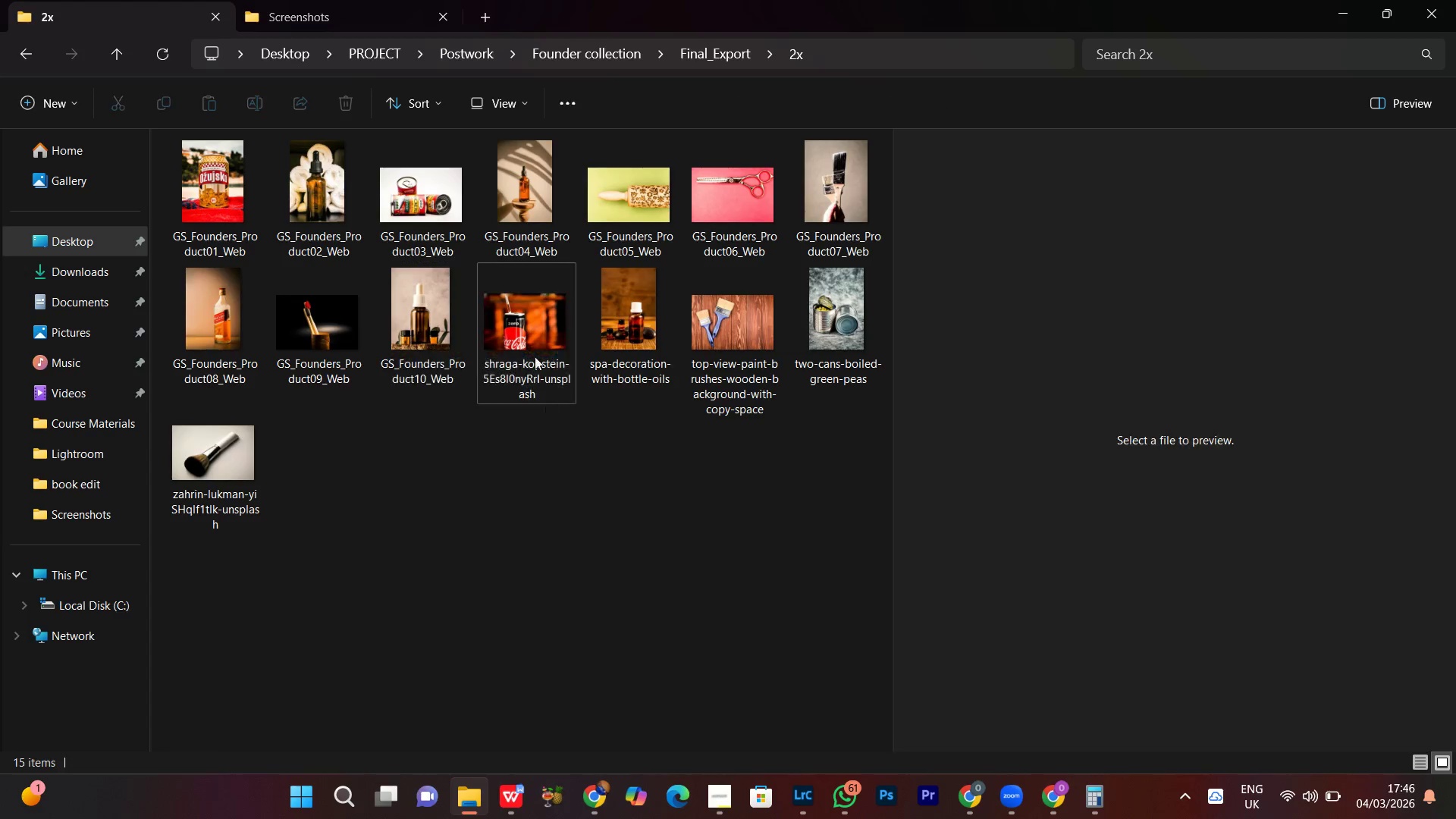 
double_click([529, 324])
 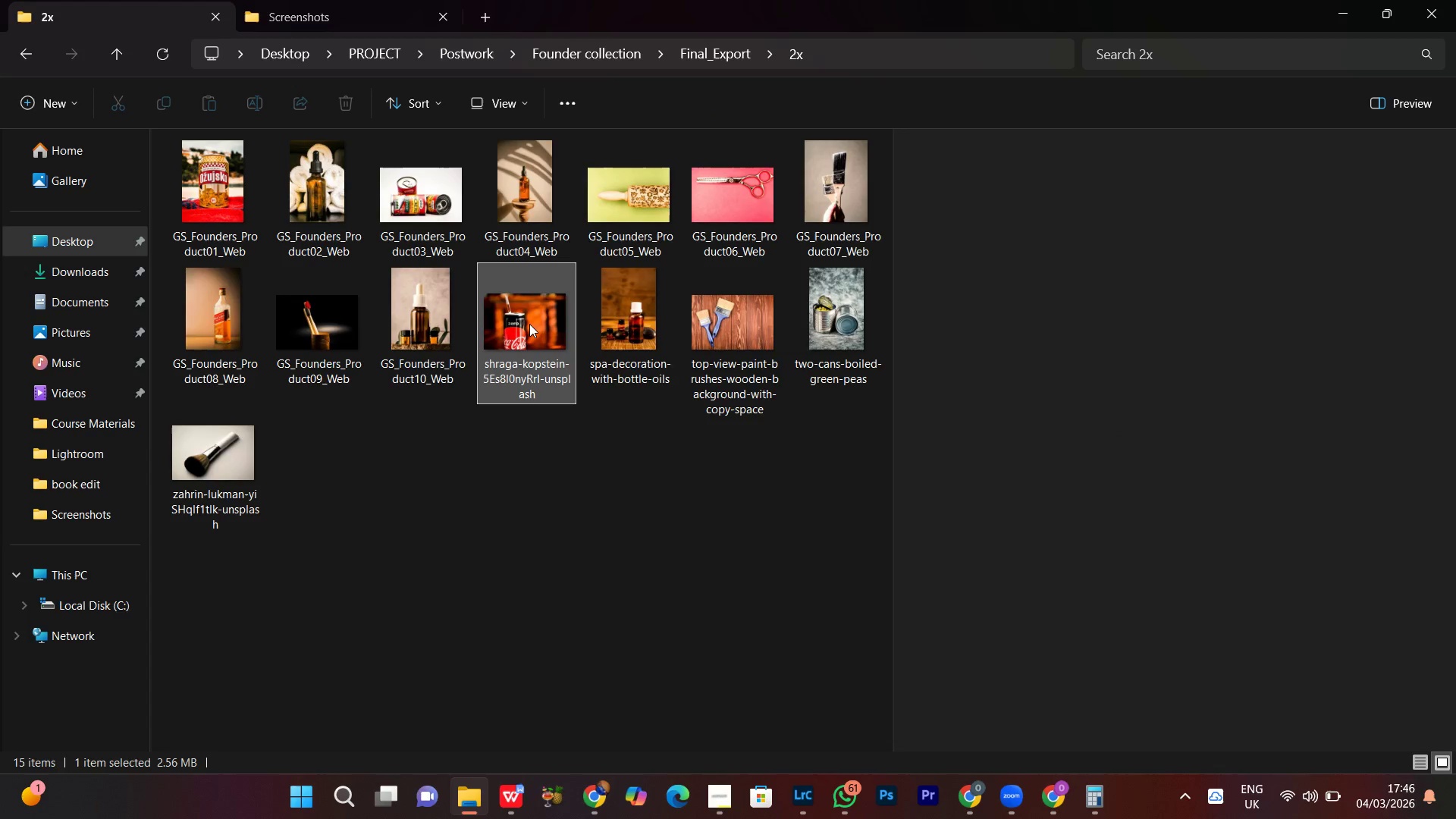 
right_click([529, 324])
 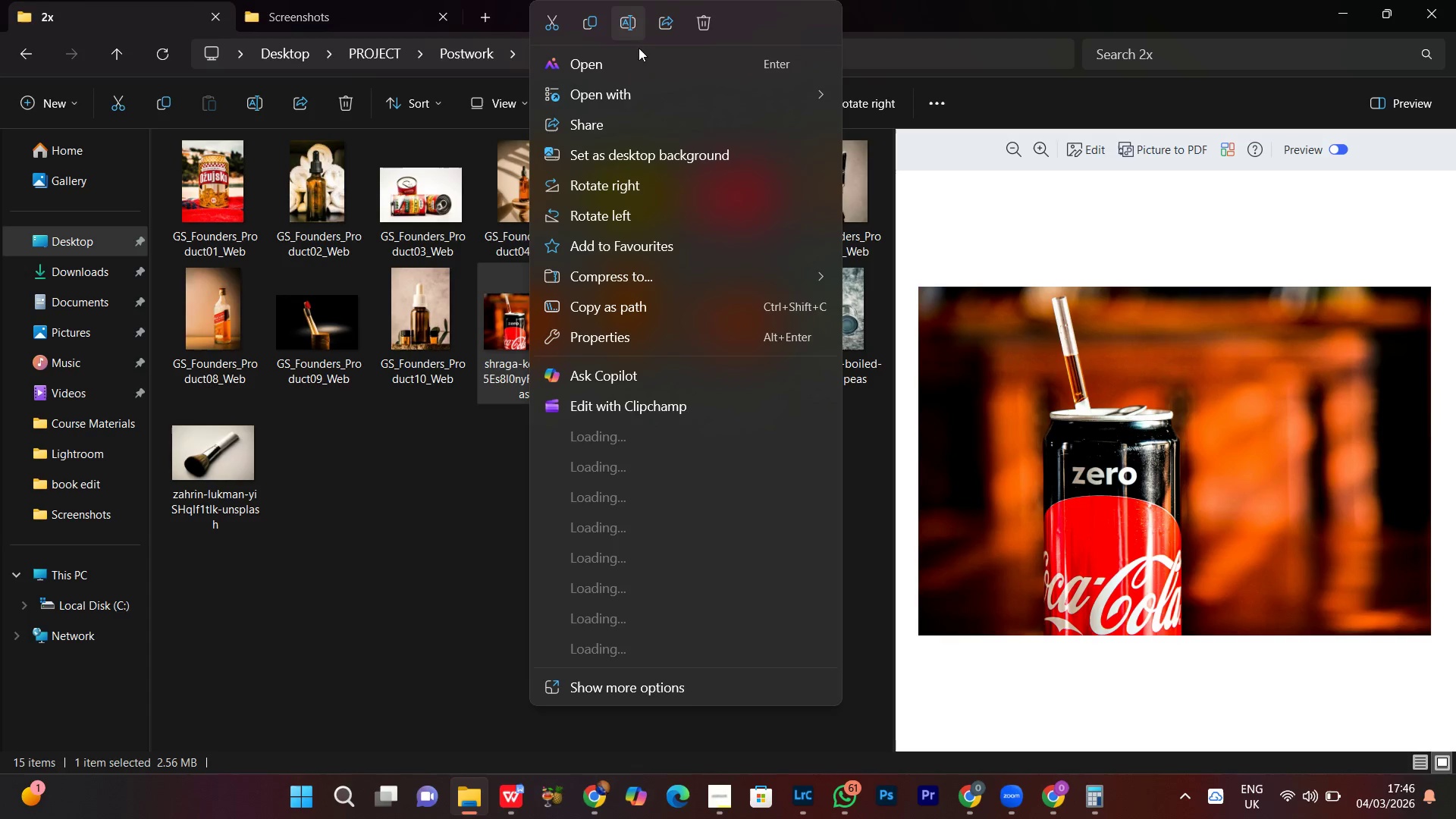 
left_click([632, 29])
 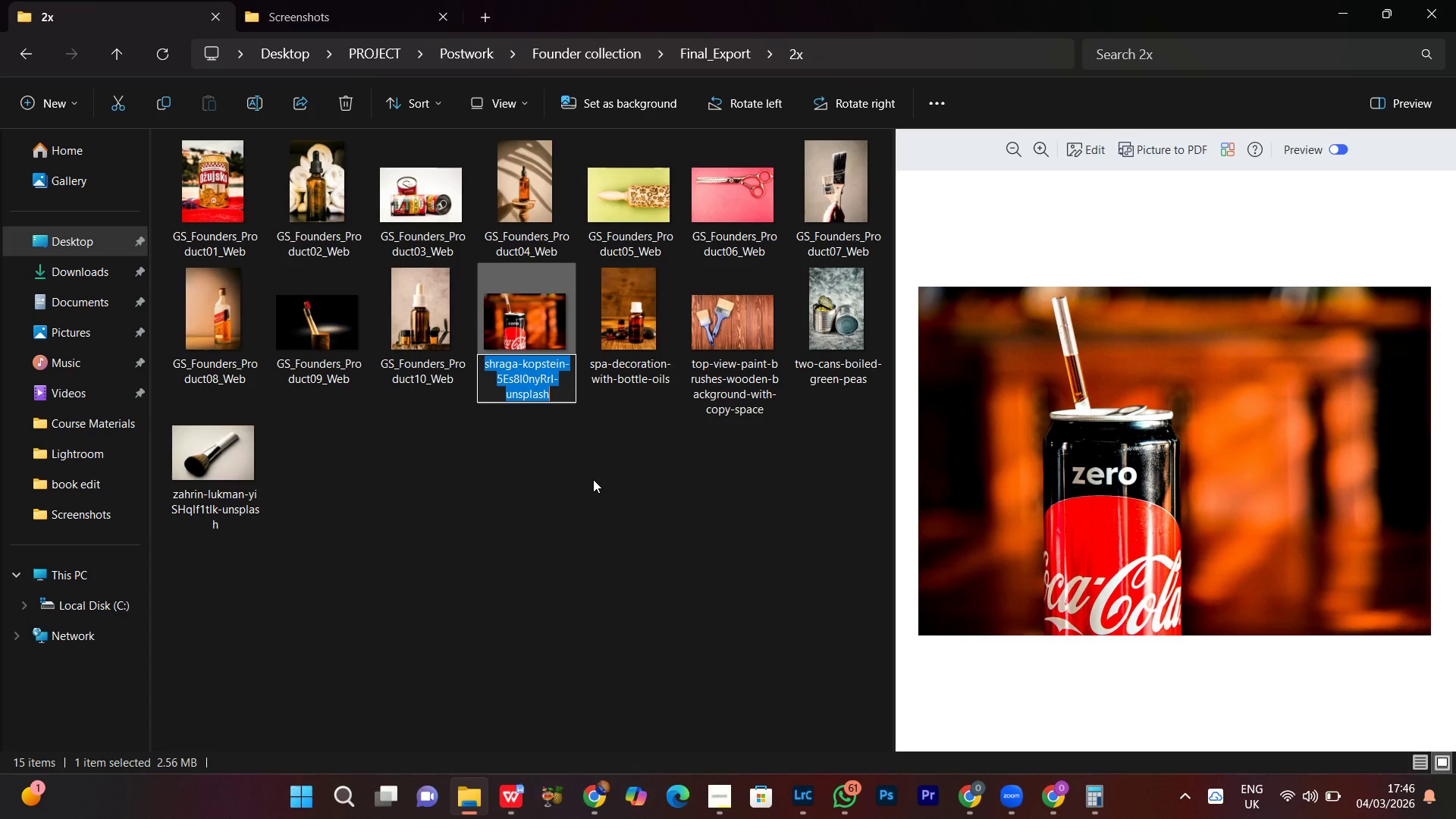 
key(Control+V)
 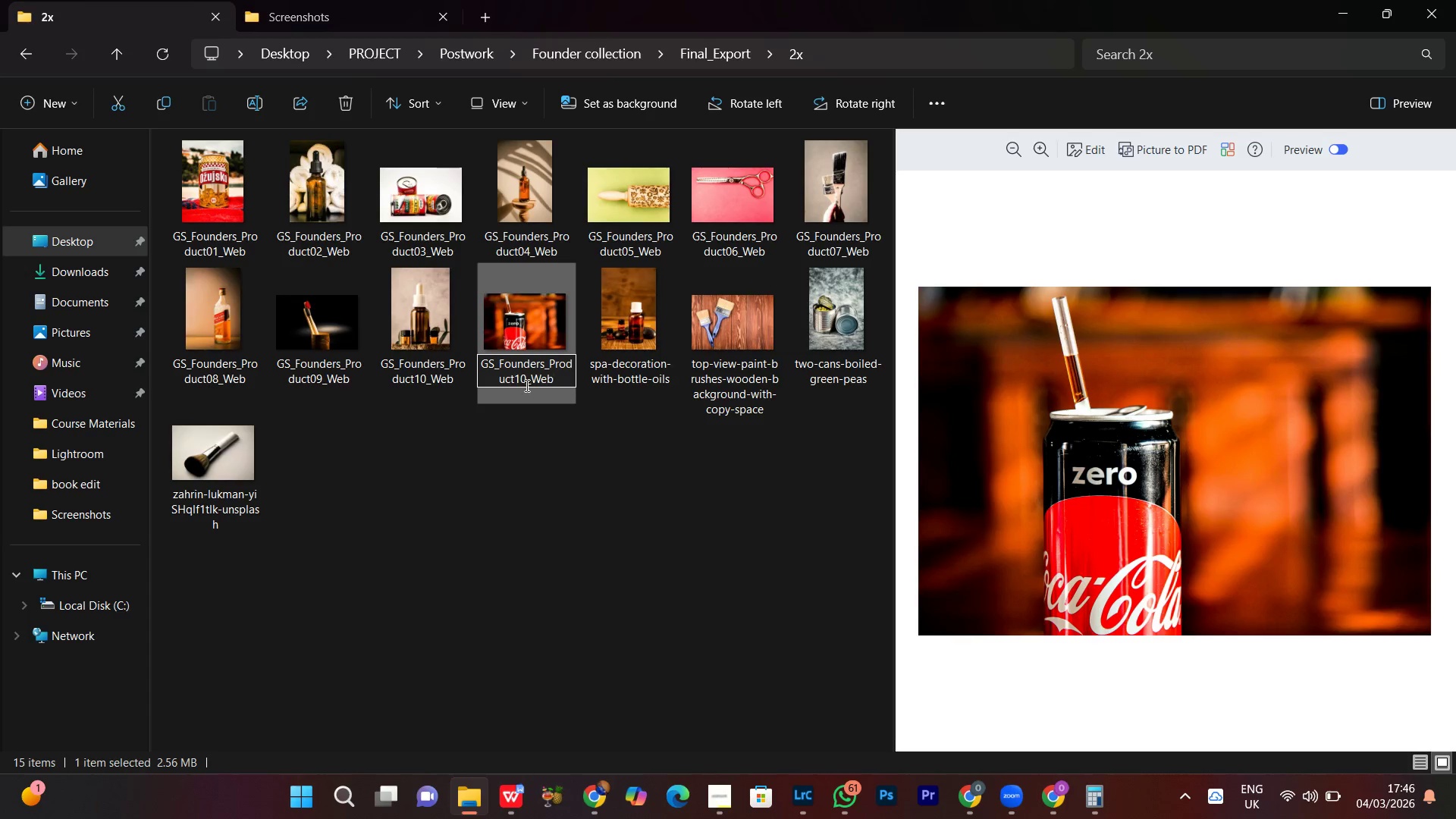 
left_click([525, 384])
 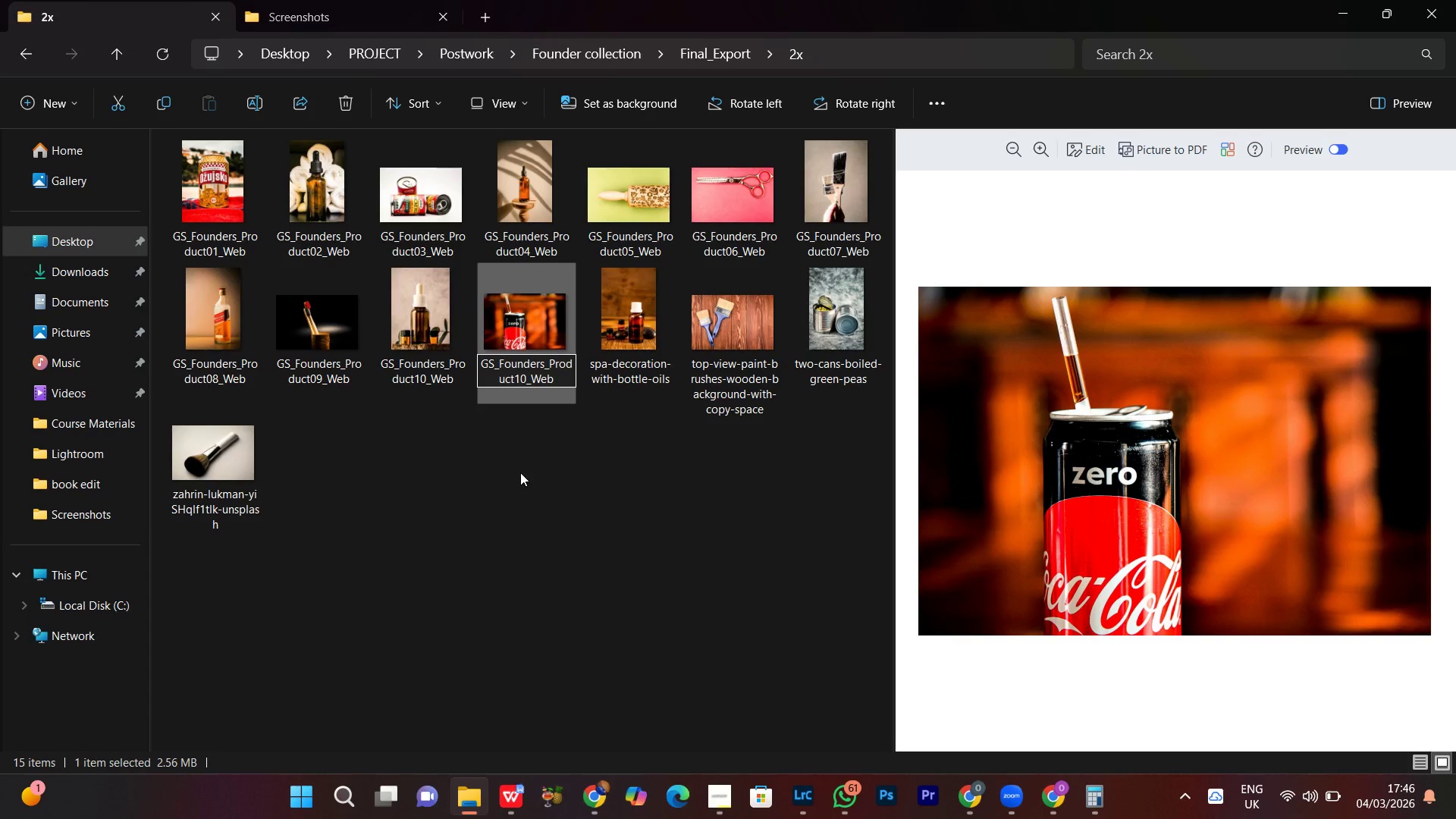 
key(Backspace)
 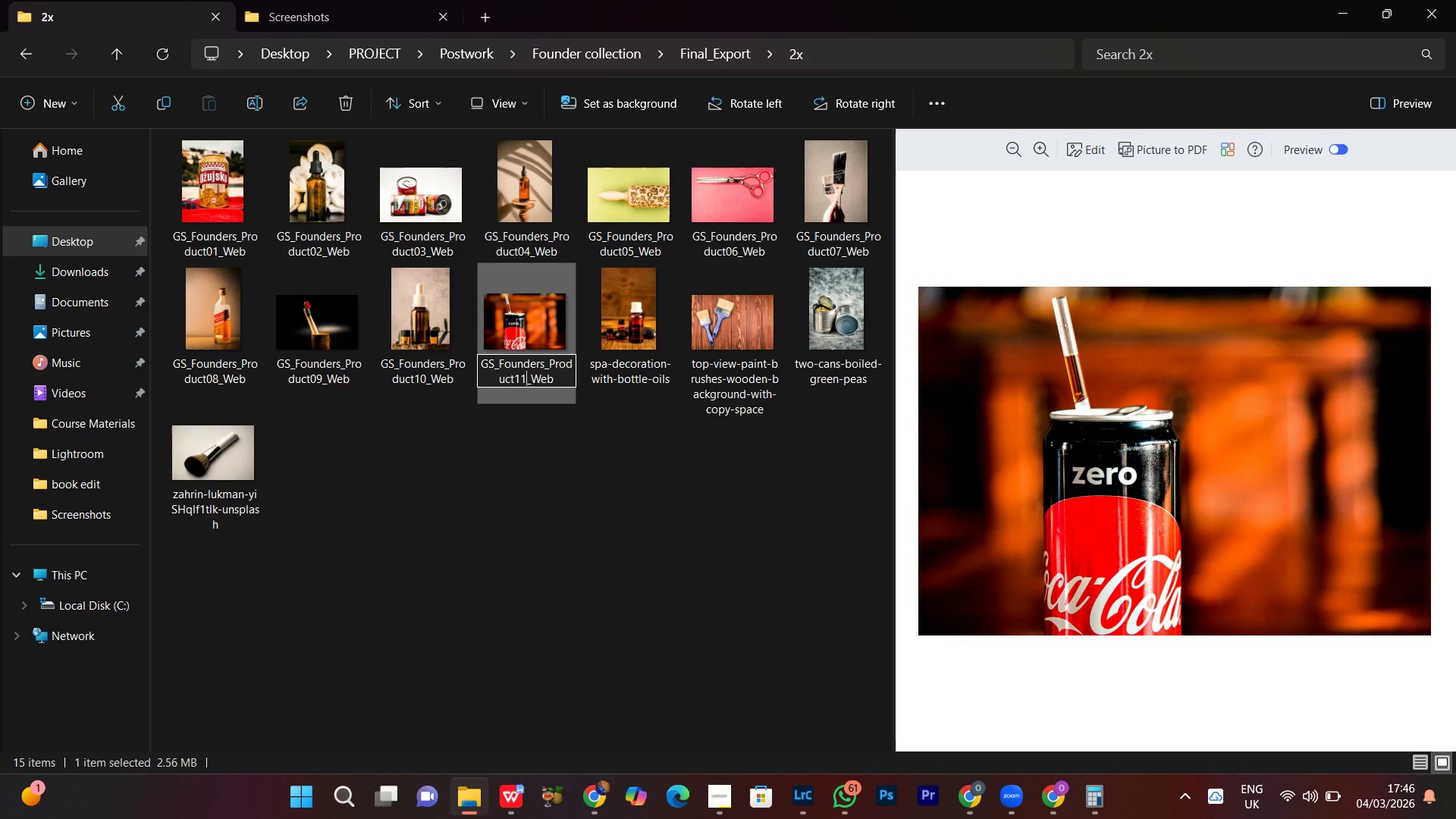 
key(1)
 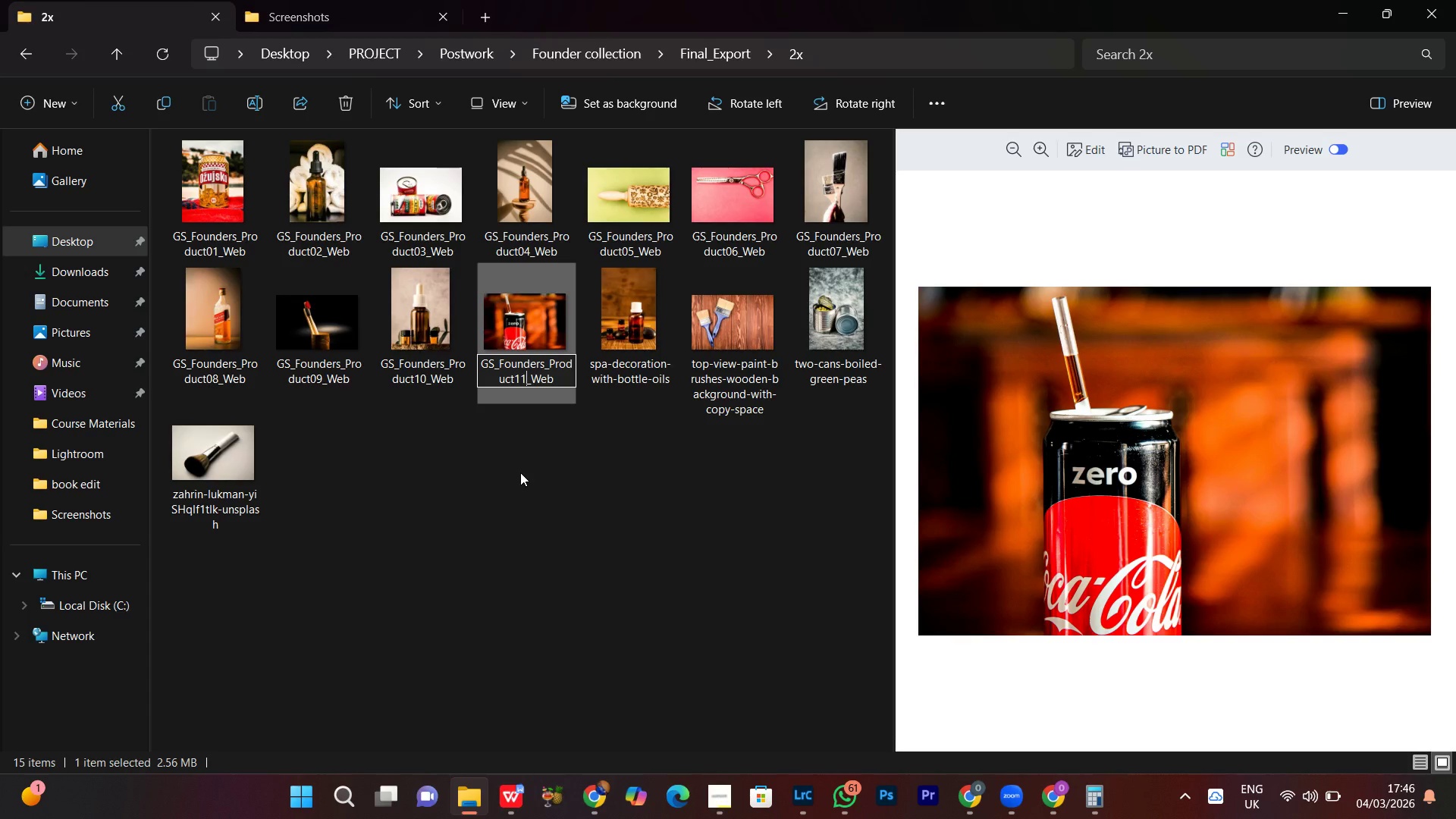 
key(Enter)
 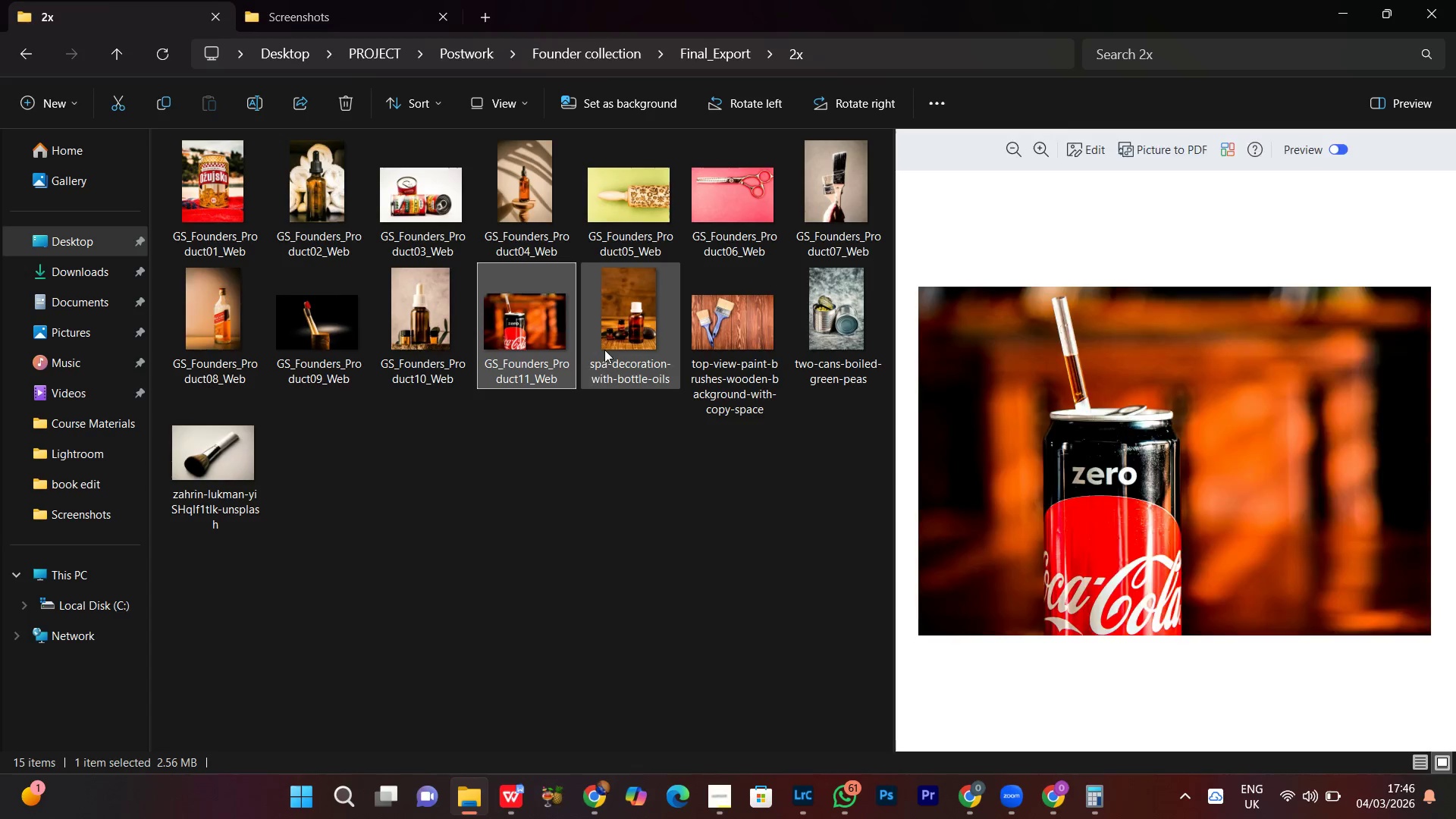 
left_click([610, 344])
 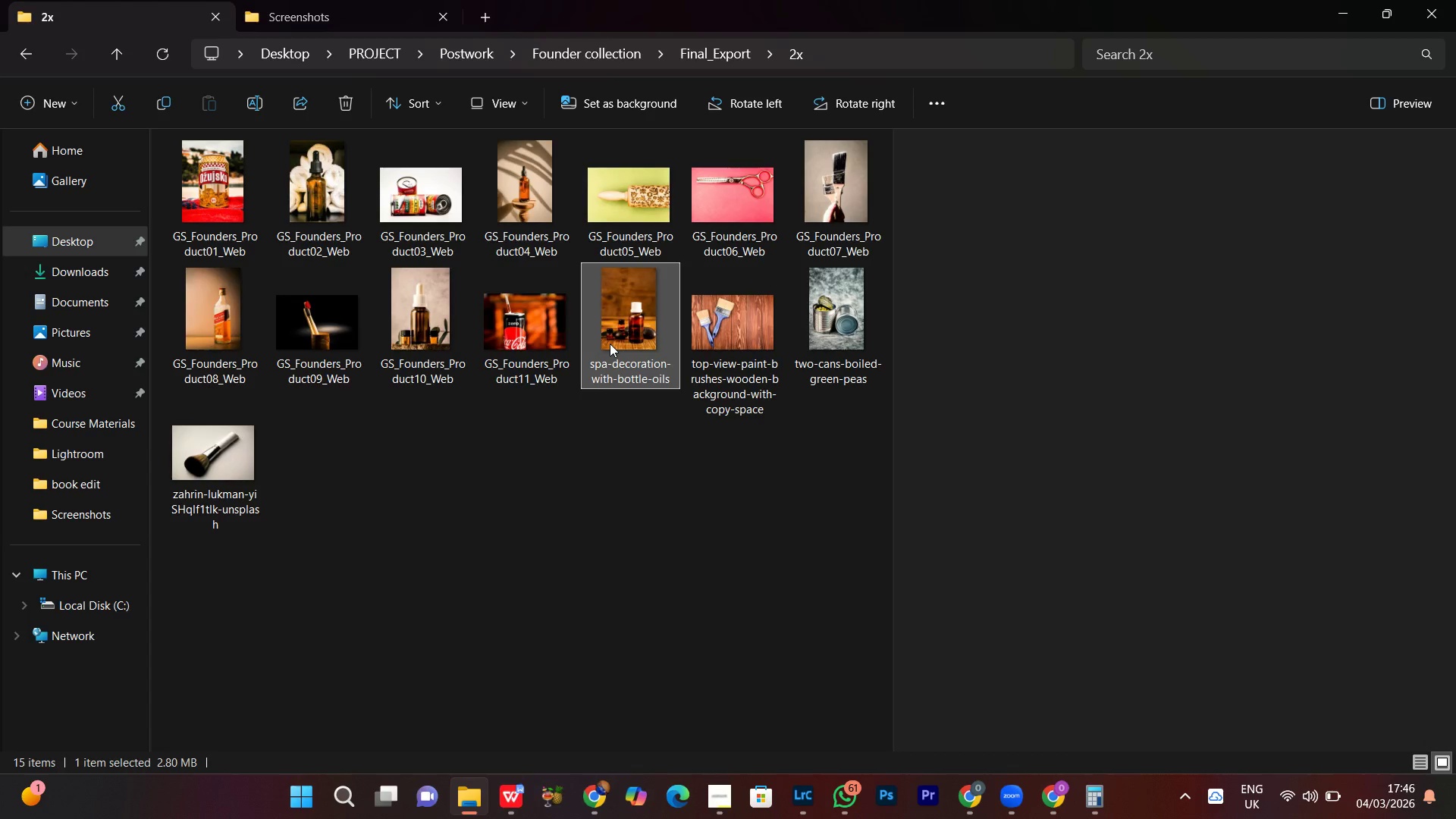 
right_click([610, 344])
 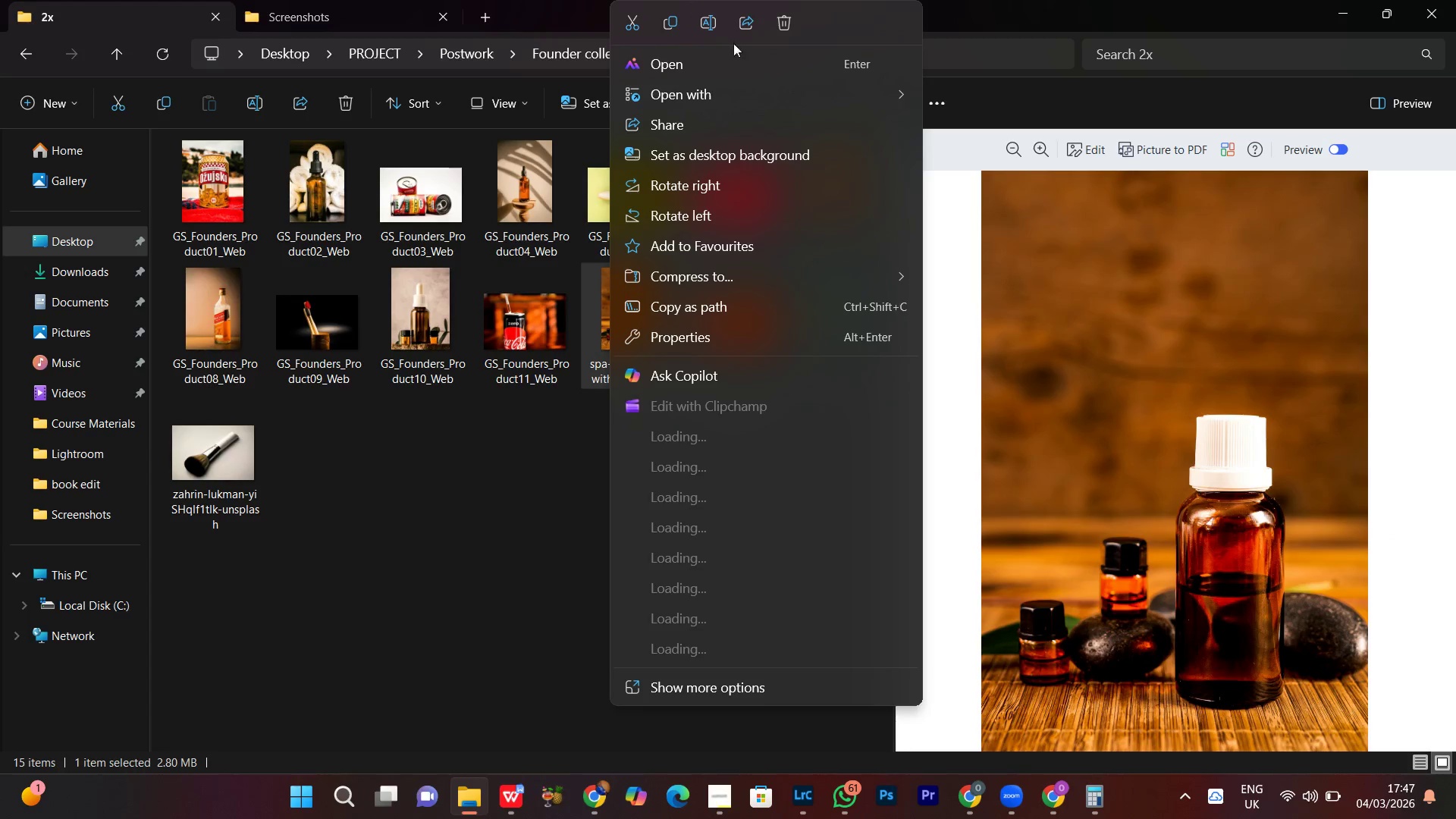 
left_click([717, 21])
 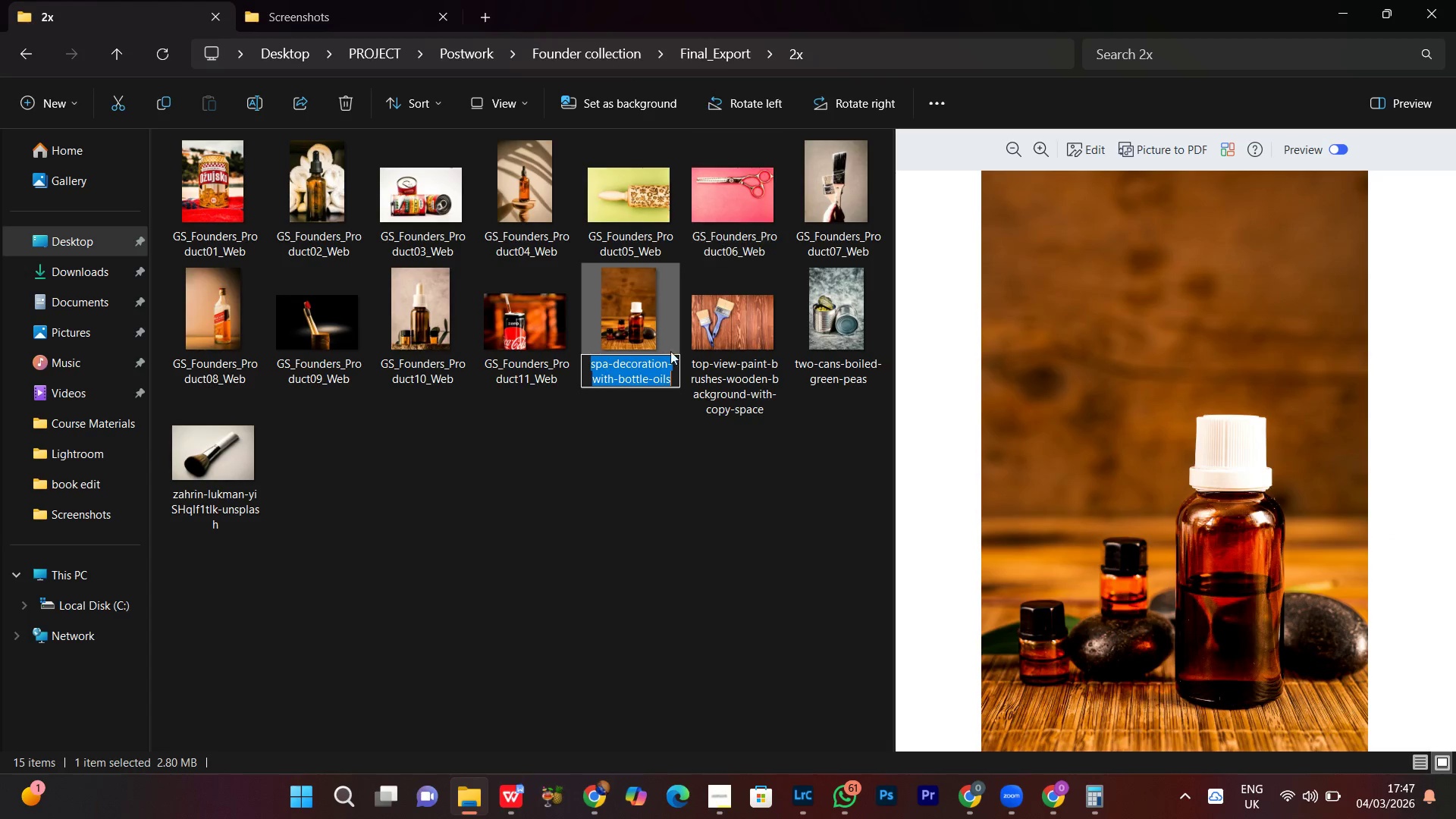 
key(Control+V)
 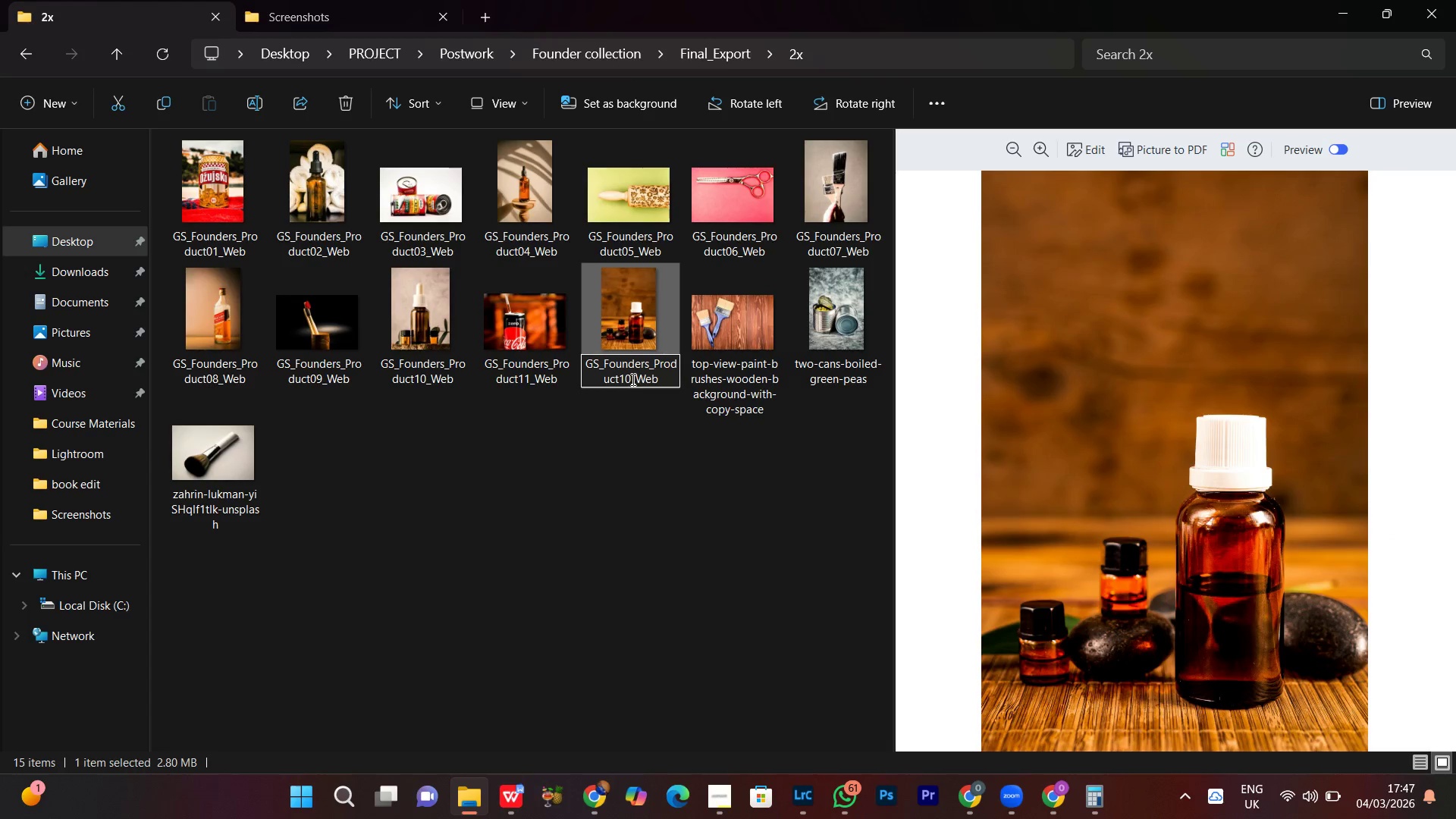 
left_click([631, 378])
 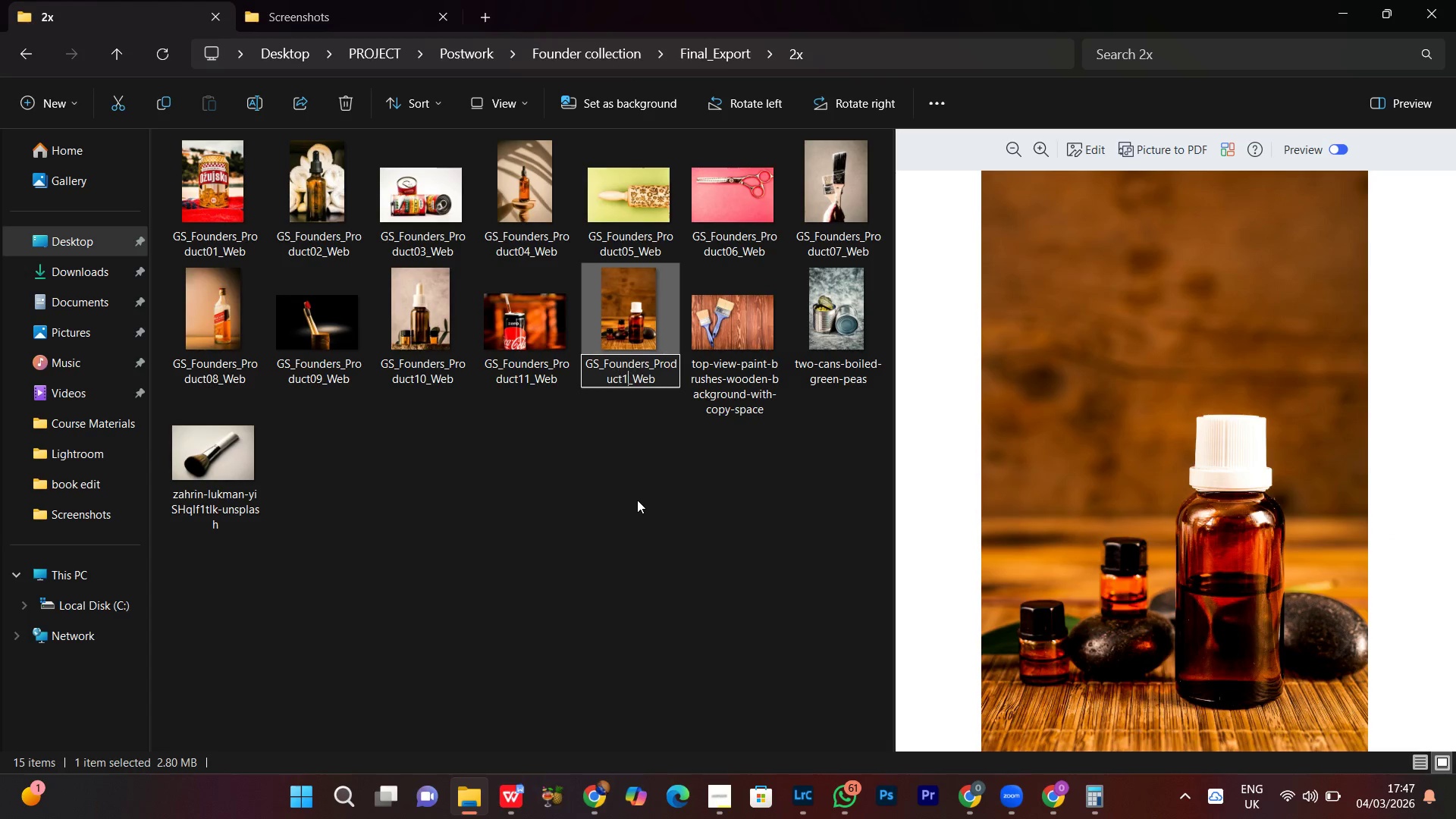 
key(Backspace)
 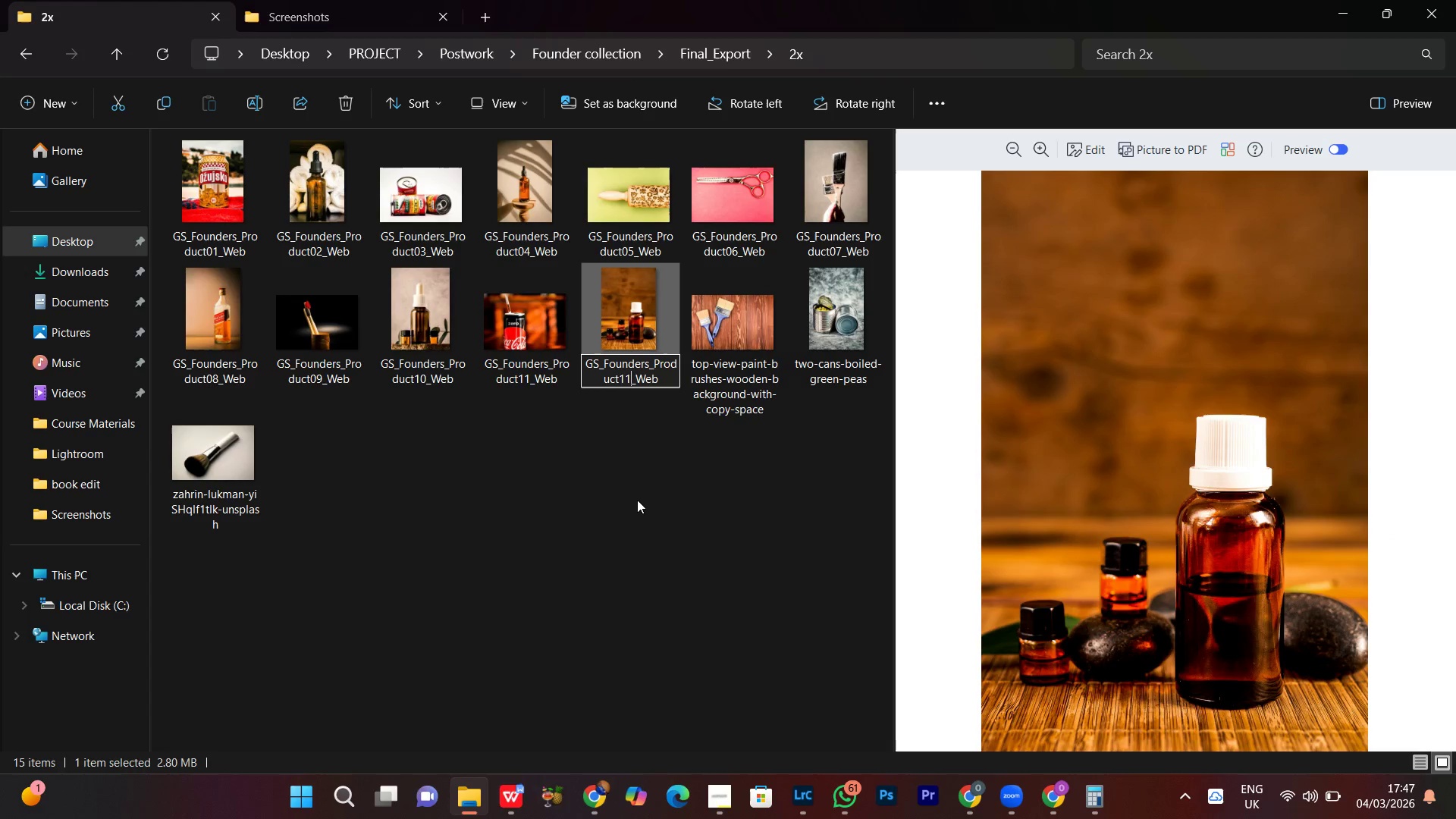 
key(1)
 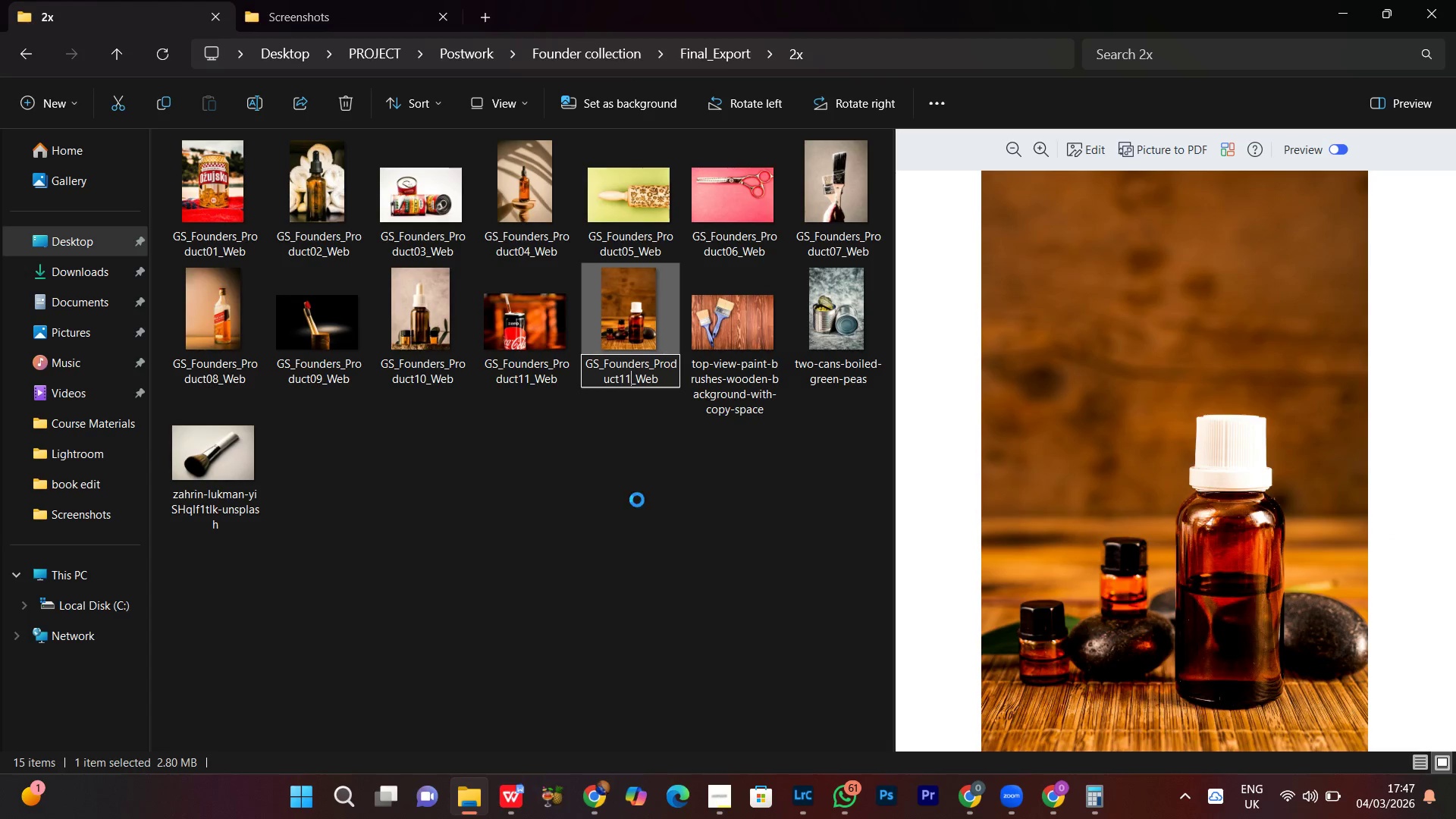 
key(Enter)
 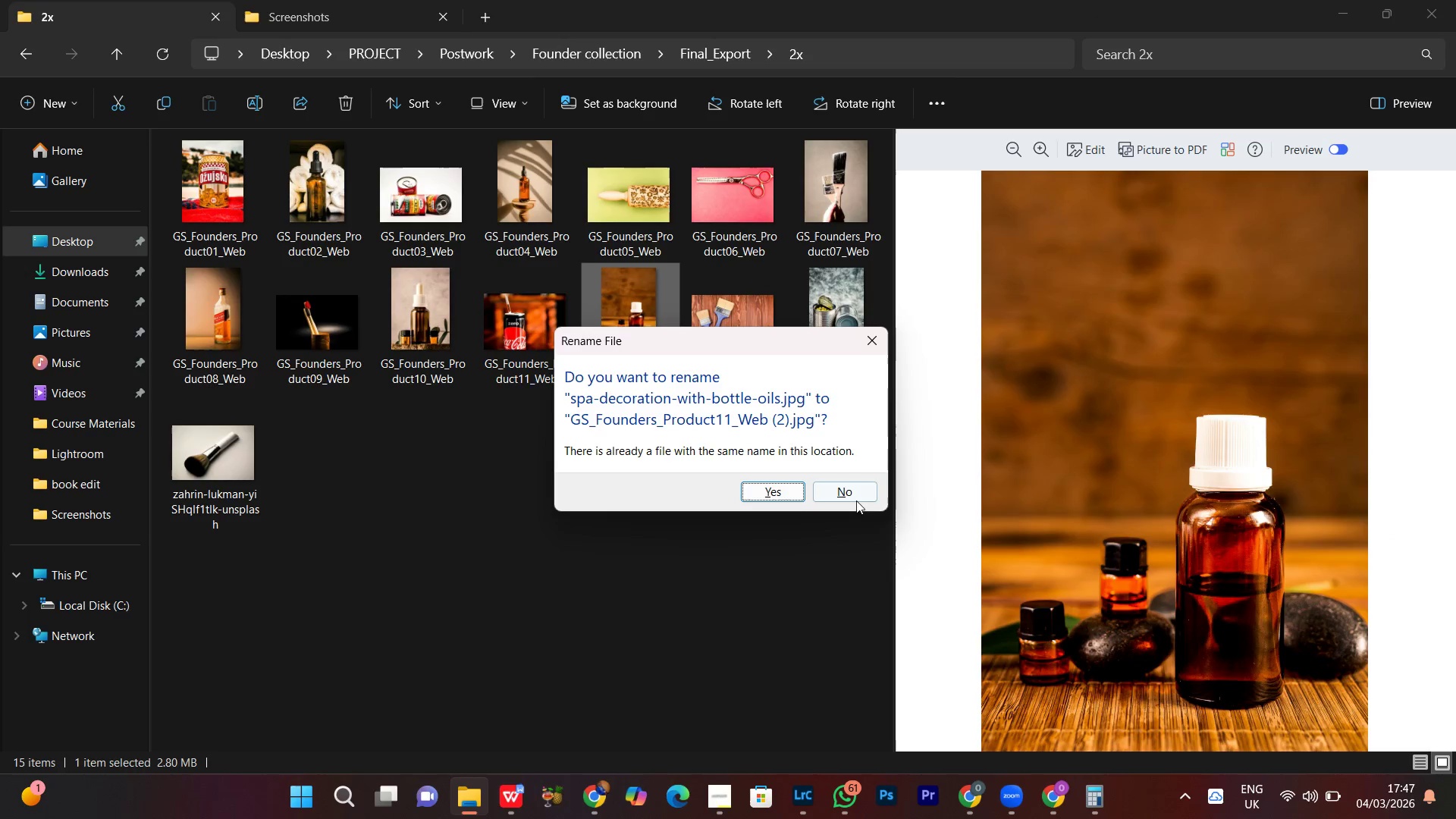 
left_click([857, 500])
 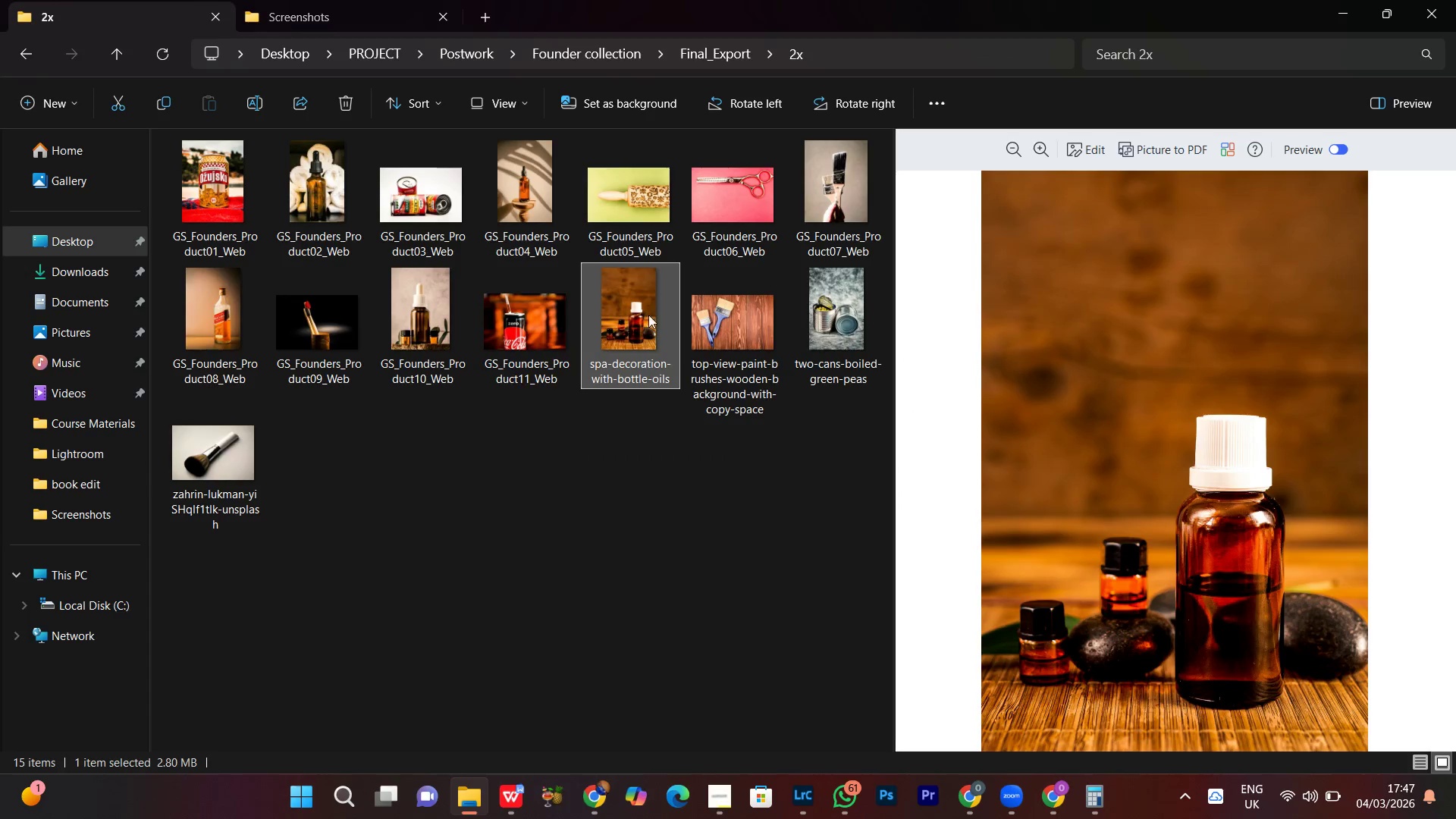 
right_click([631, 315])
 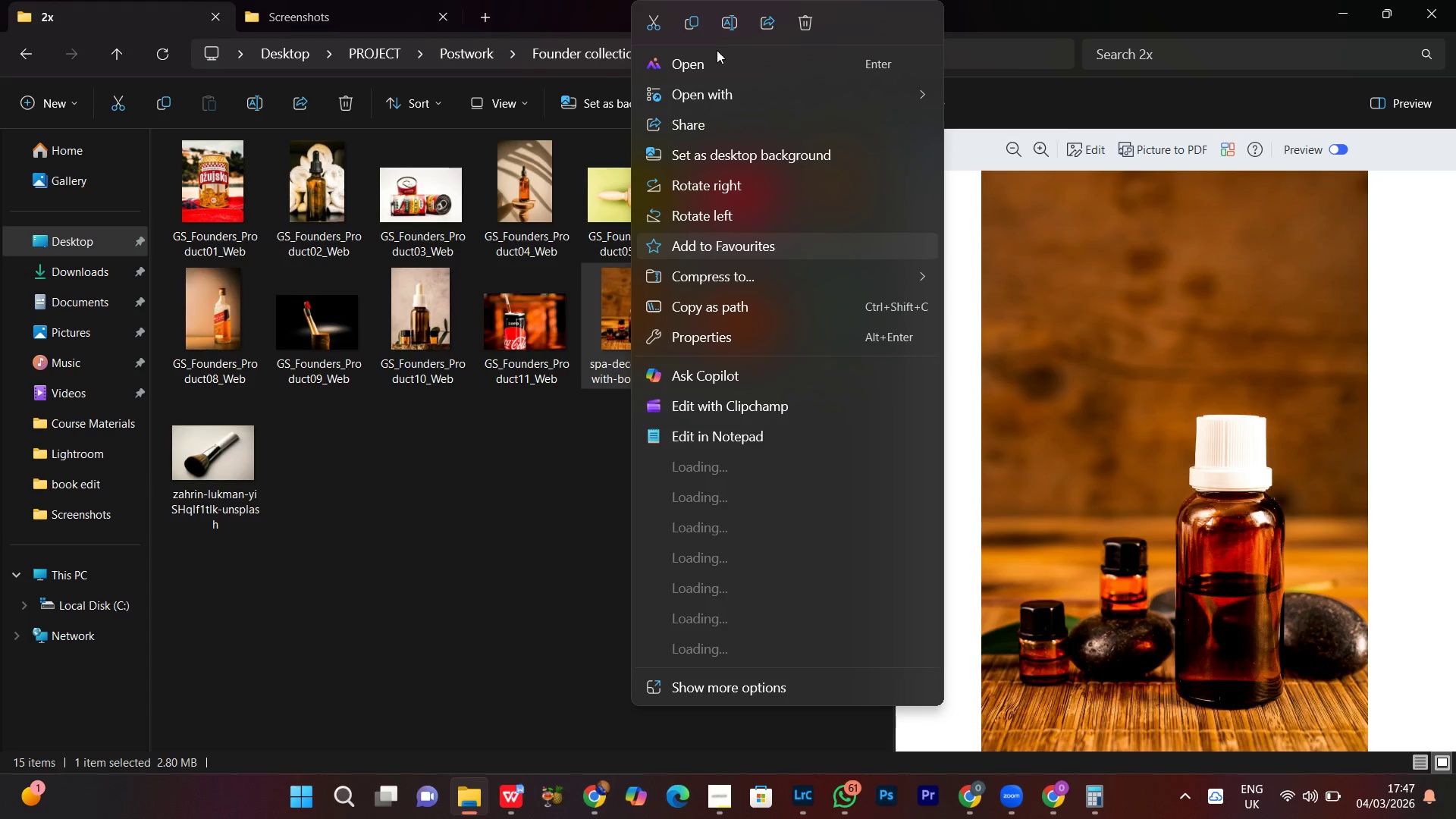 
left_click([730, 14])
 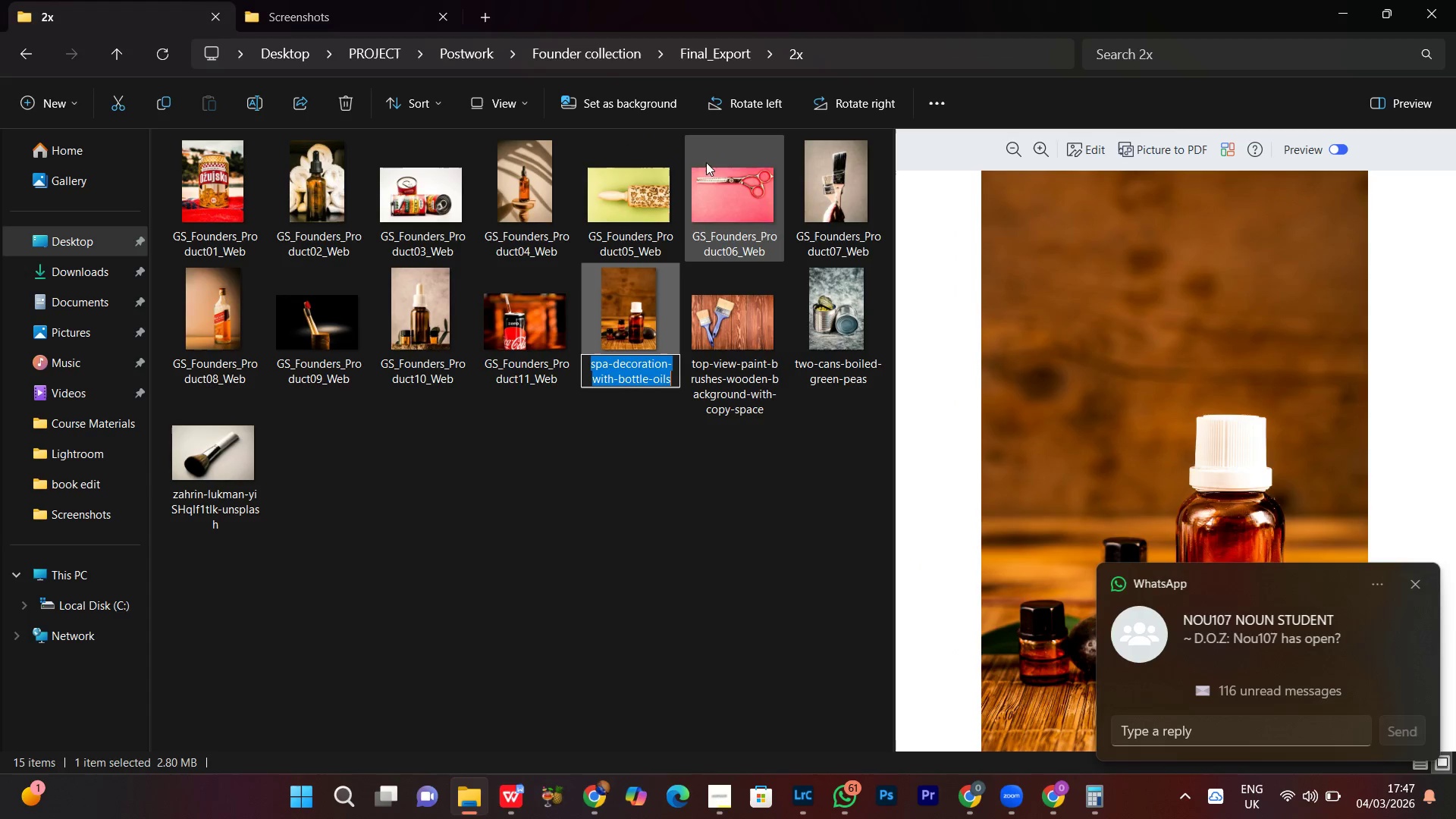 
key(Control+V)
 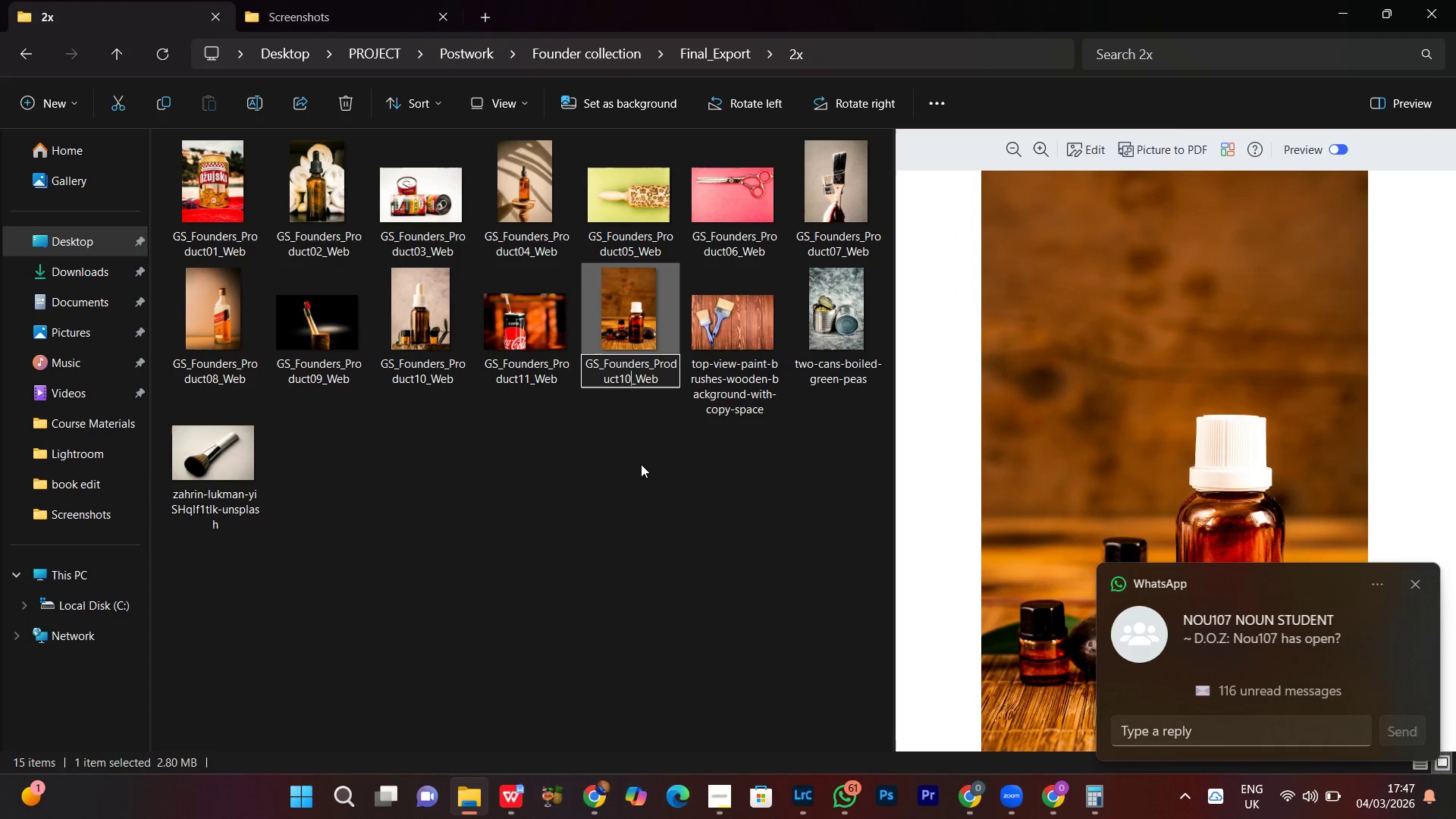 
key(Backspace)
 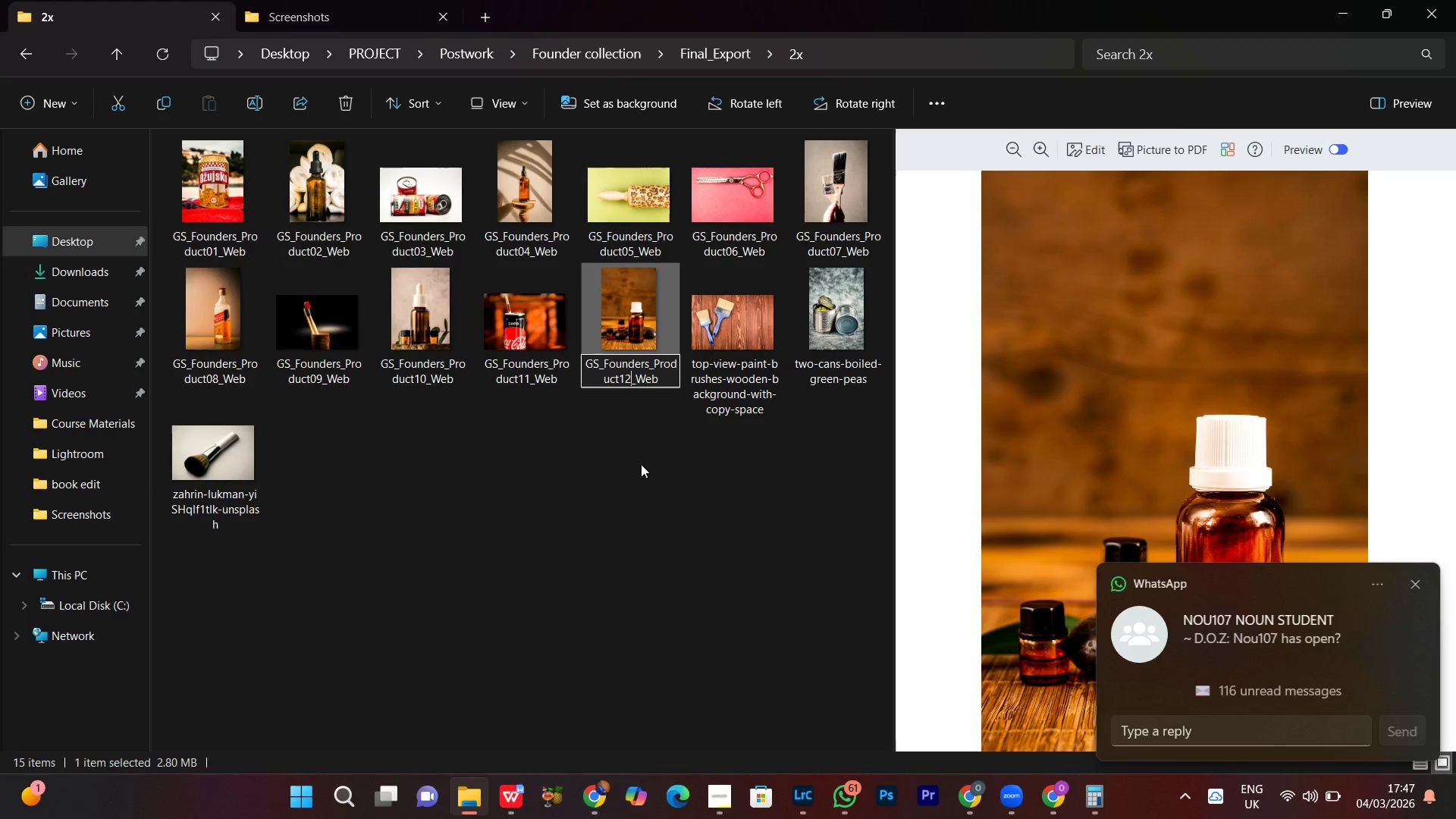 
key(2)
 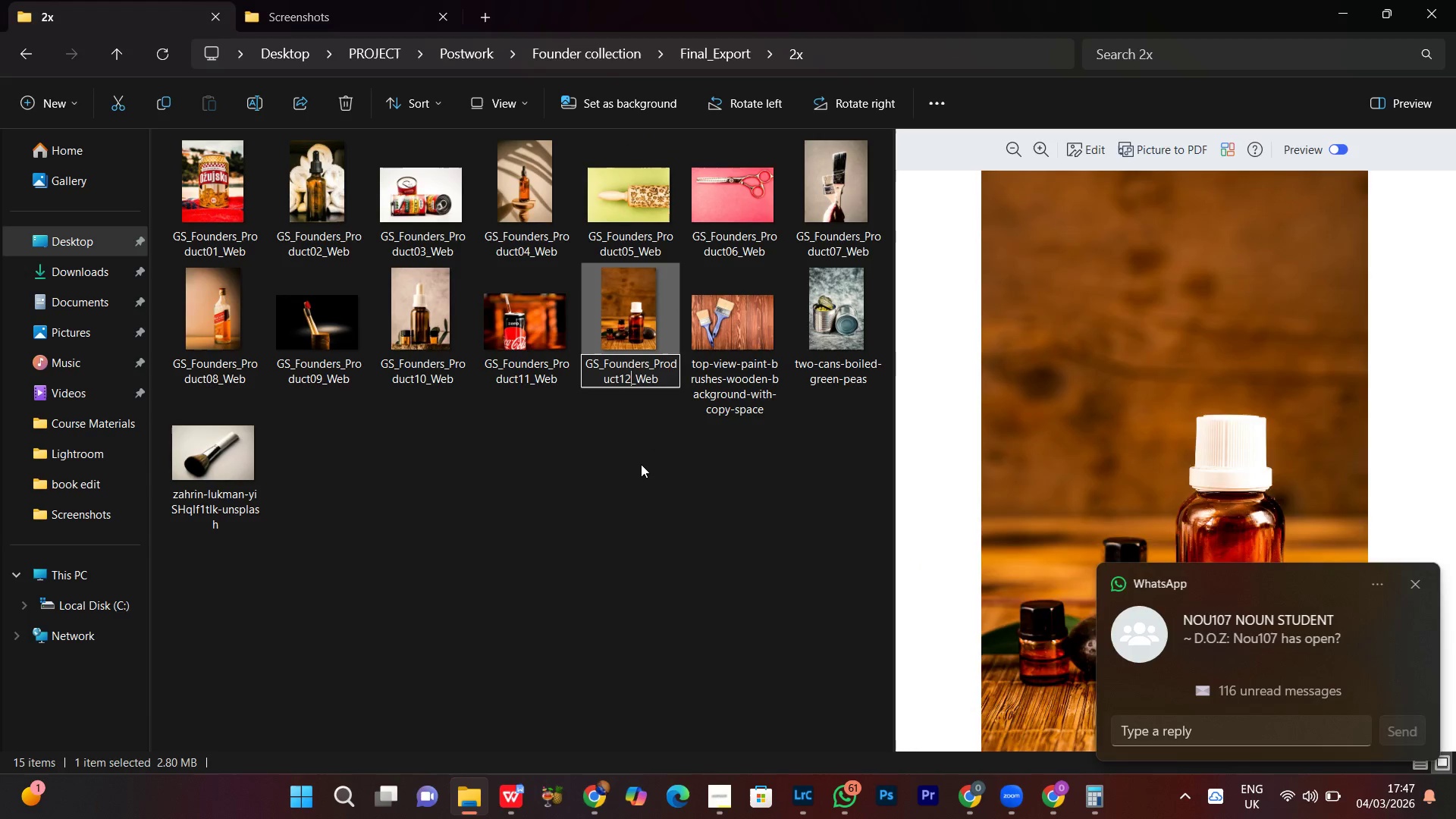 
key(Enter)
 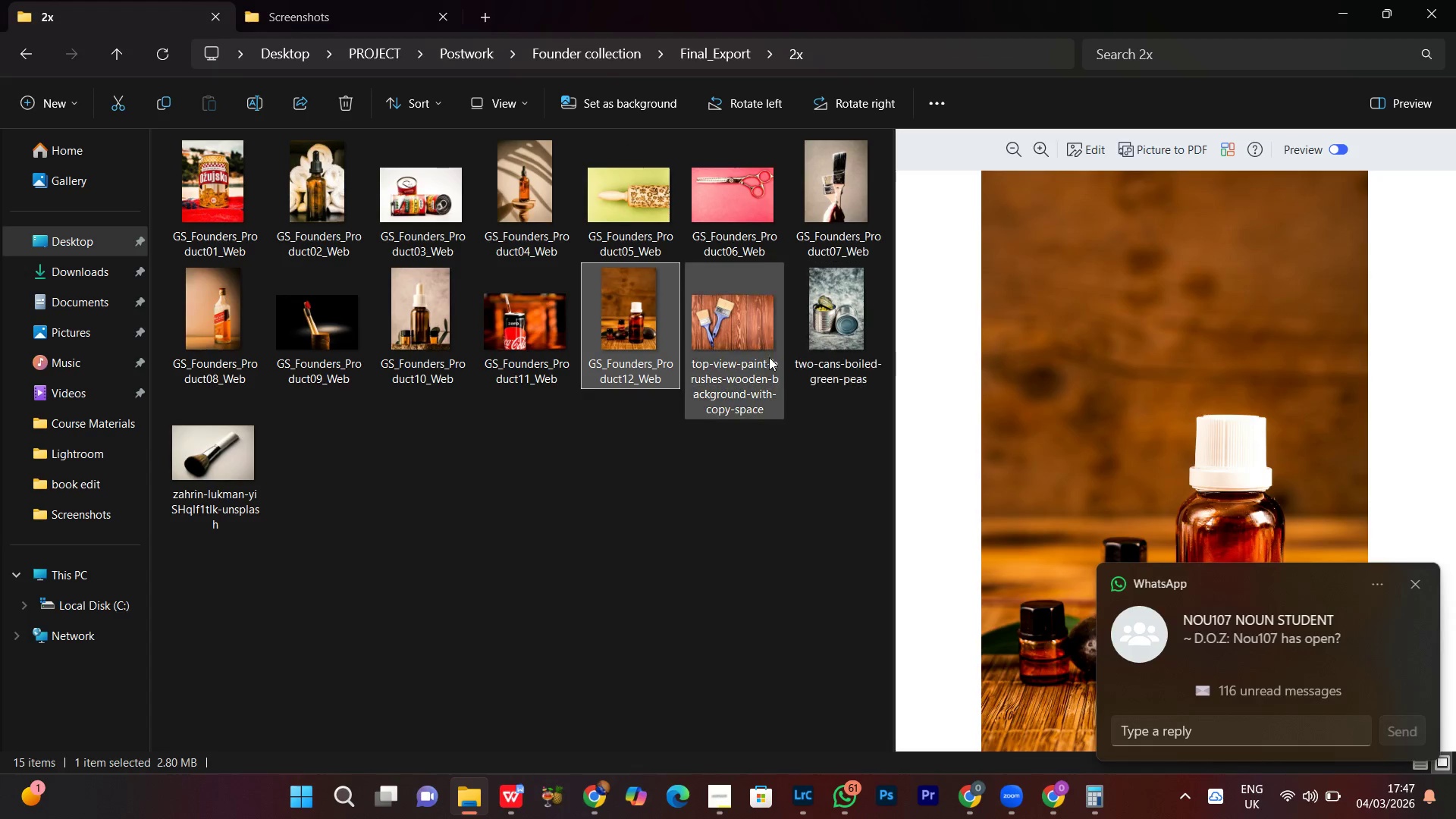 
left_click([761, 343])
 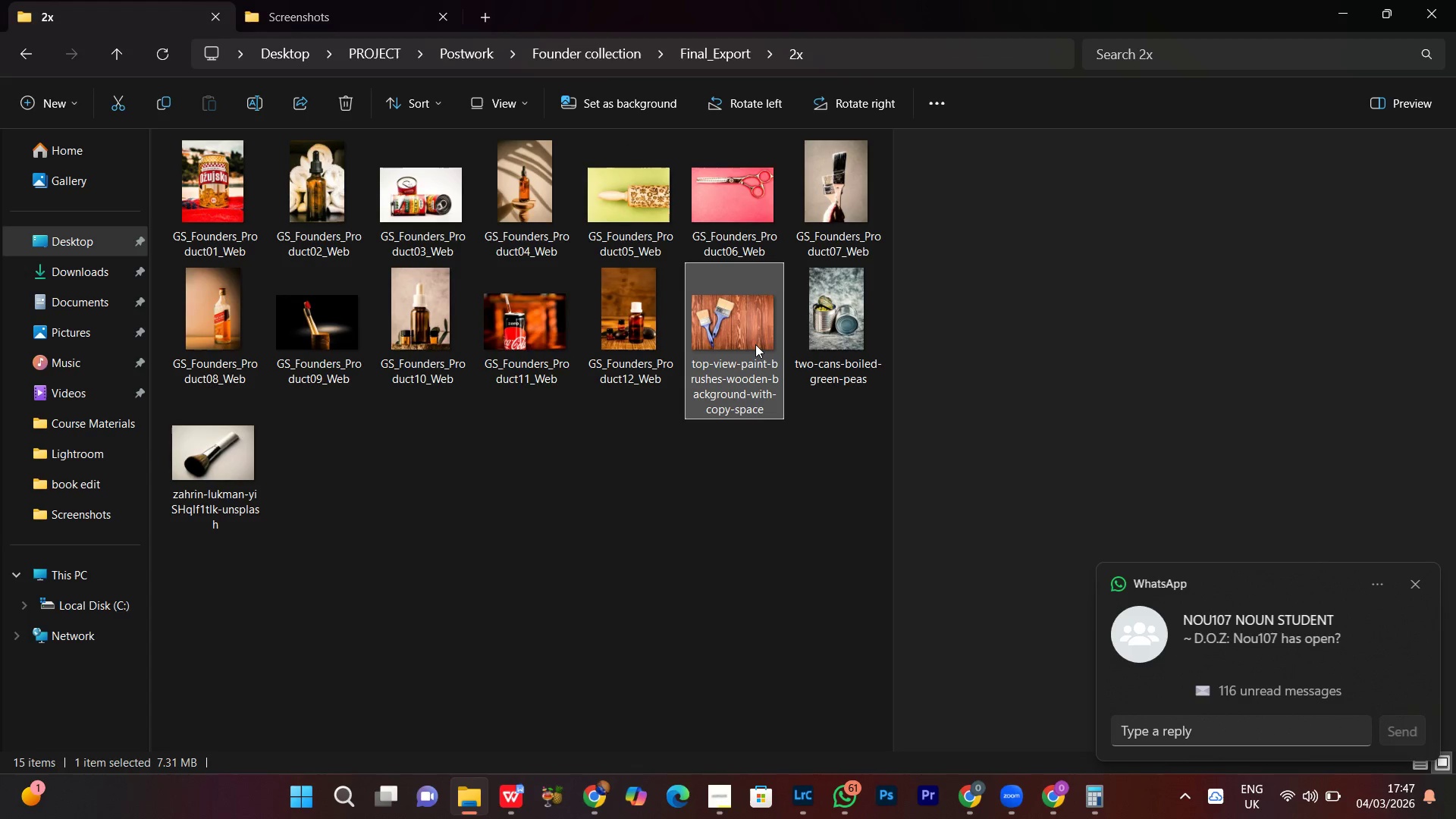 
right_click([755, 344])
 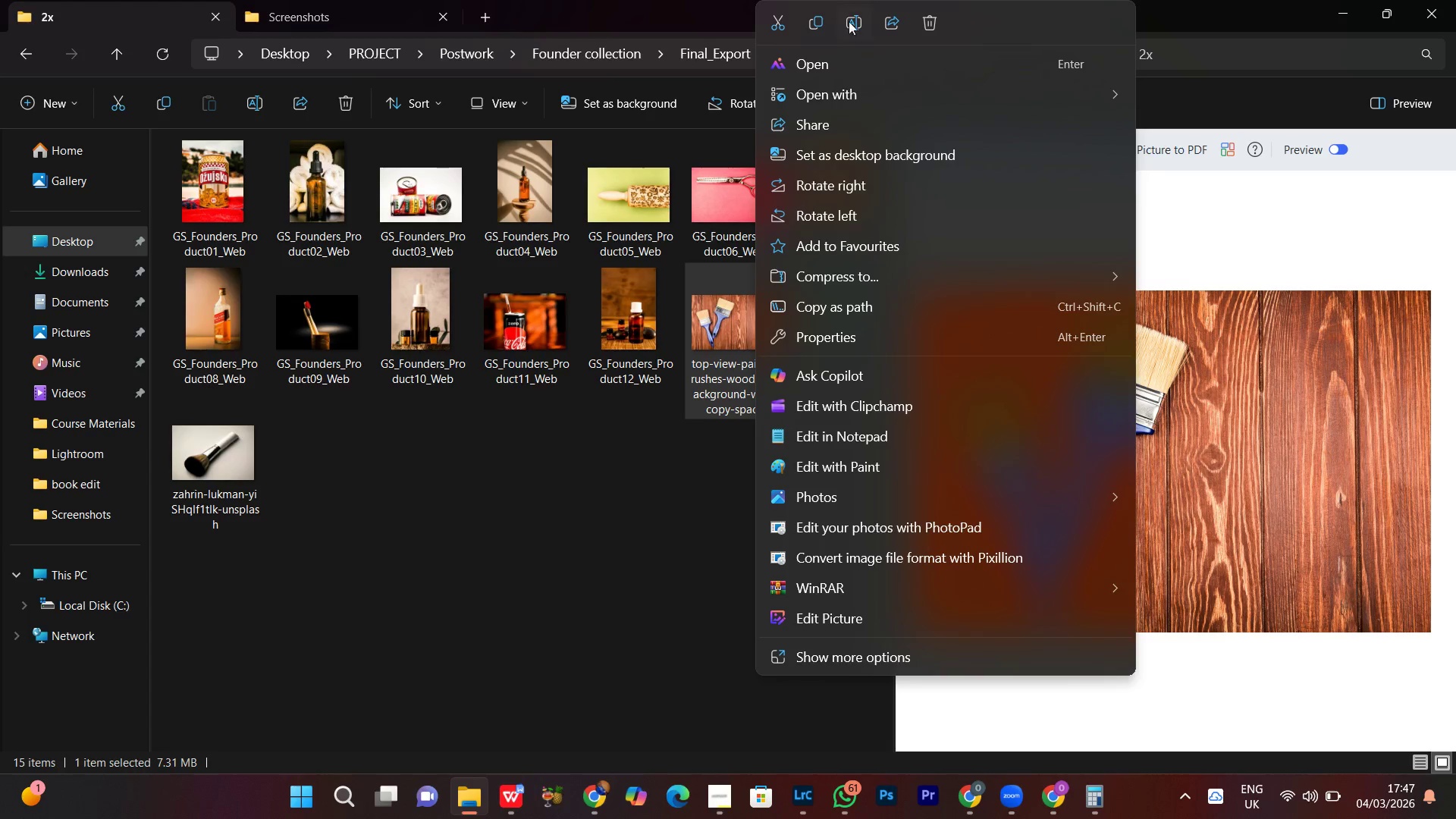 
key(Control+V)
 